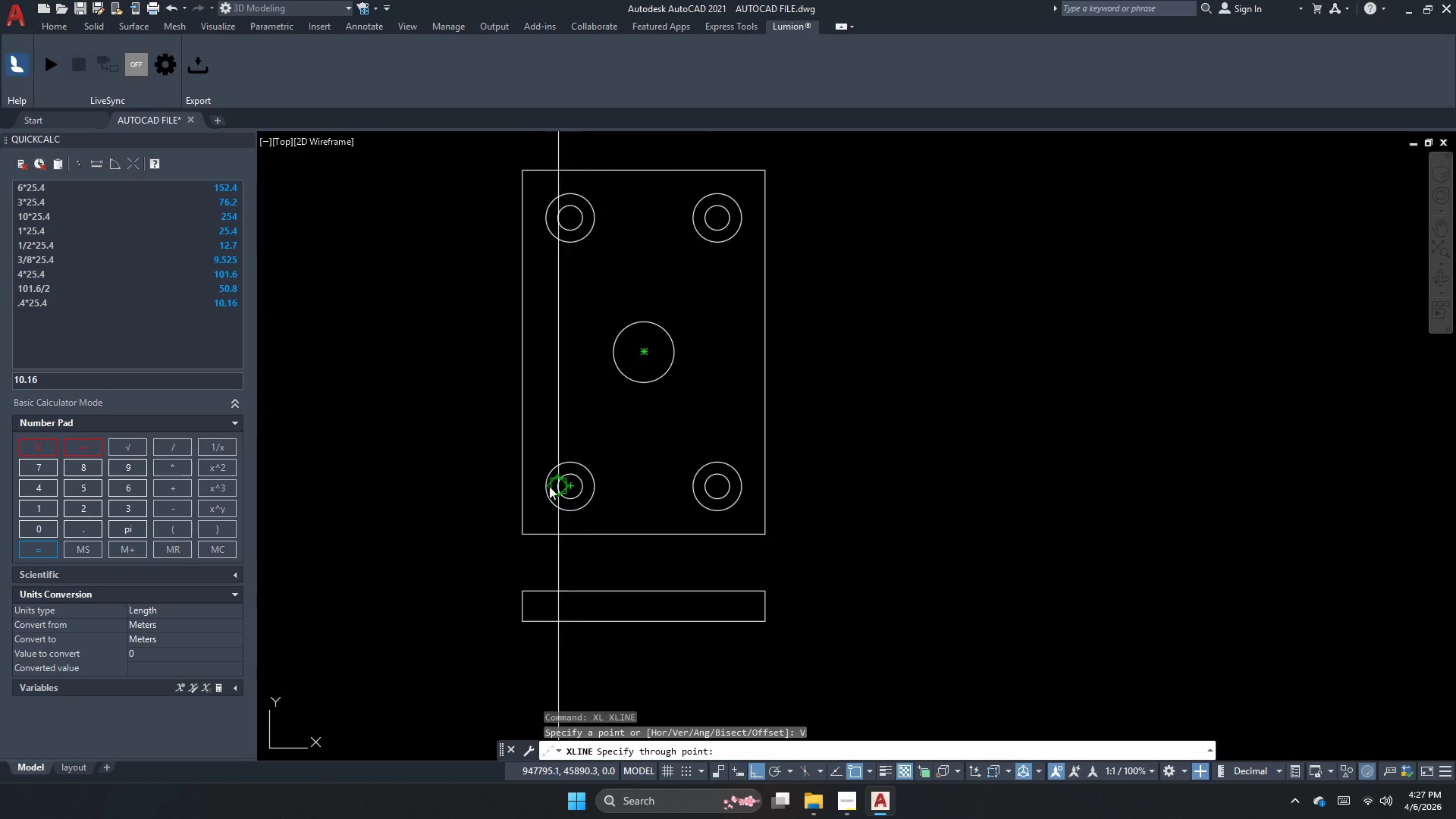 
scroll: coordinate [544, 523], scroll_direction: up, amount: 6.0
 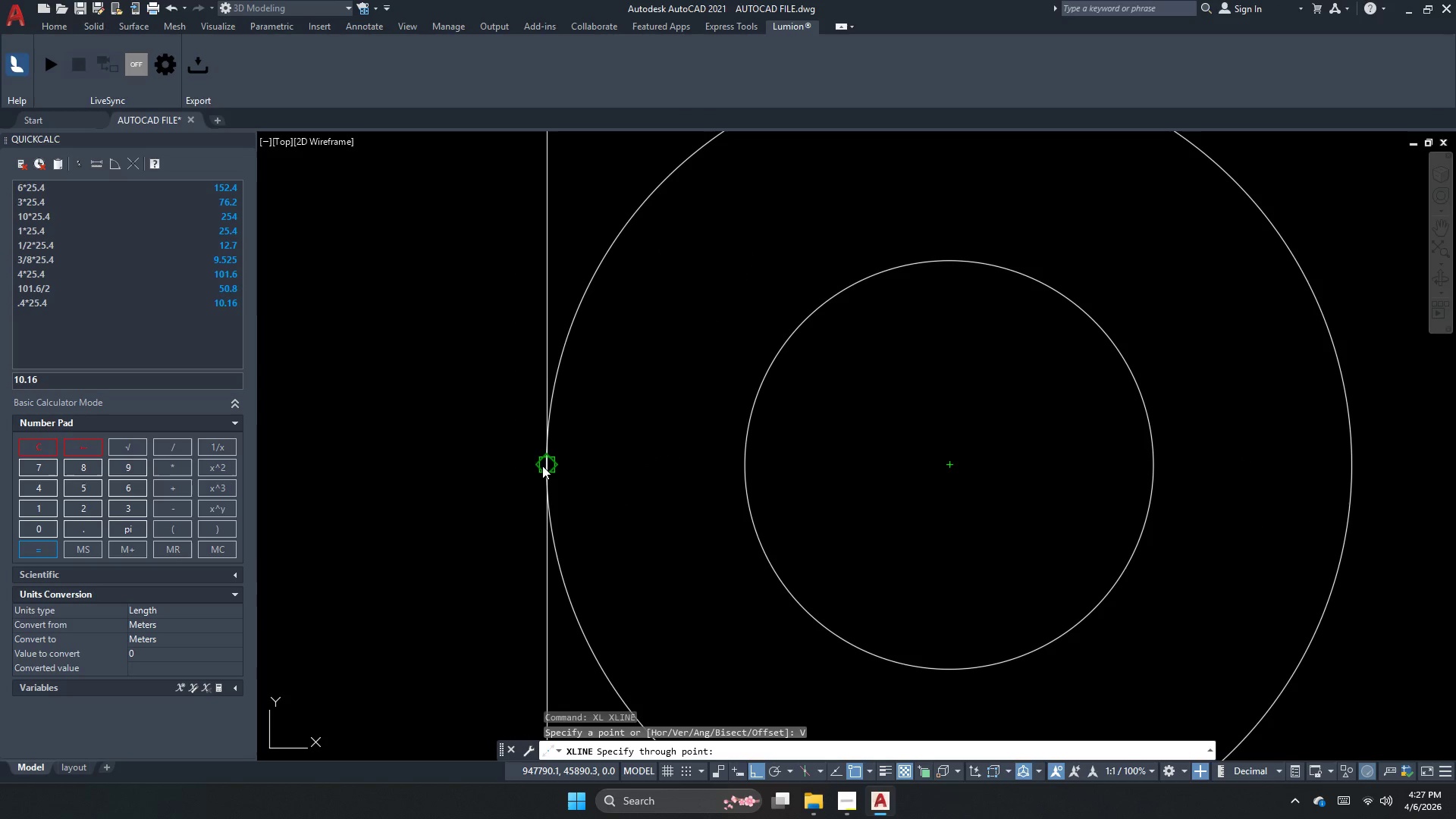 
key(Escape)
type(xl h )
 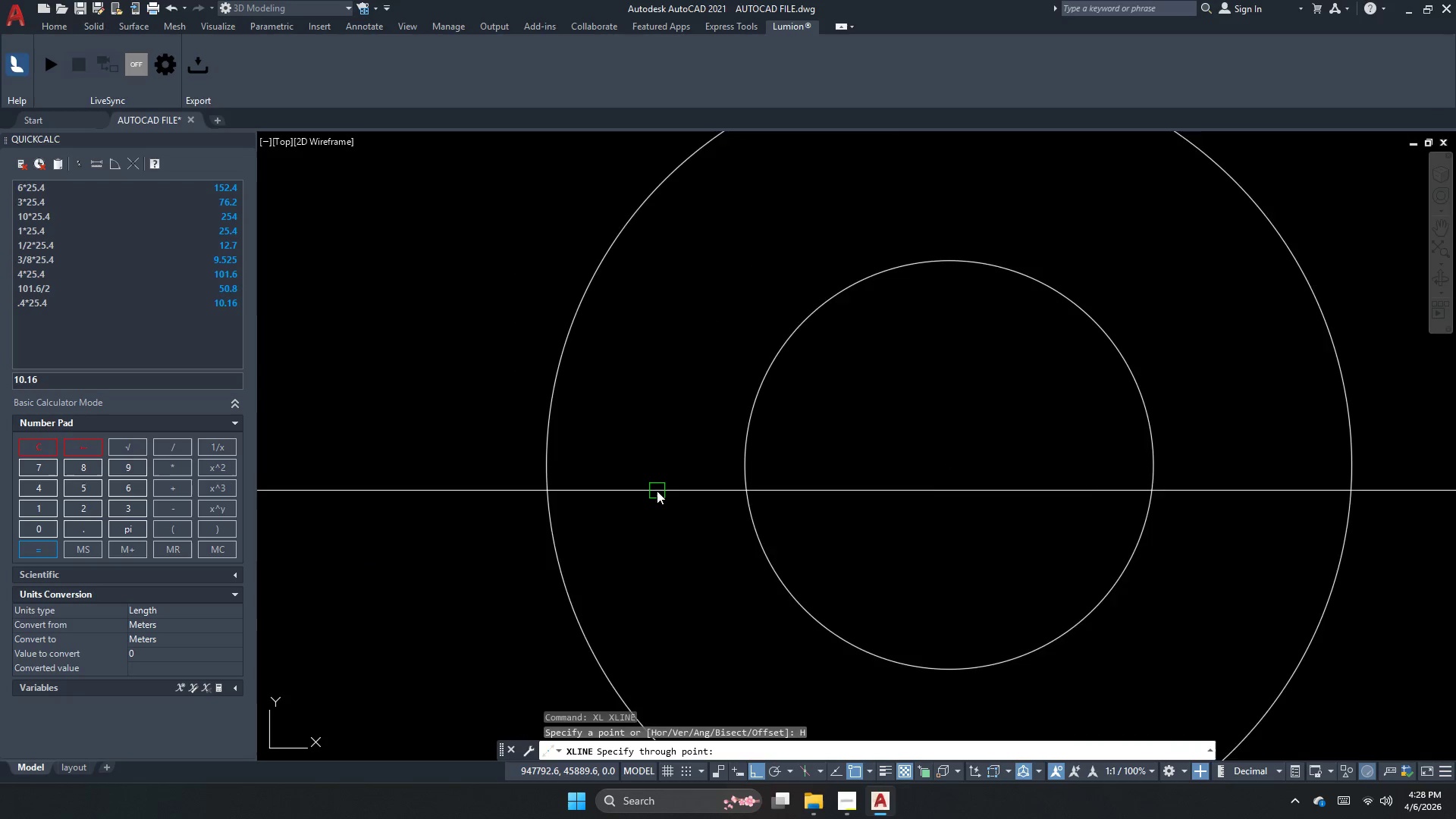 
scroll: coordinate [657, 491], scroll_direction: down, amount: 2.0
 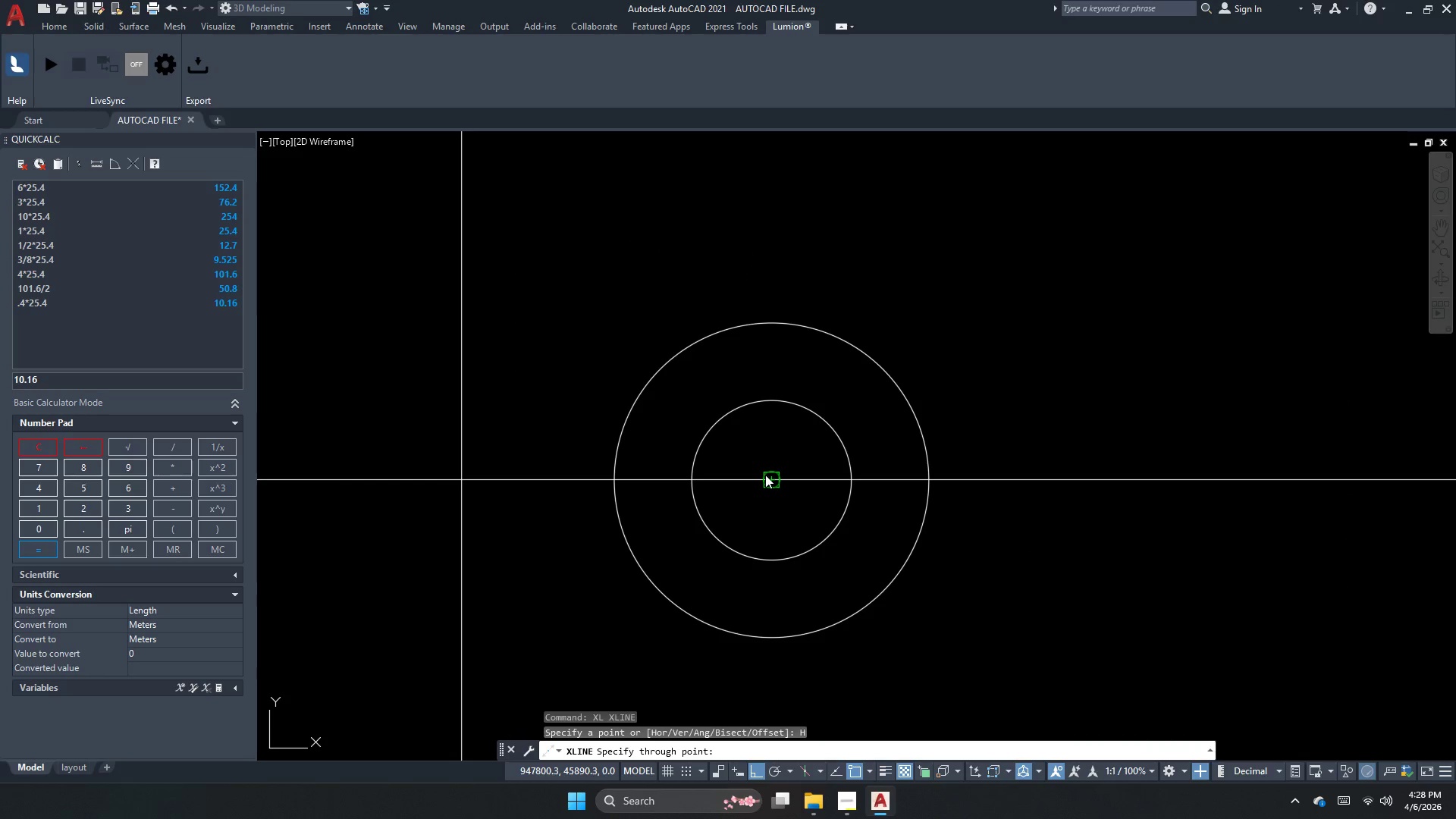 
left_click([765, 476])
 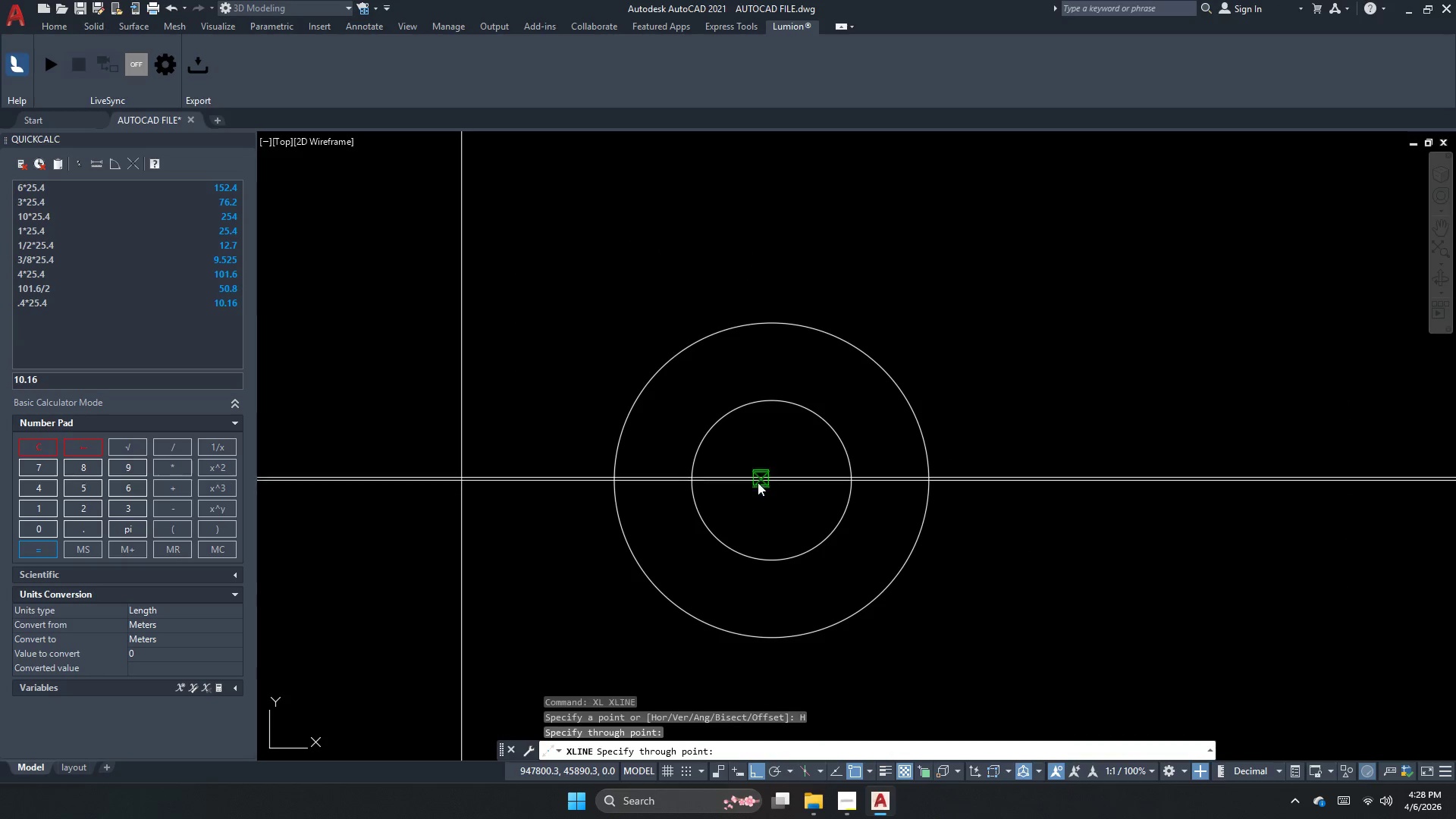 
key(Escape)
key(Escape)
type(xl v )
key(Escape)
 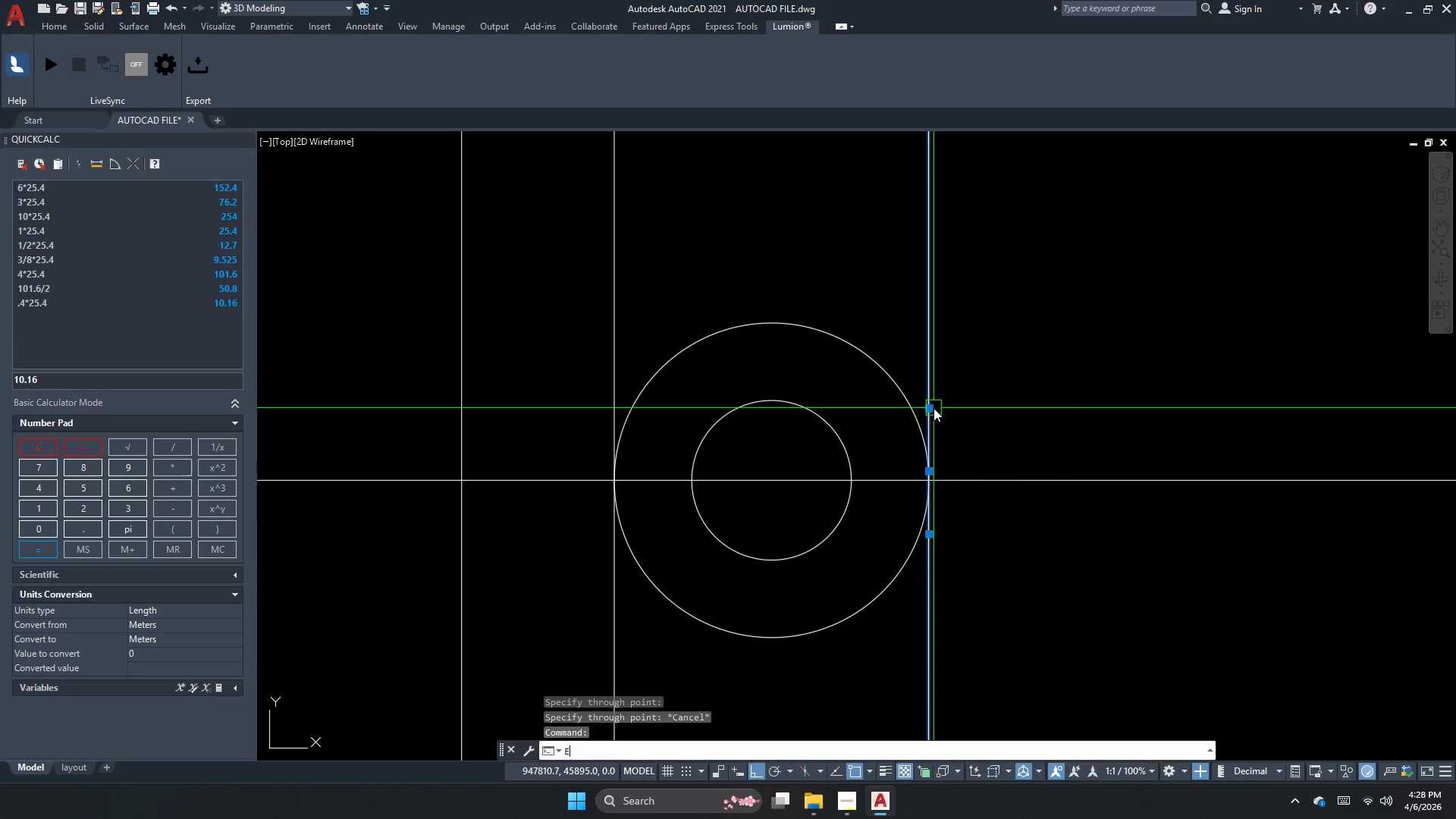 
left_click_drag(start_coordinate=[611, 476], to_coordinate=[644, 497])
 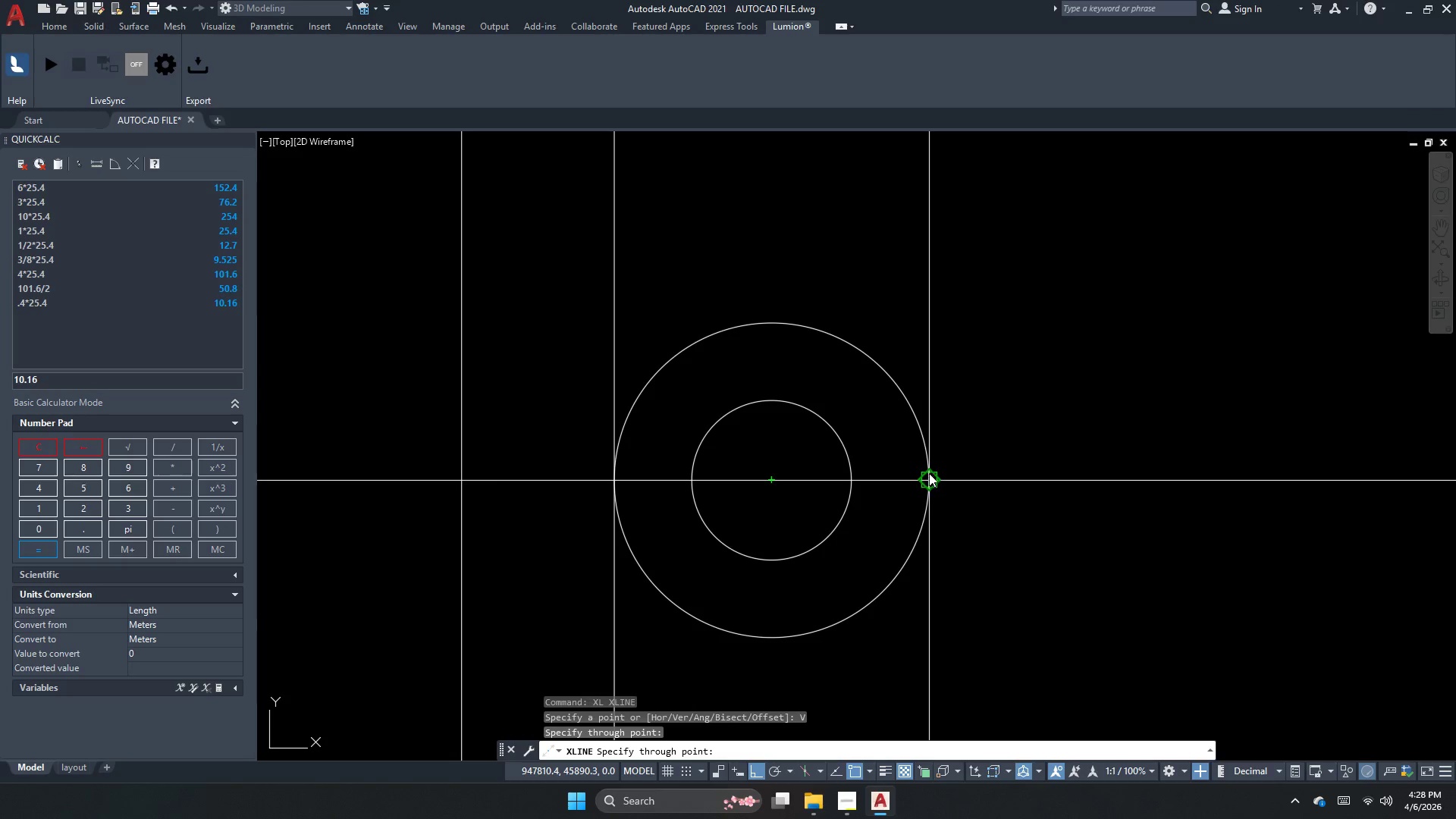 
left_click_drag(start_coordinate=[929, 472], to_coordinate=[910, 474])
 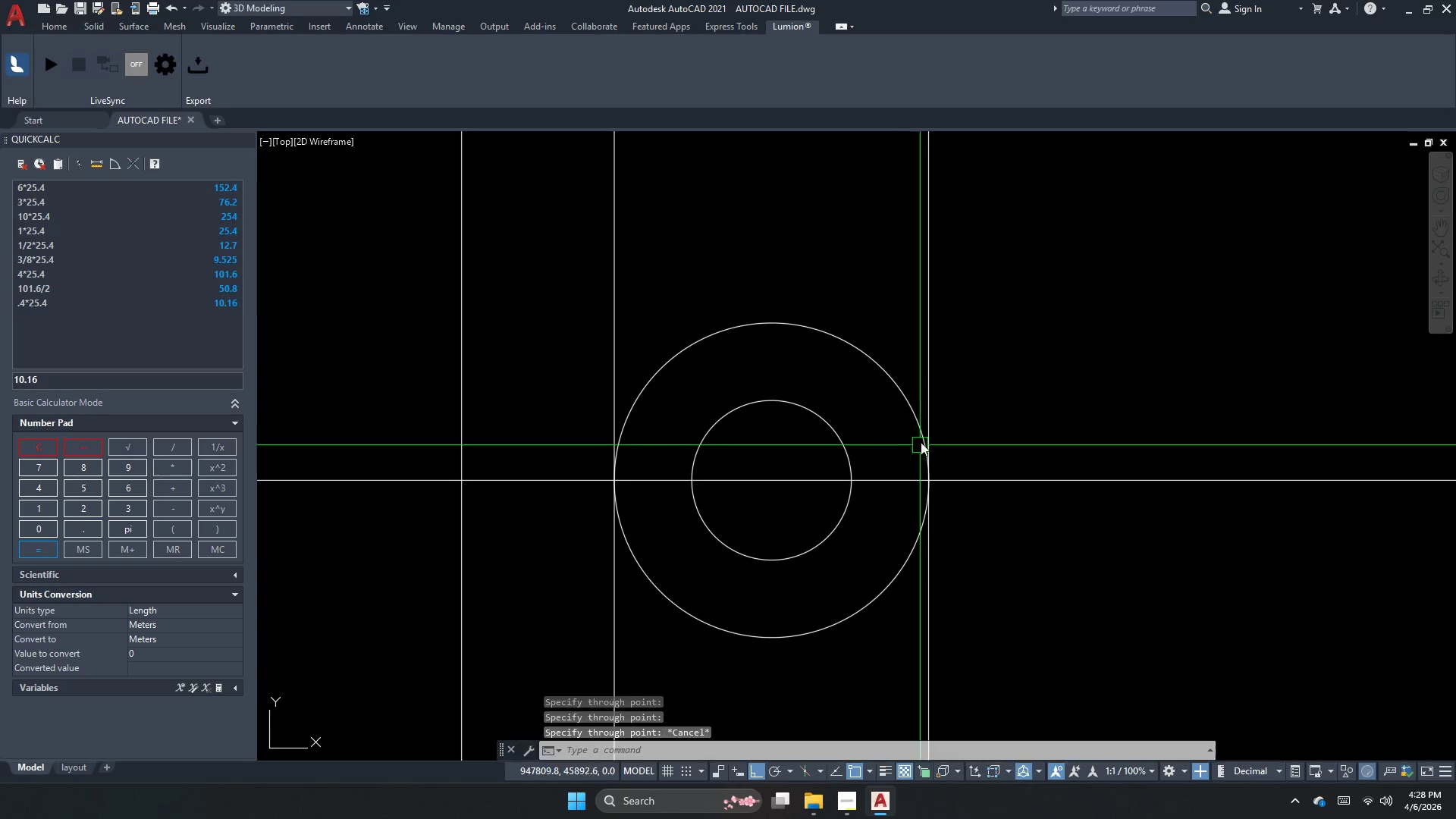 
left_click([934, 408])
 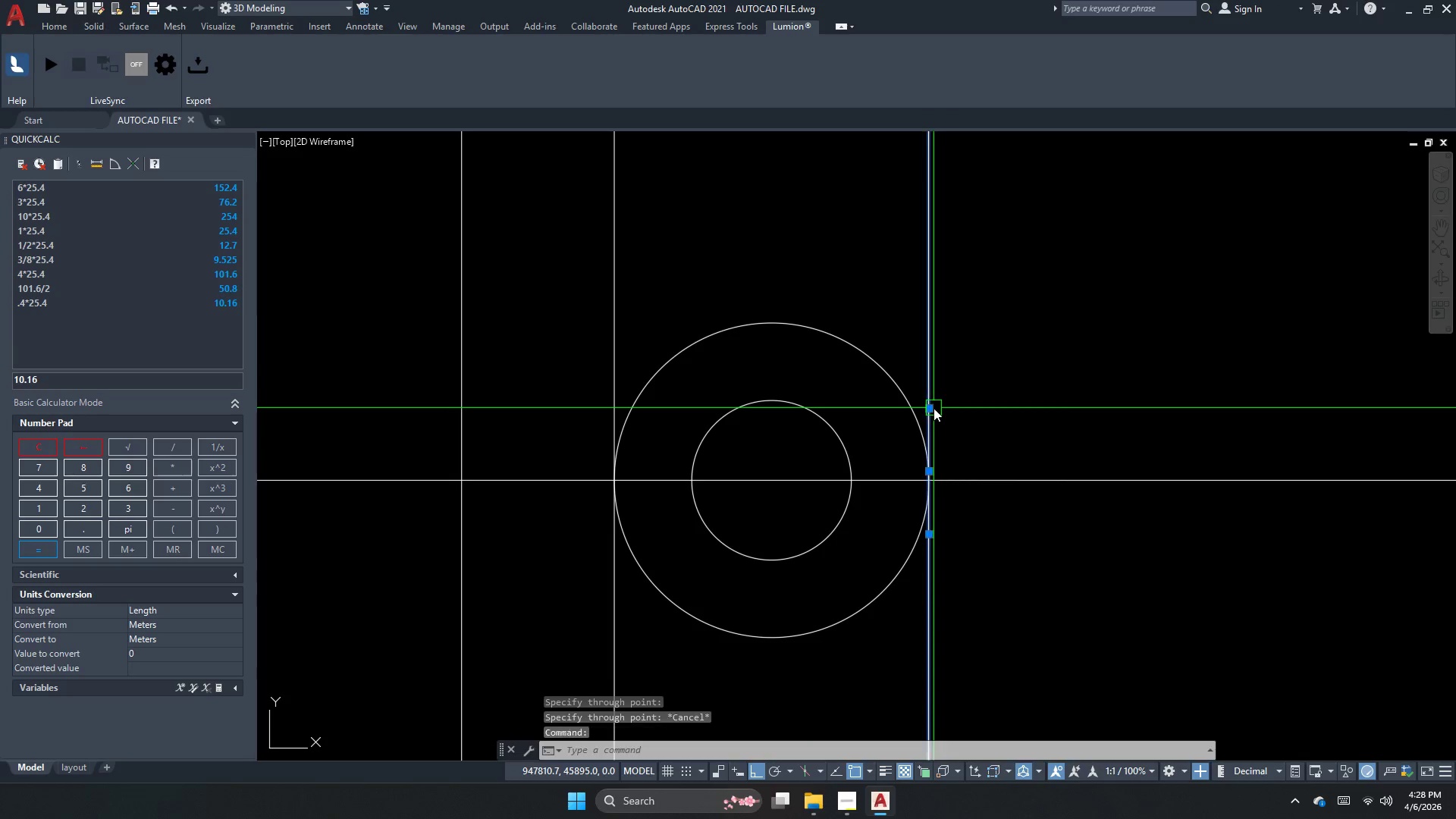 
key(E)
 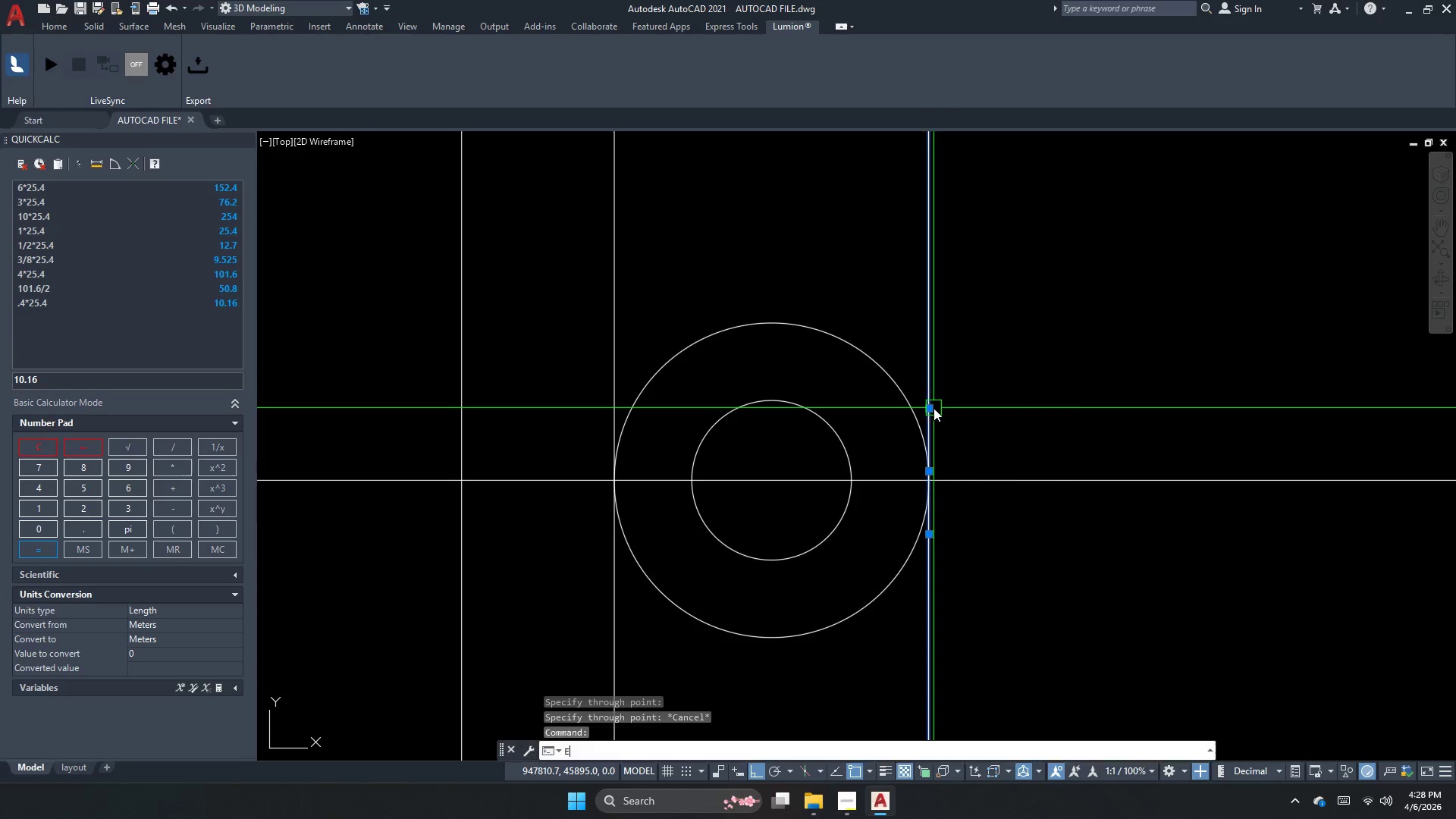 
key(Space)
 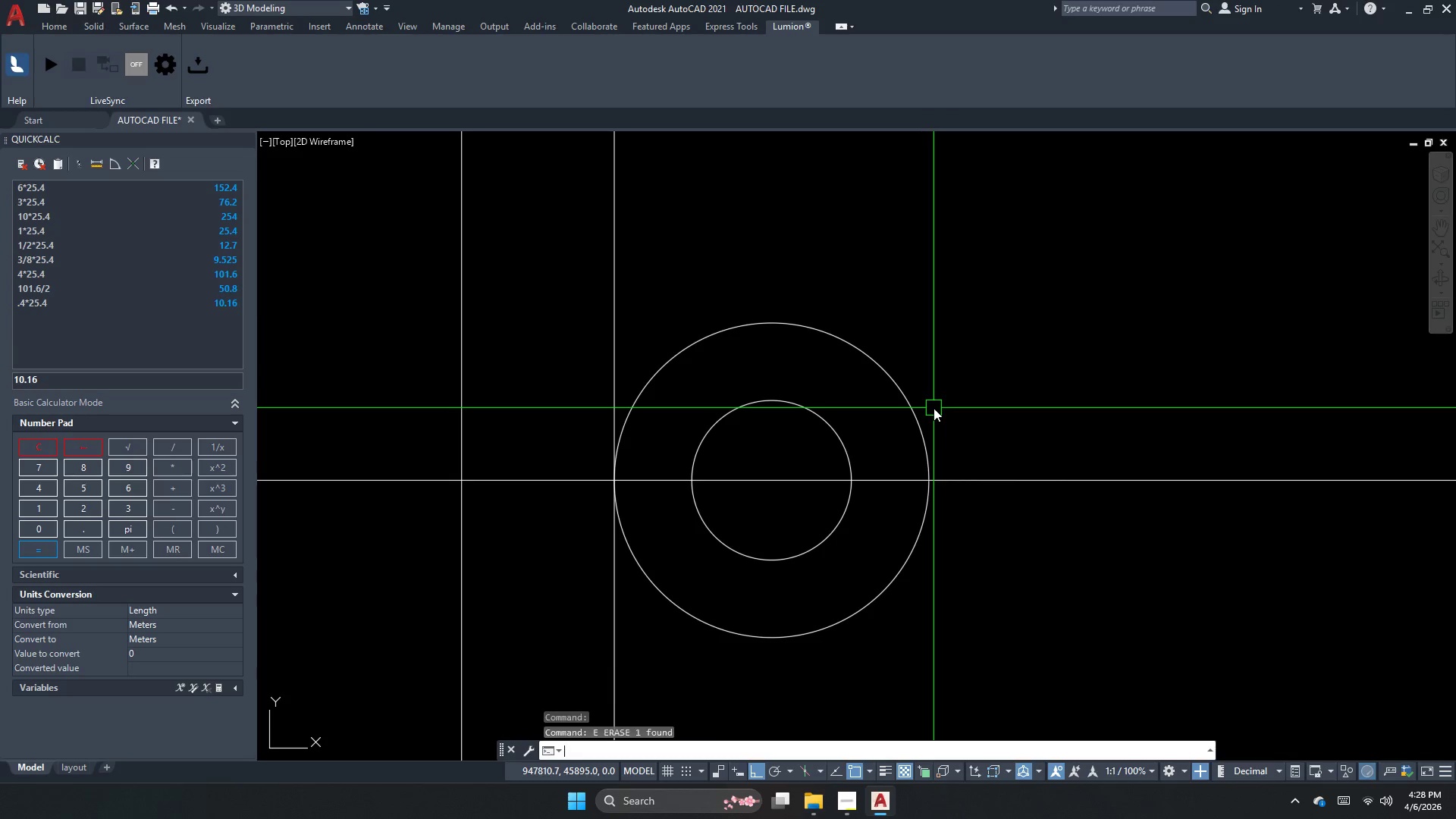 
key(Escape)
 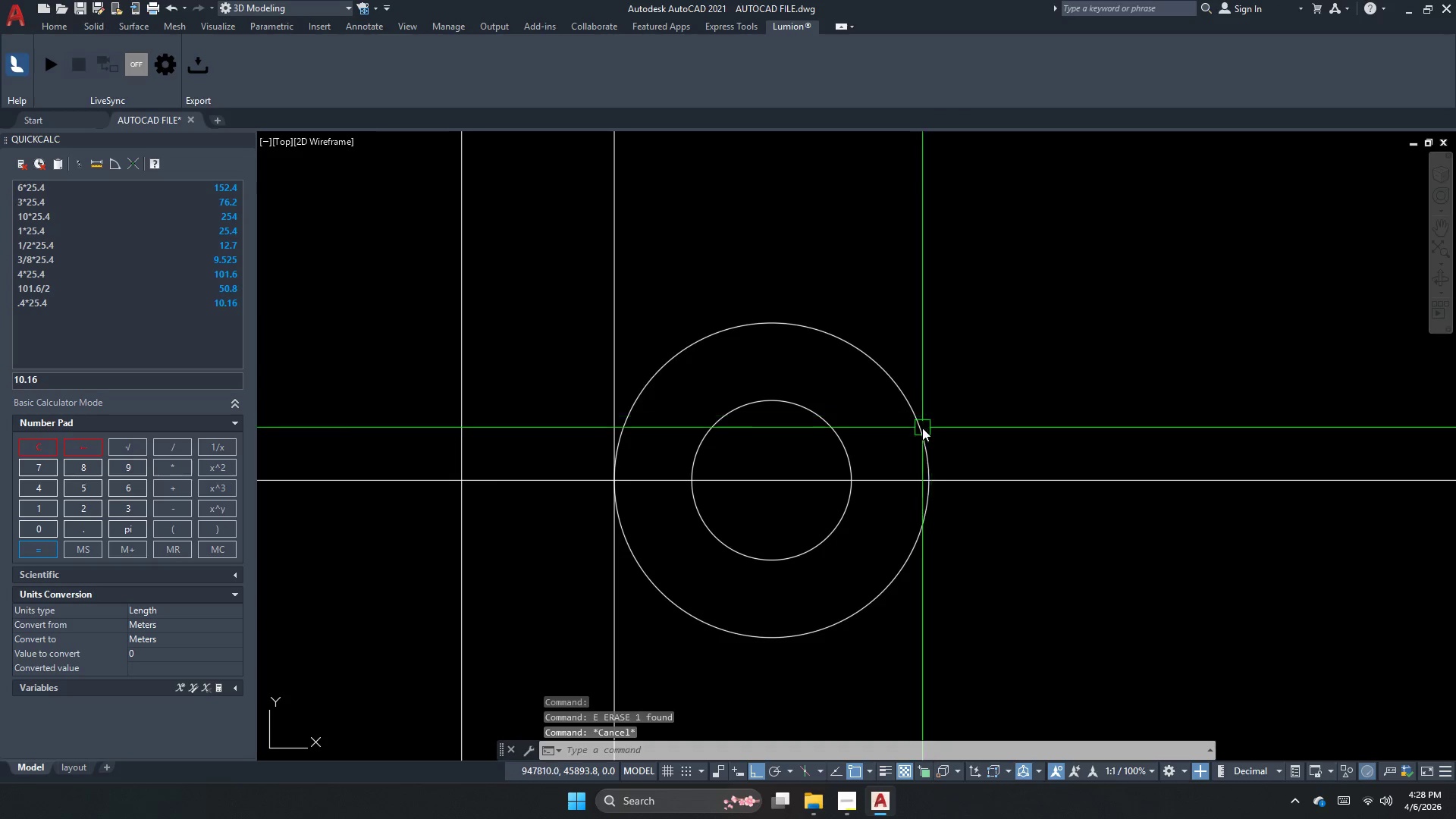 
key(X)
 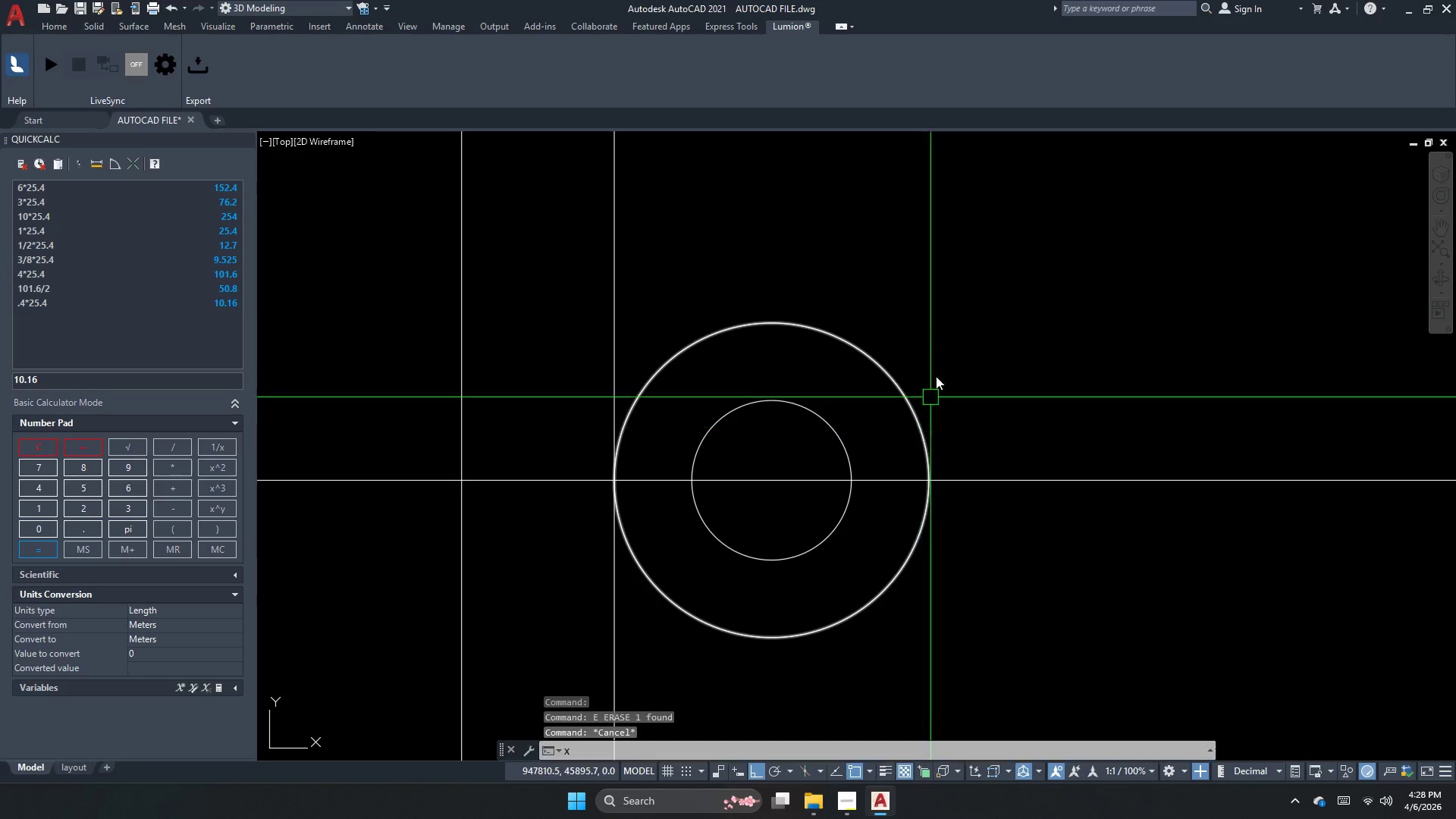 
key(L)
 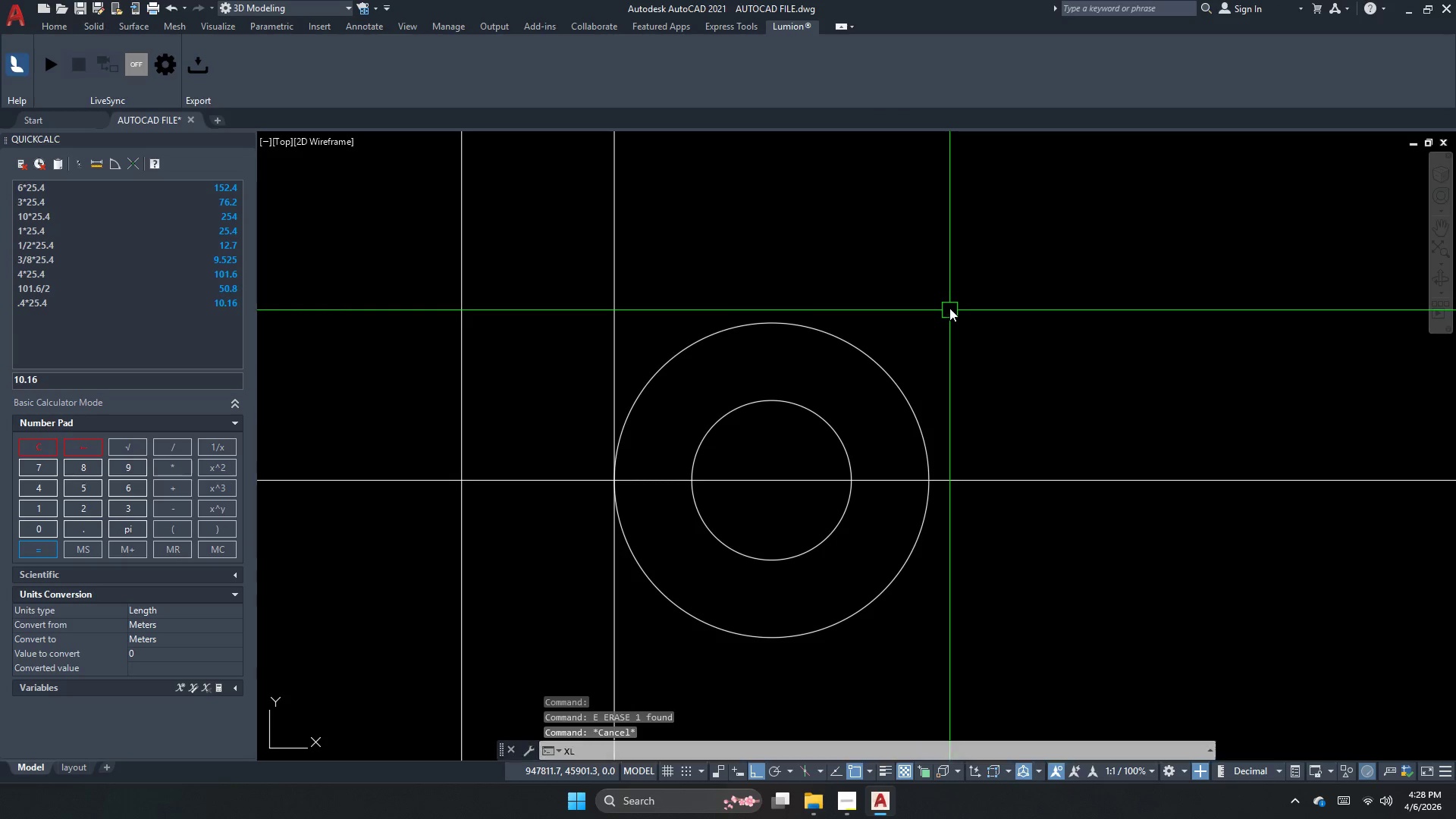 
key(Space)
 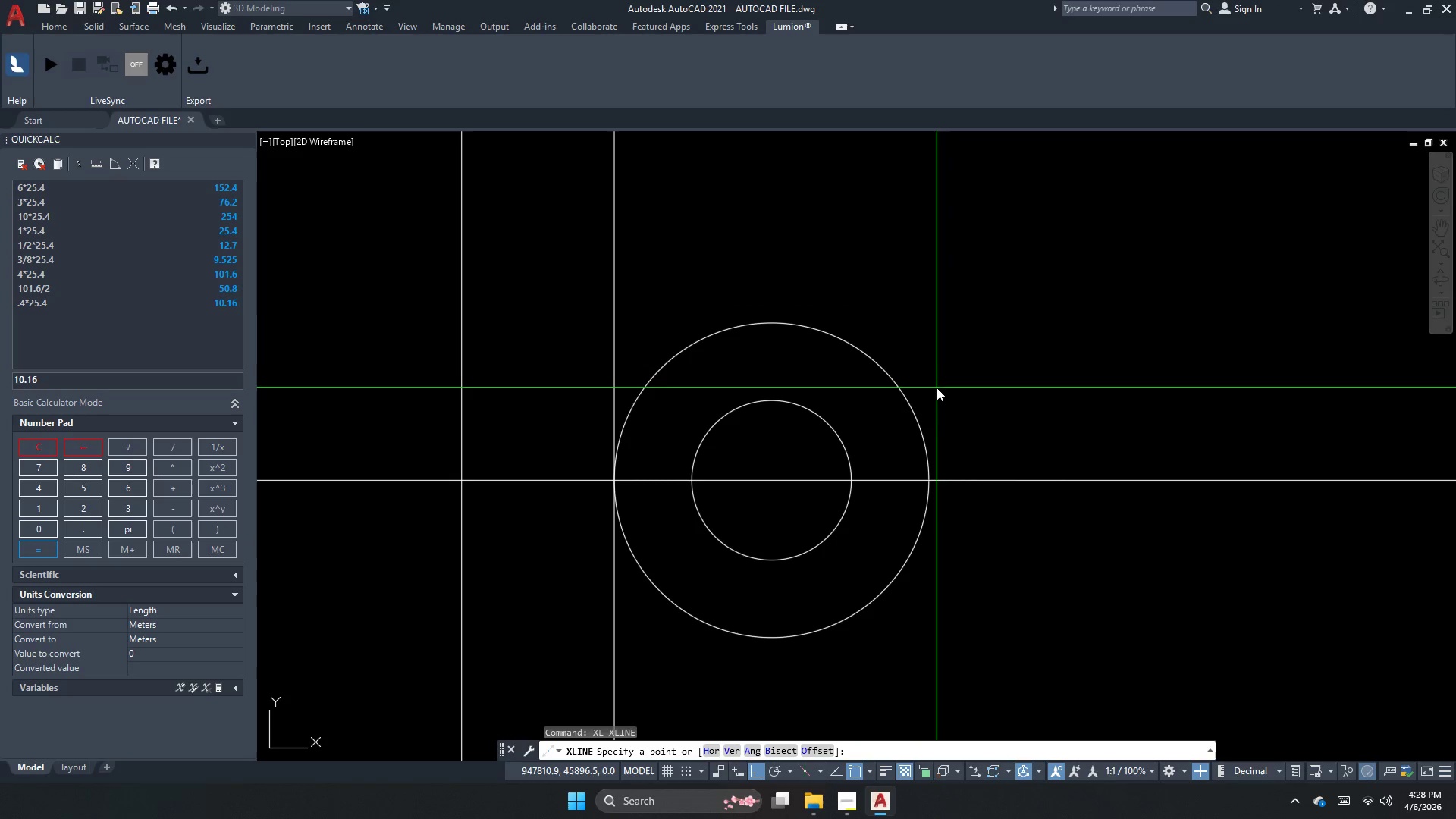 
key(V)
 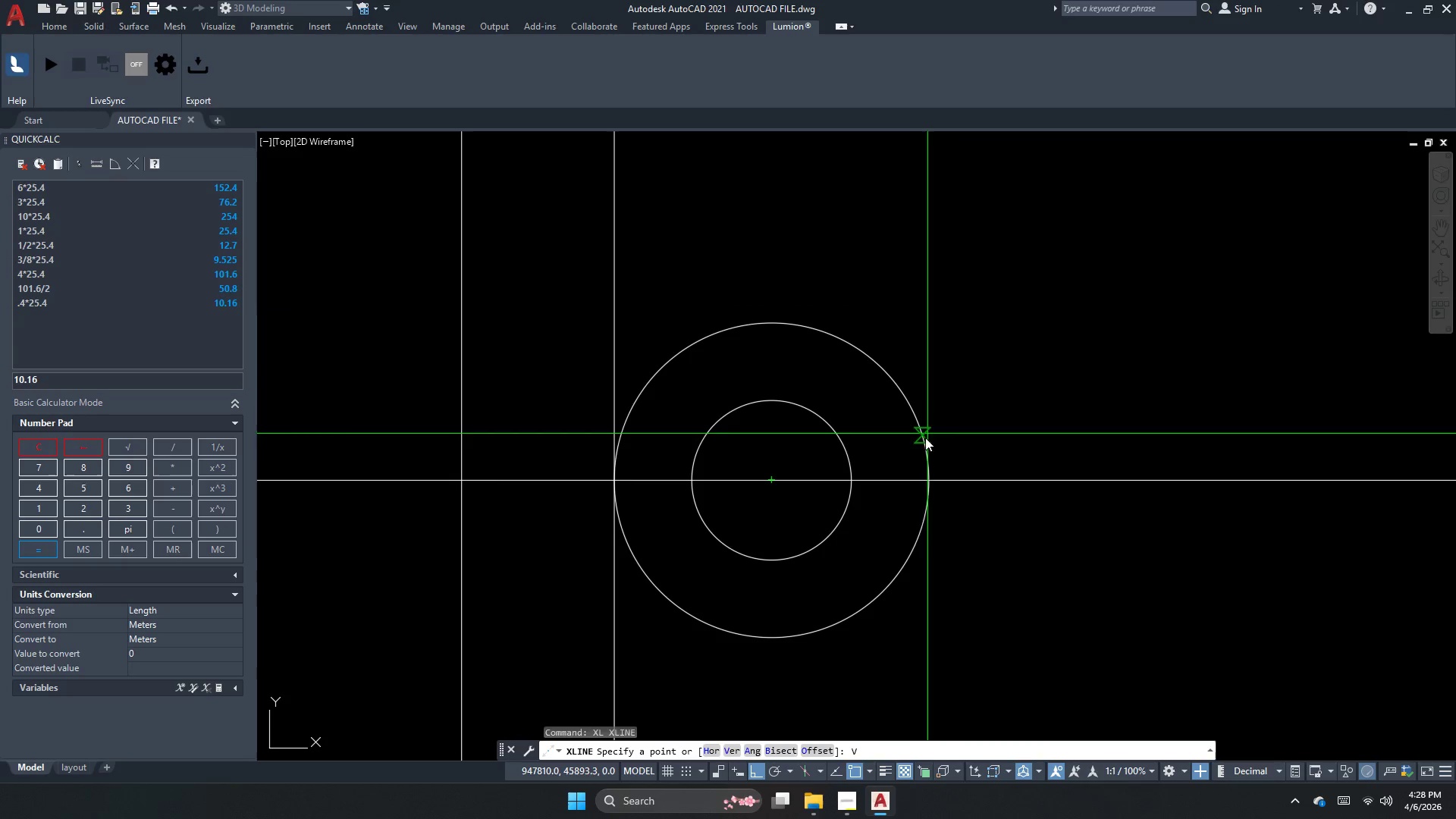 
key(Space)
 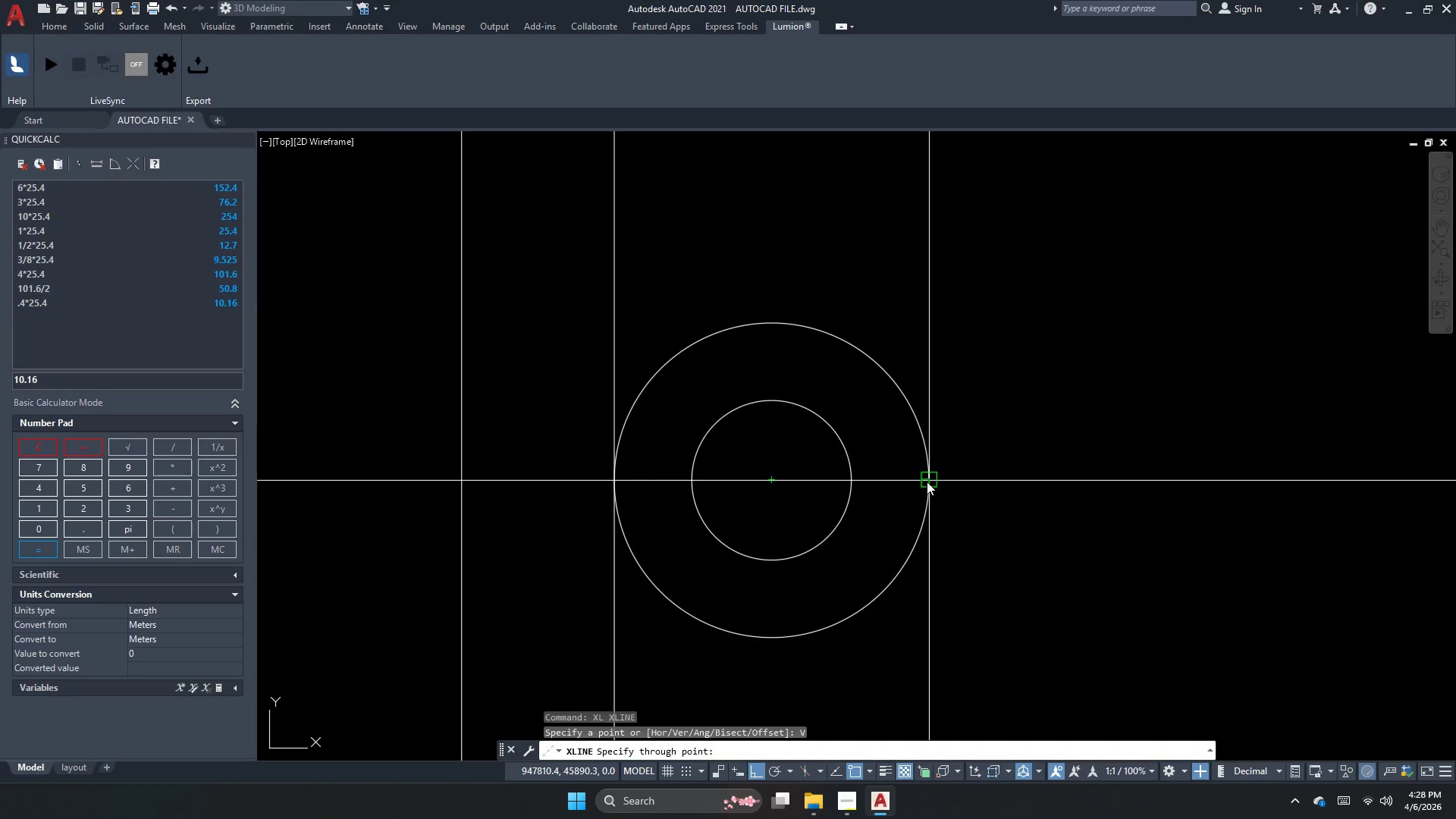 
left_click_drag(start_coordinate=[927, 482], to_coordinate=[908, 487])
 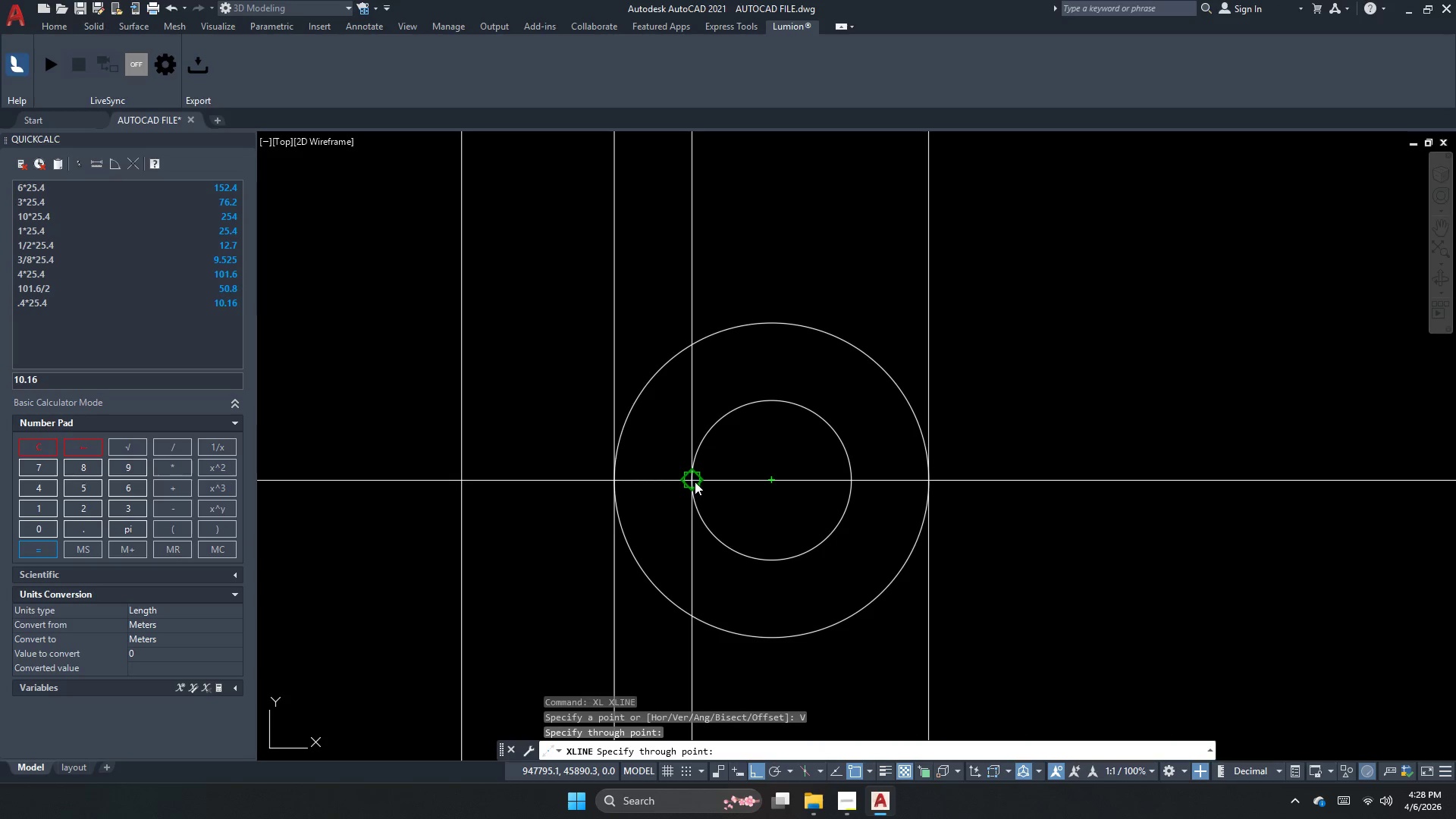 
left_click_drag(start_coordinate=[695, 482], to_coordinate=[698, 482])
 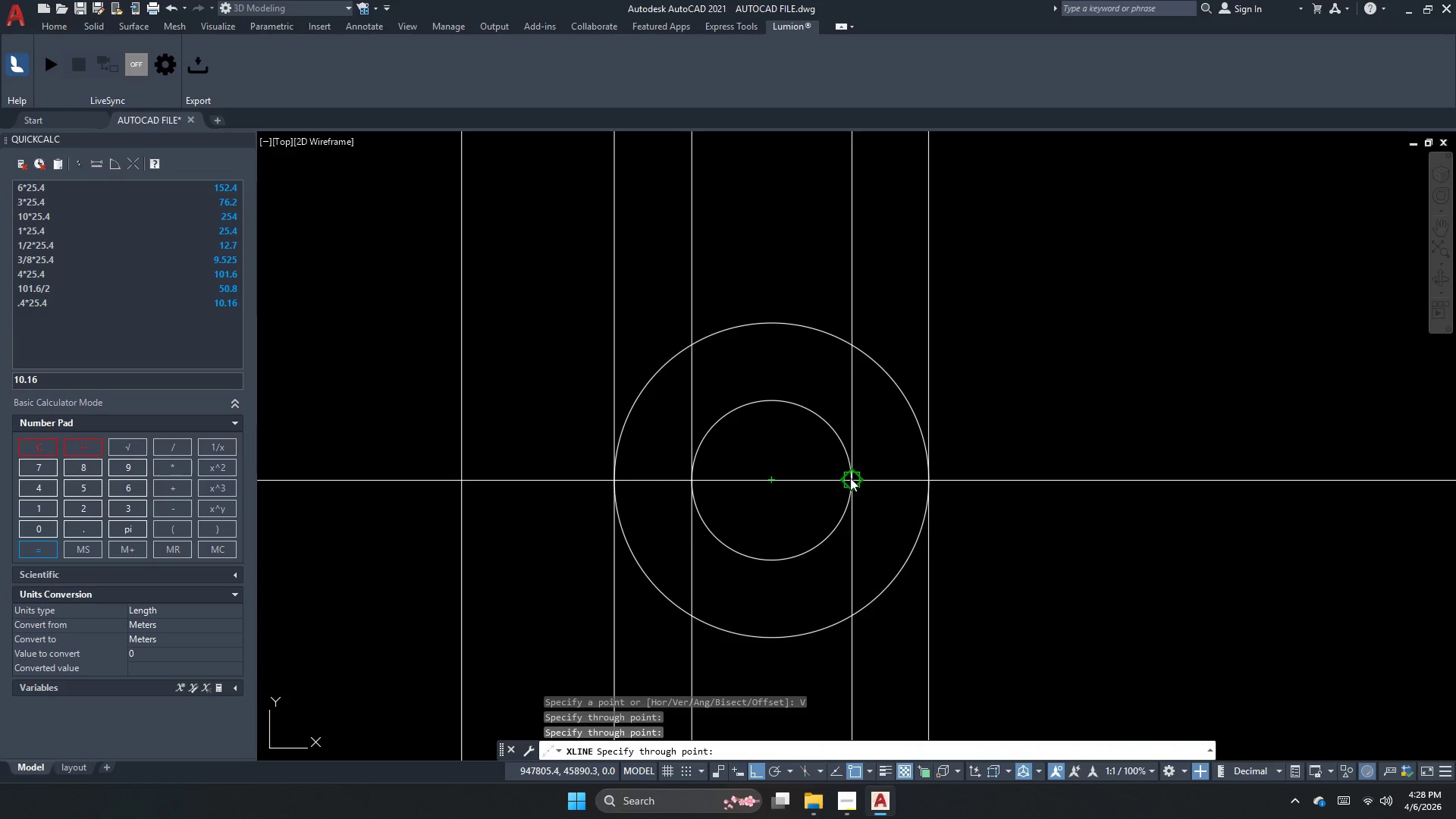 
left_click_drag(start_coordinate=[852, 476], to_coordinate=[832, 489])
 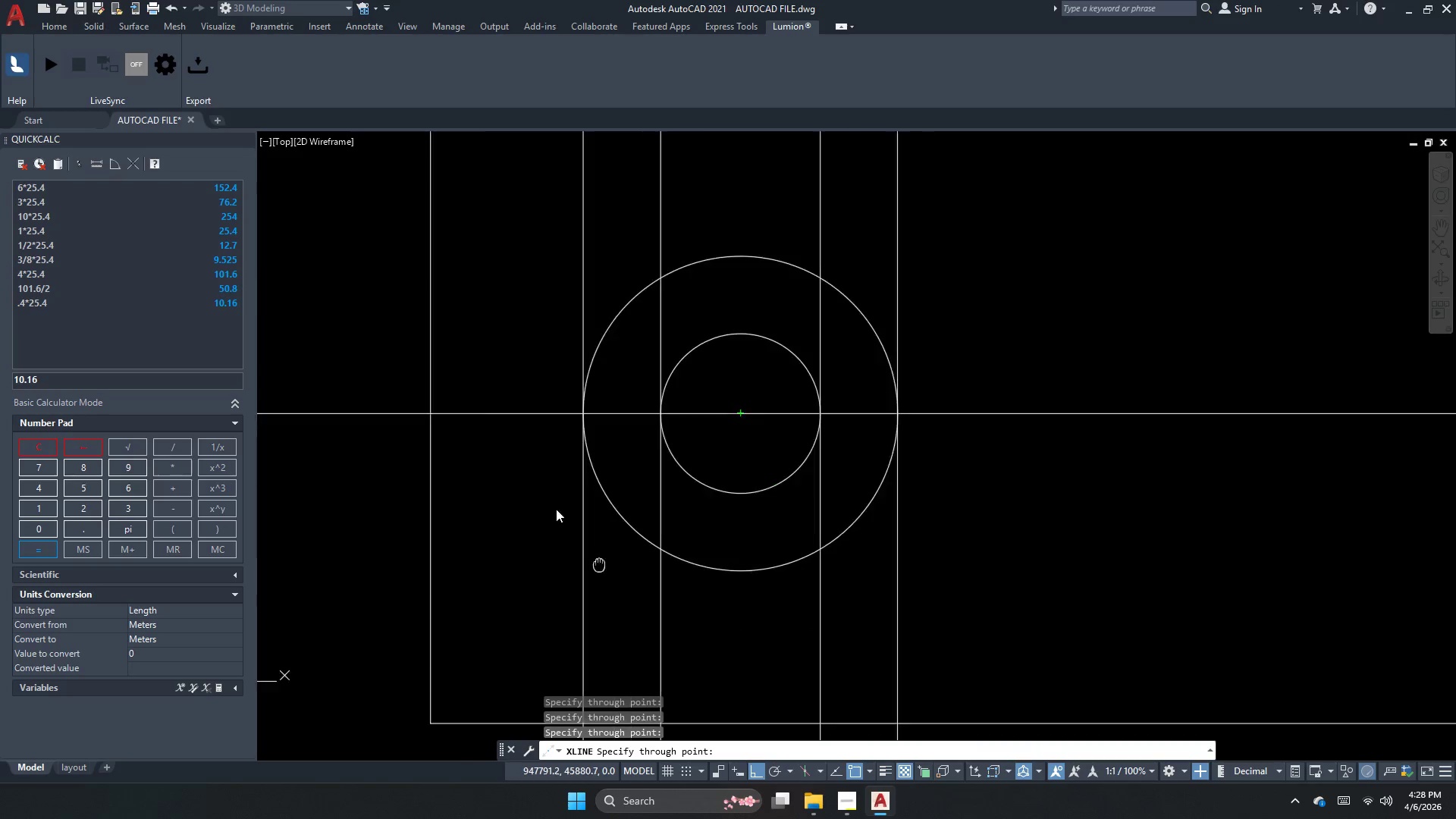 
key(Escape)
 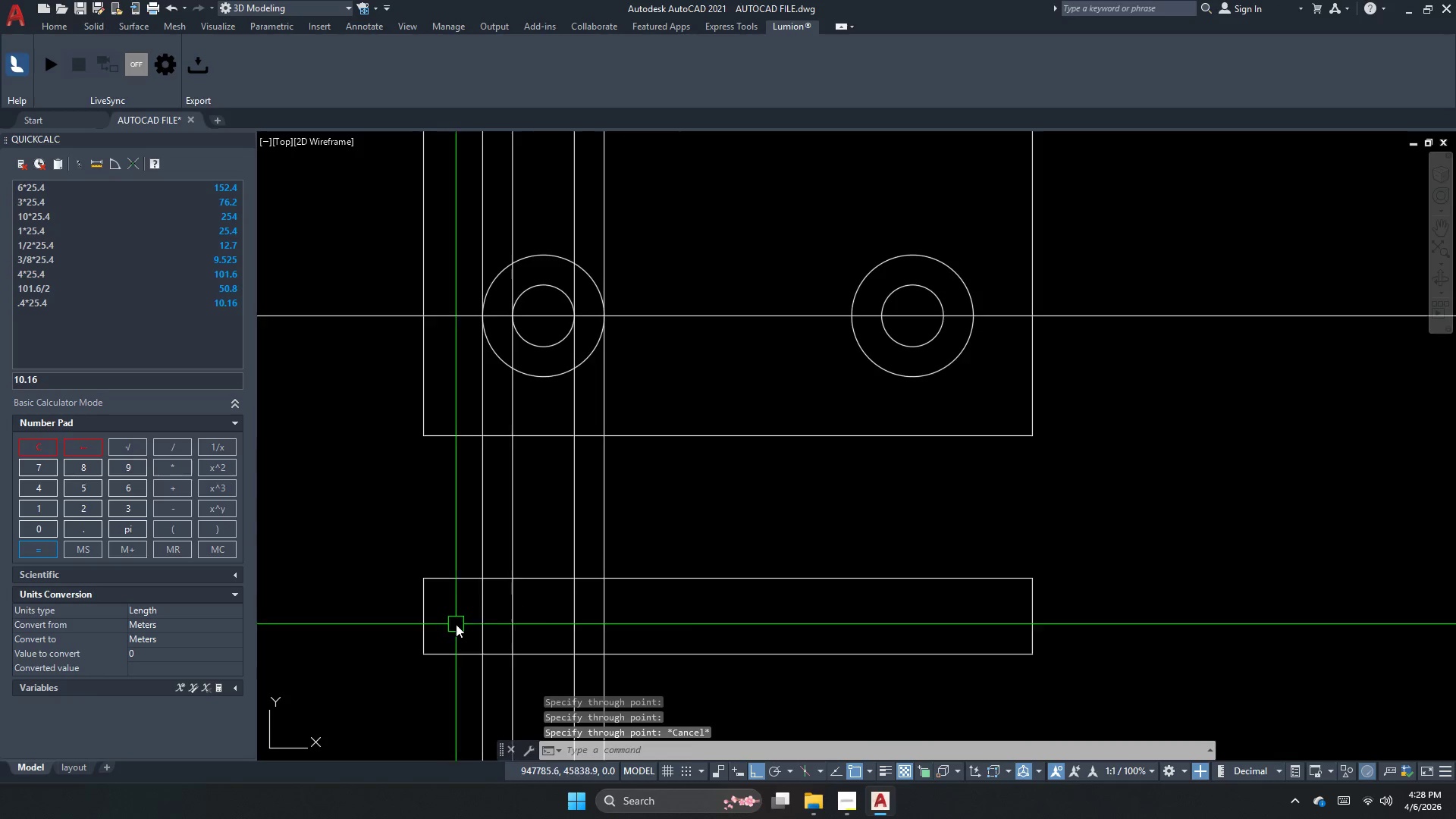 
scroll: coordinate [450, 560], scroll_direction: down, amount: 2.0
 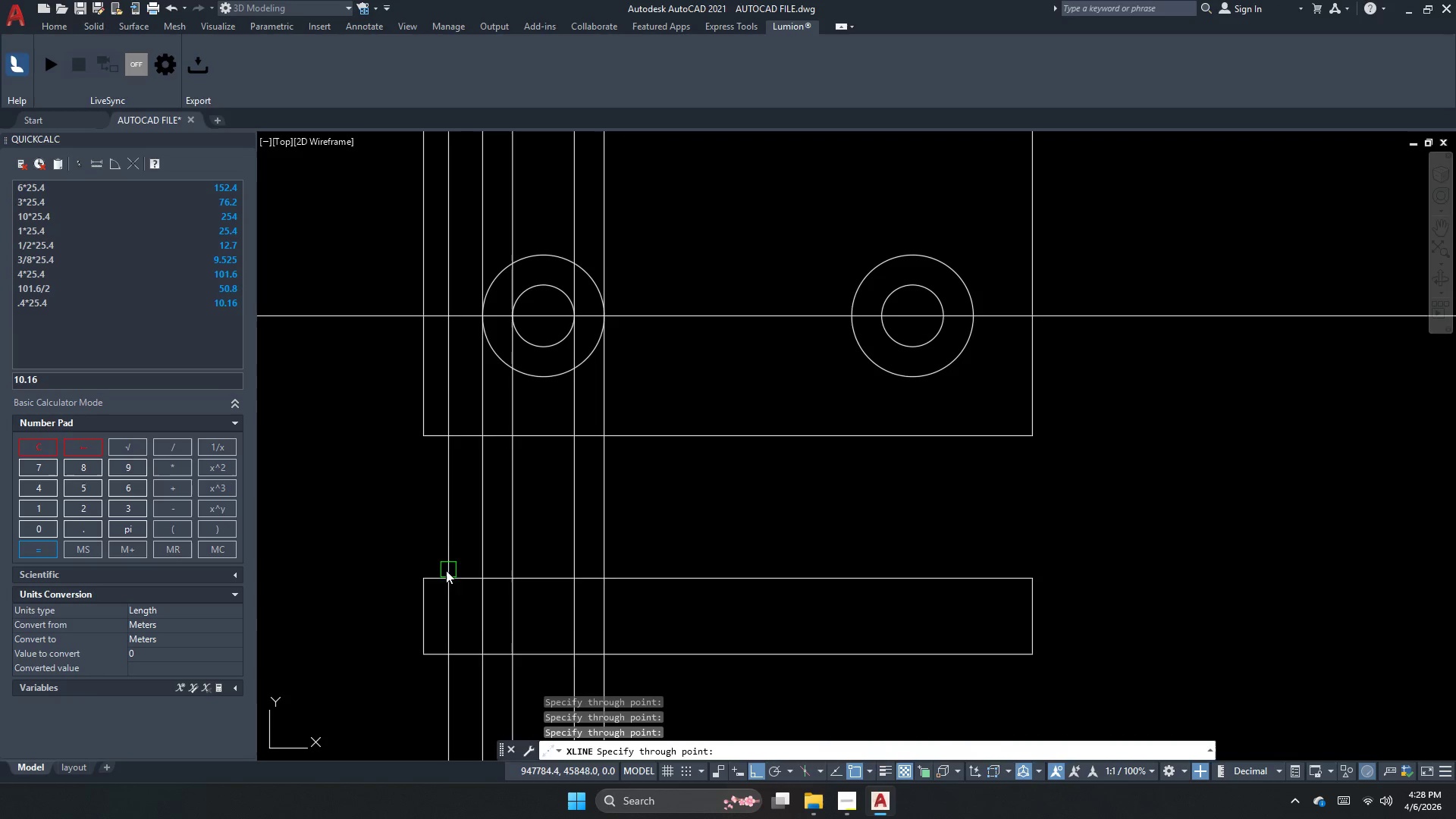 
key(Escape)
 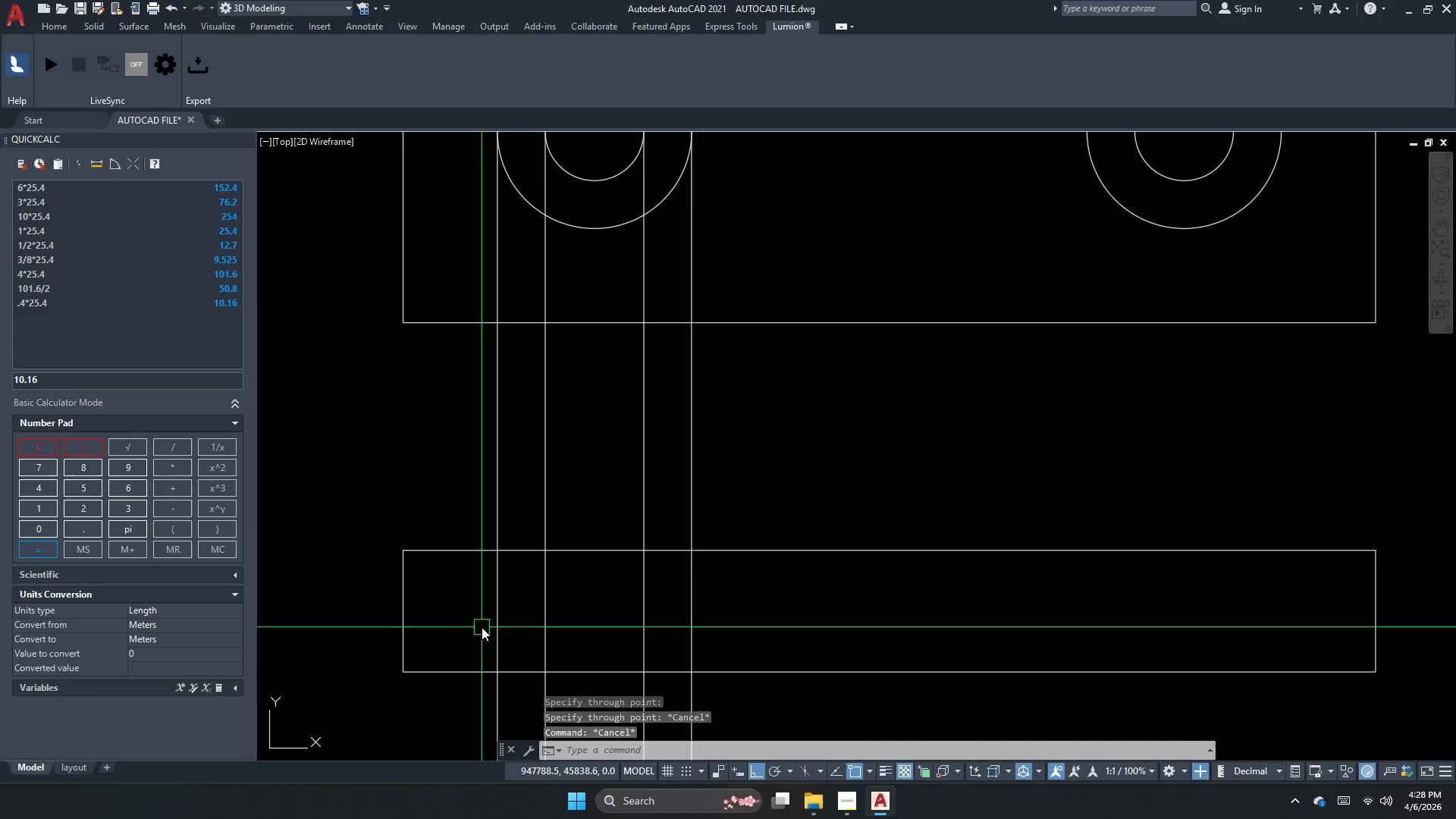 
scroll: coordinate [457, 625], scroll_direction: up, amount: 1.0
 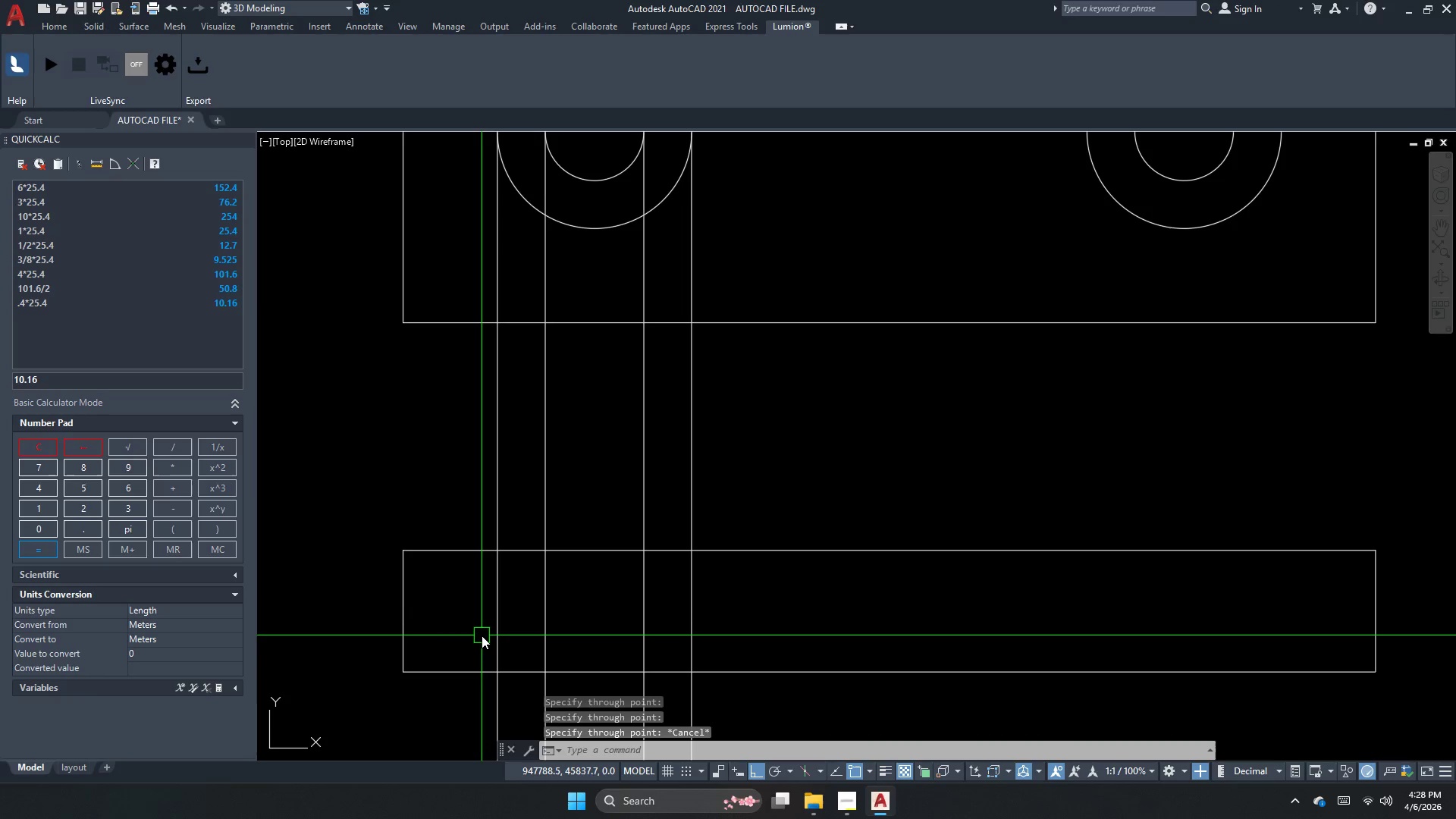 
key(Escape)
key(Escape)
type(pl )
 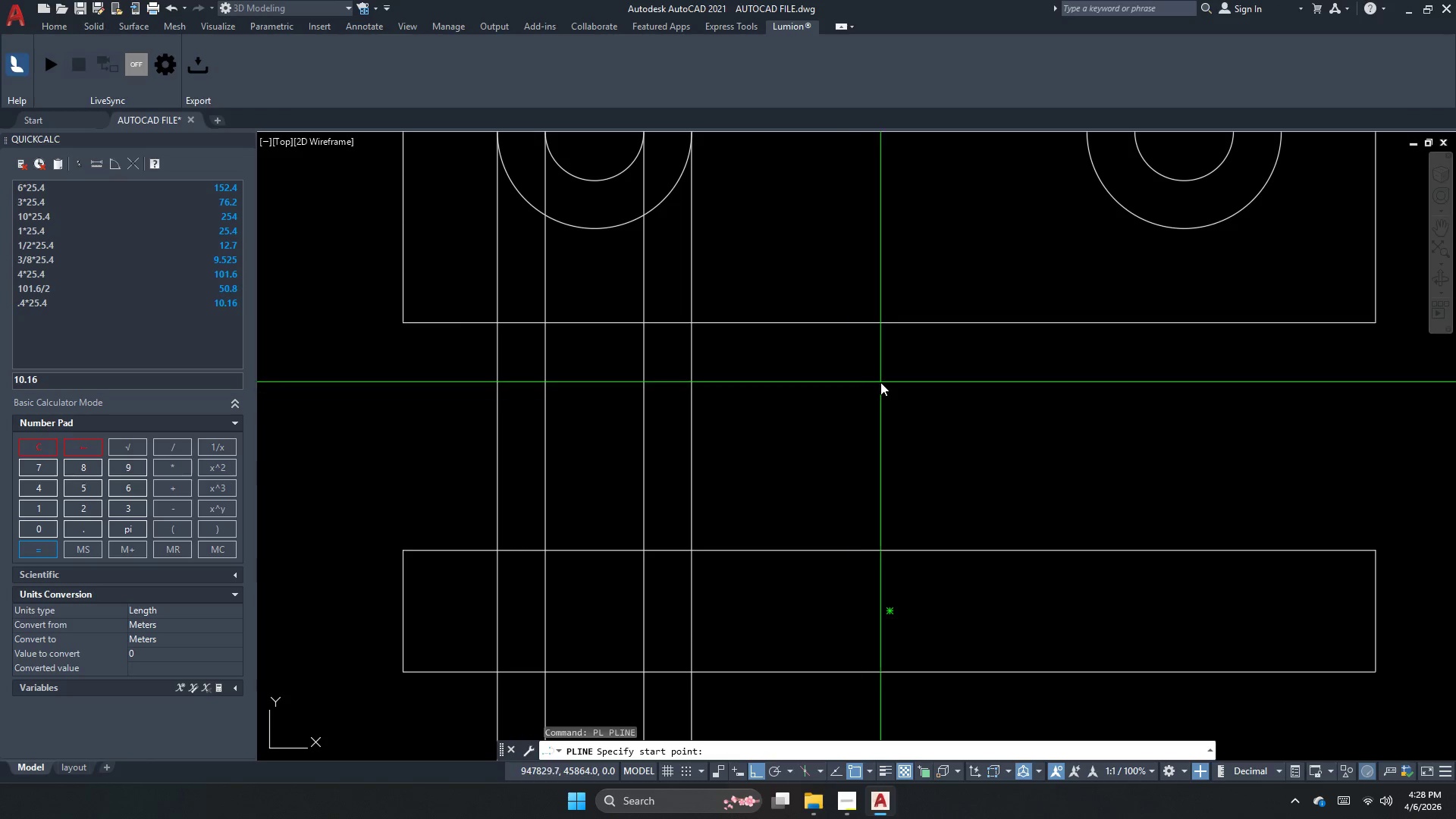 
left_click_drag(start_coordinate=[880, 396], to_coordinate=[880, 402])
 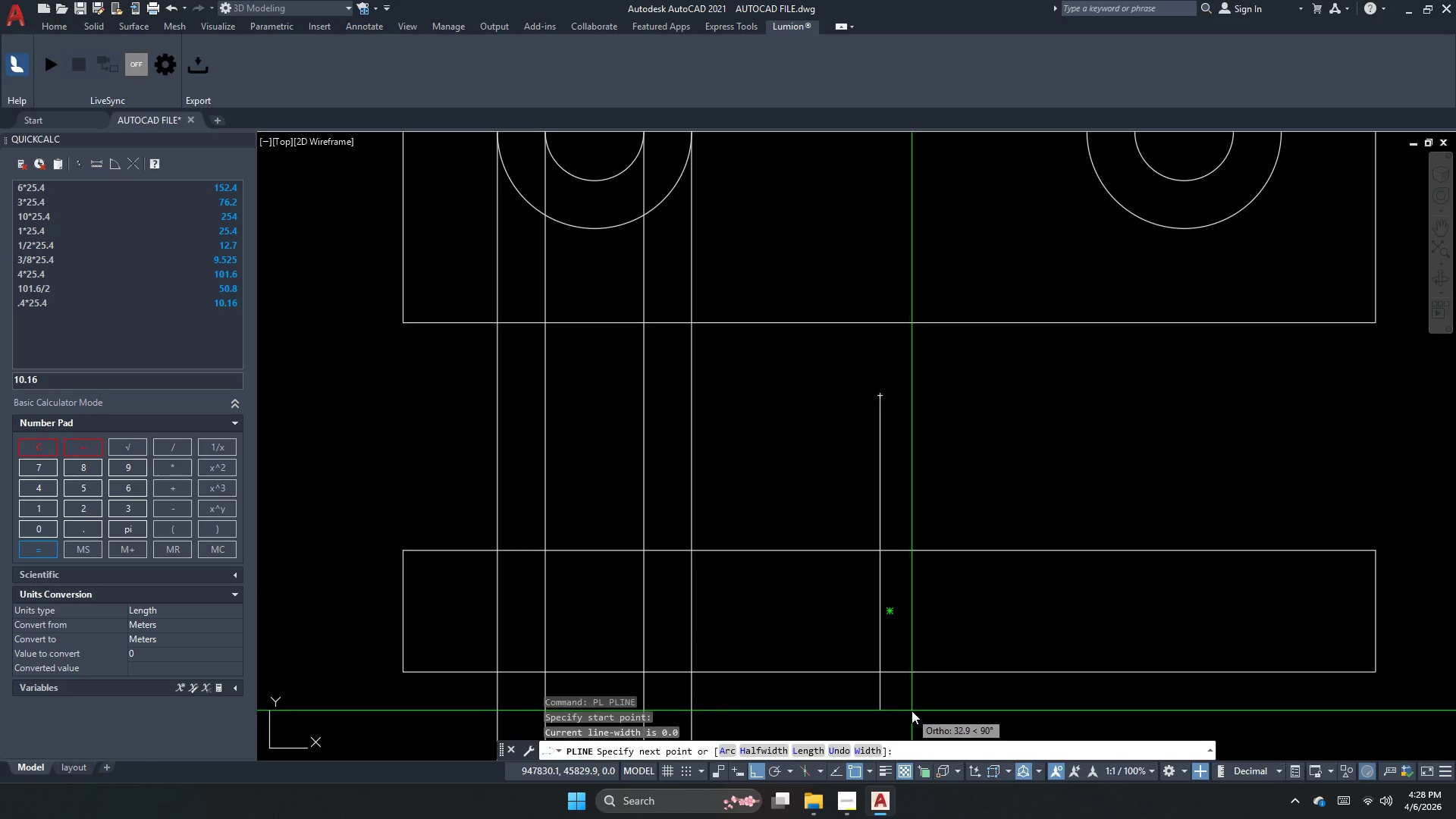 
key(Escape)
 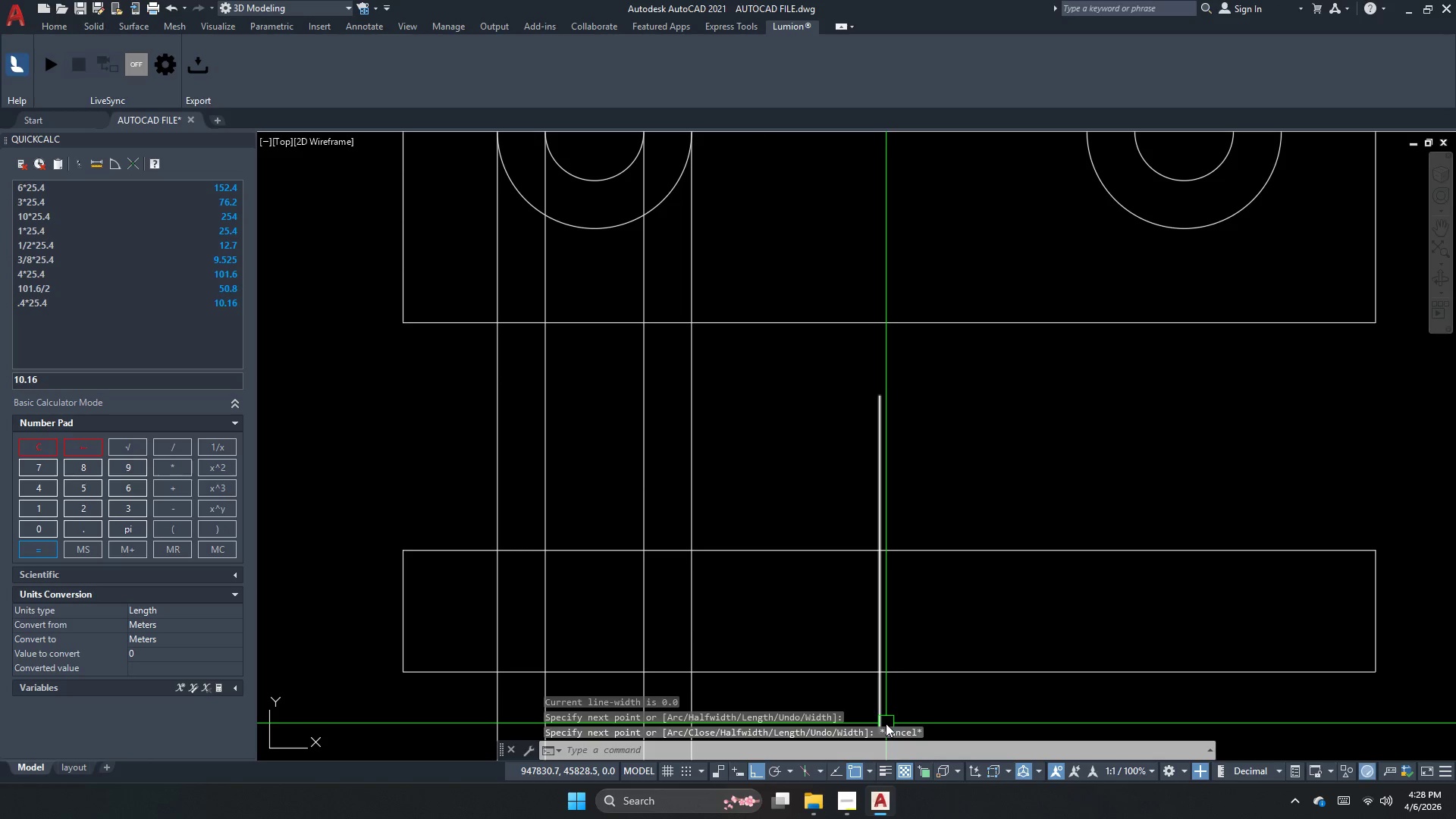 
double_click([882, 723])
 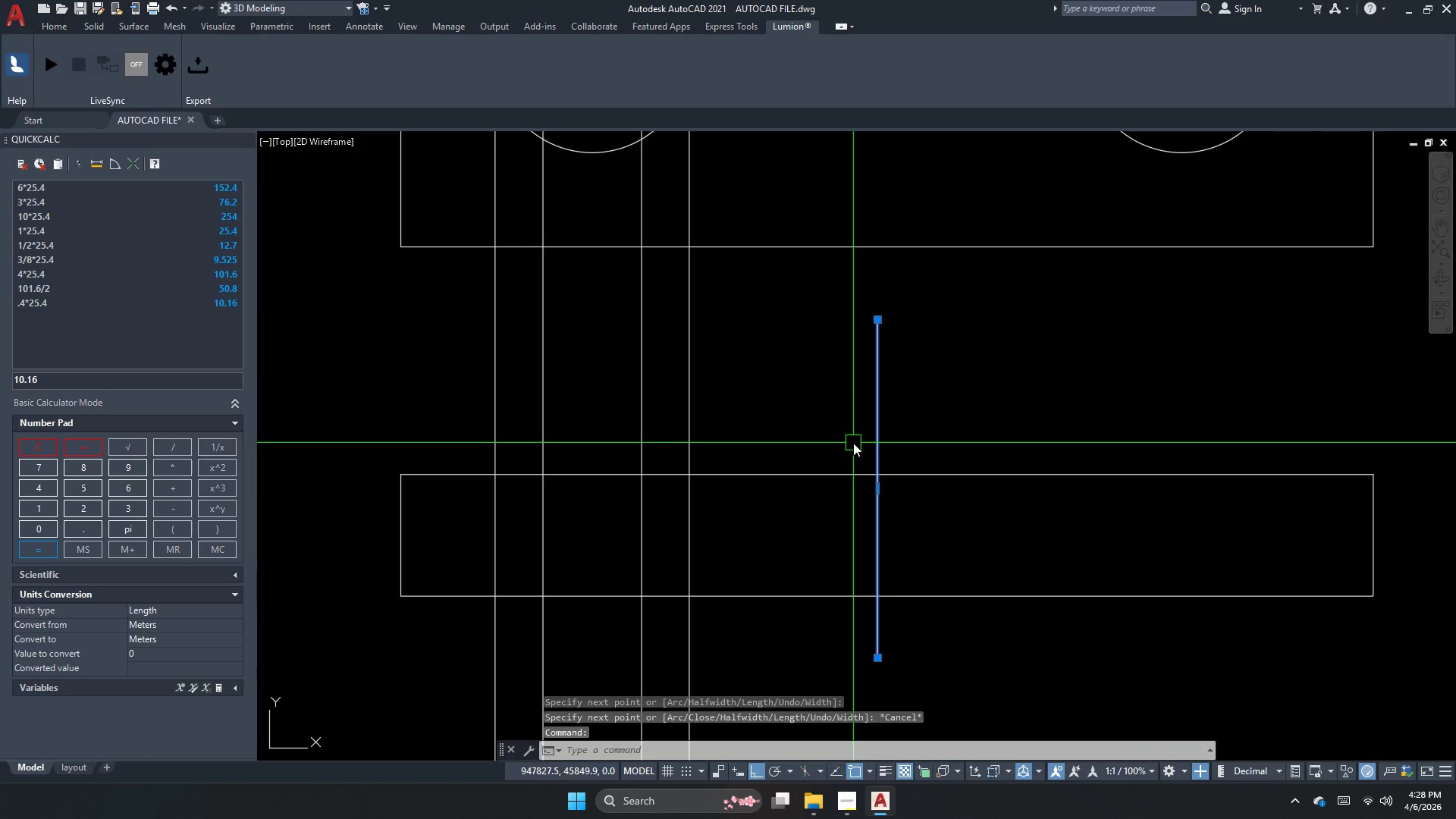 
type(ro )
 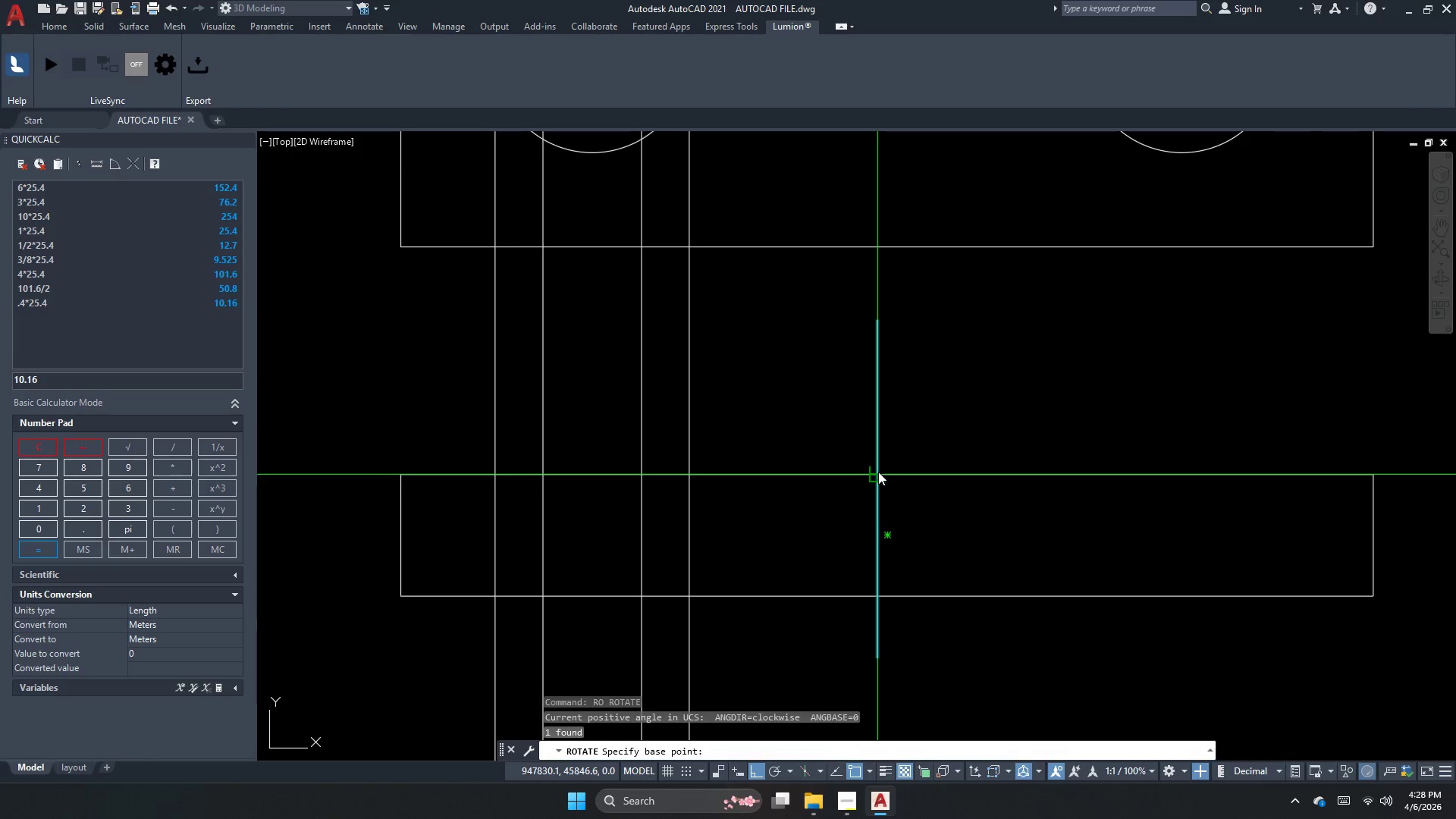 
left_click([878, 473])
 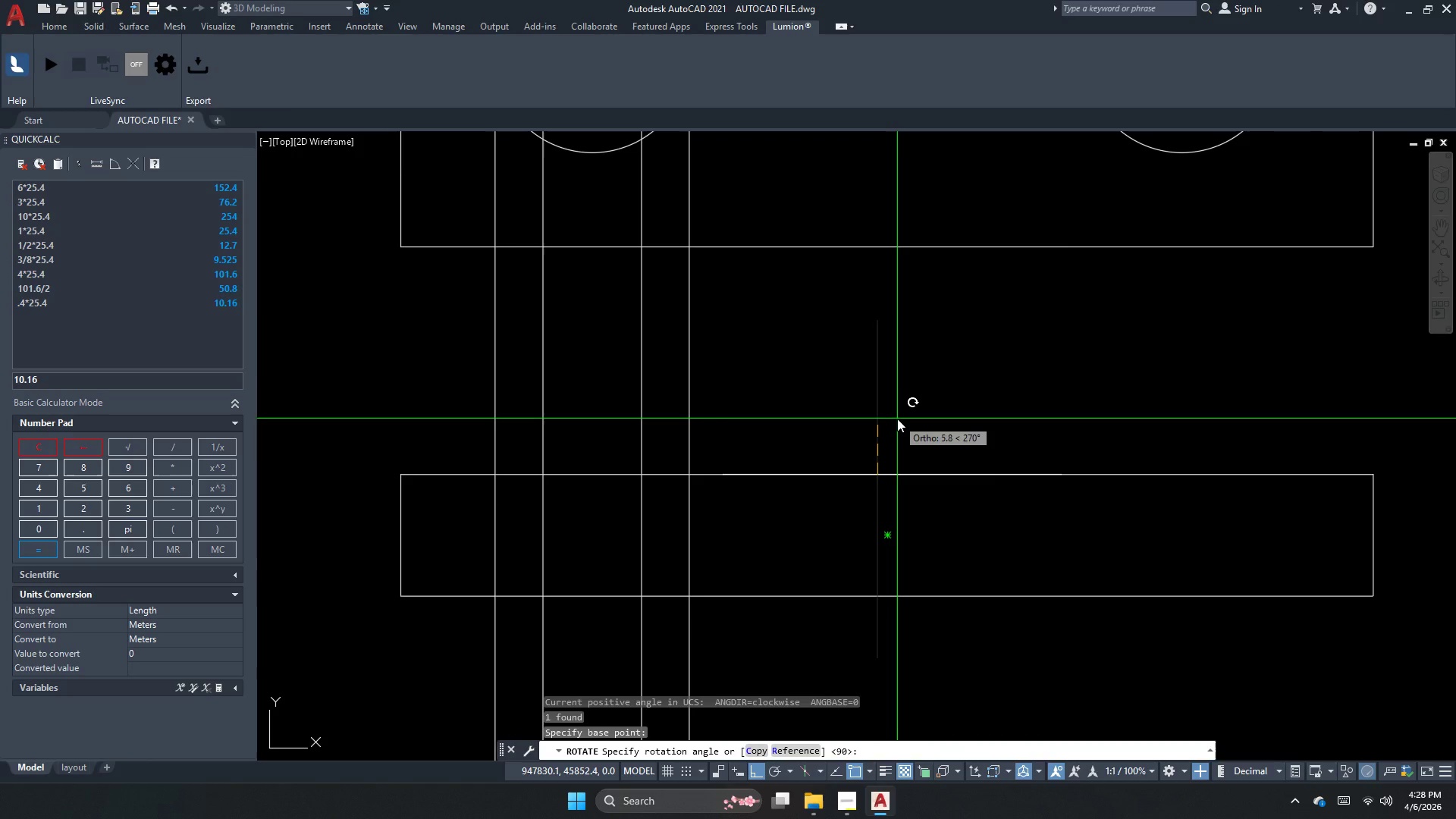 
type(82)
key(NumpadEnter)
key(Escape)
type(un )
 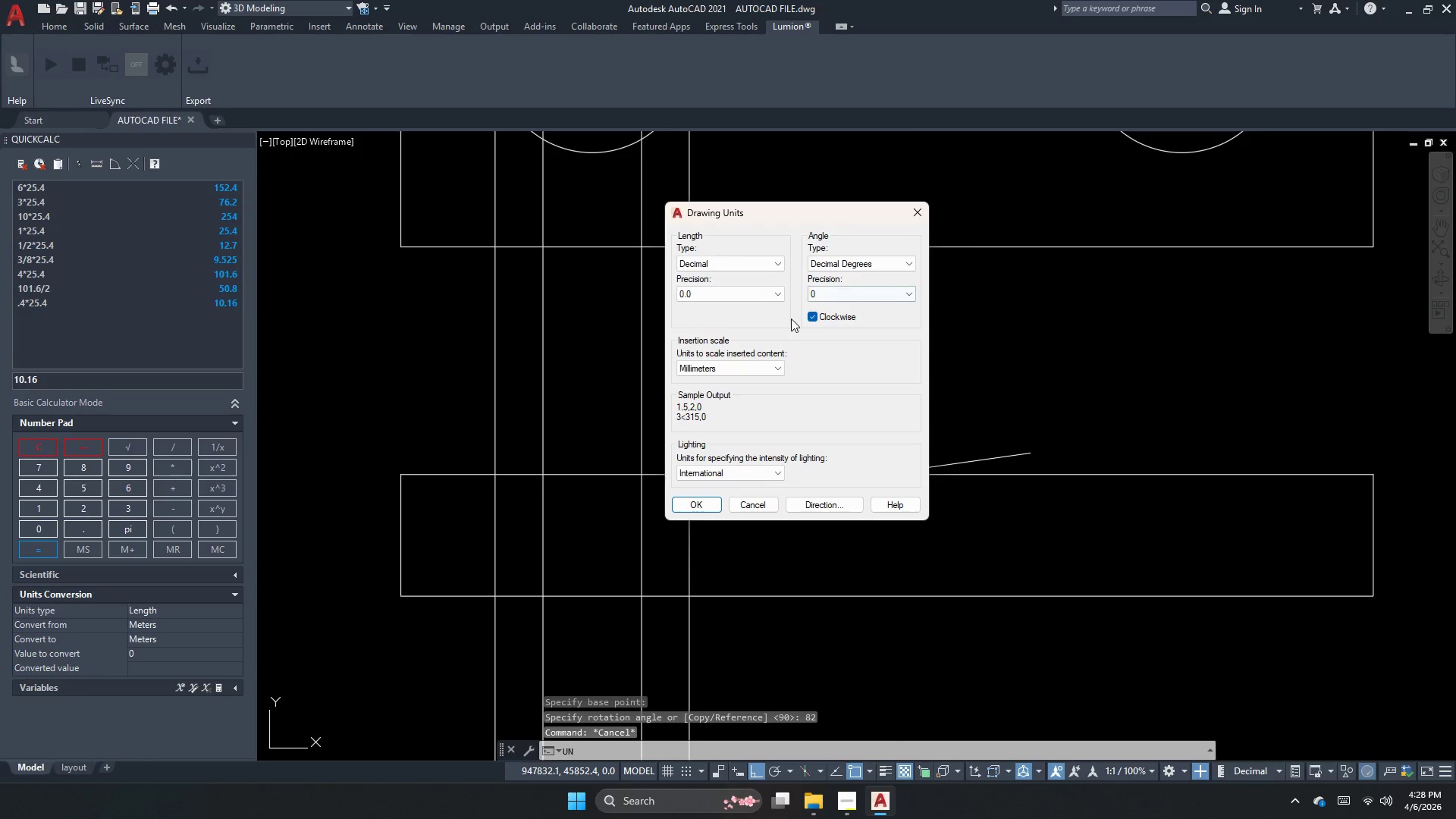 
left_click([816, 318])
 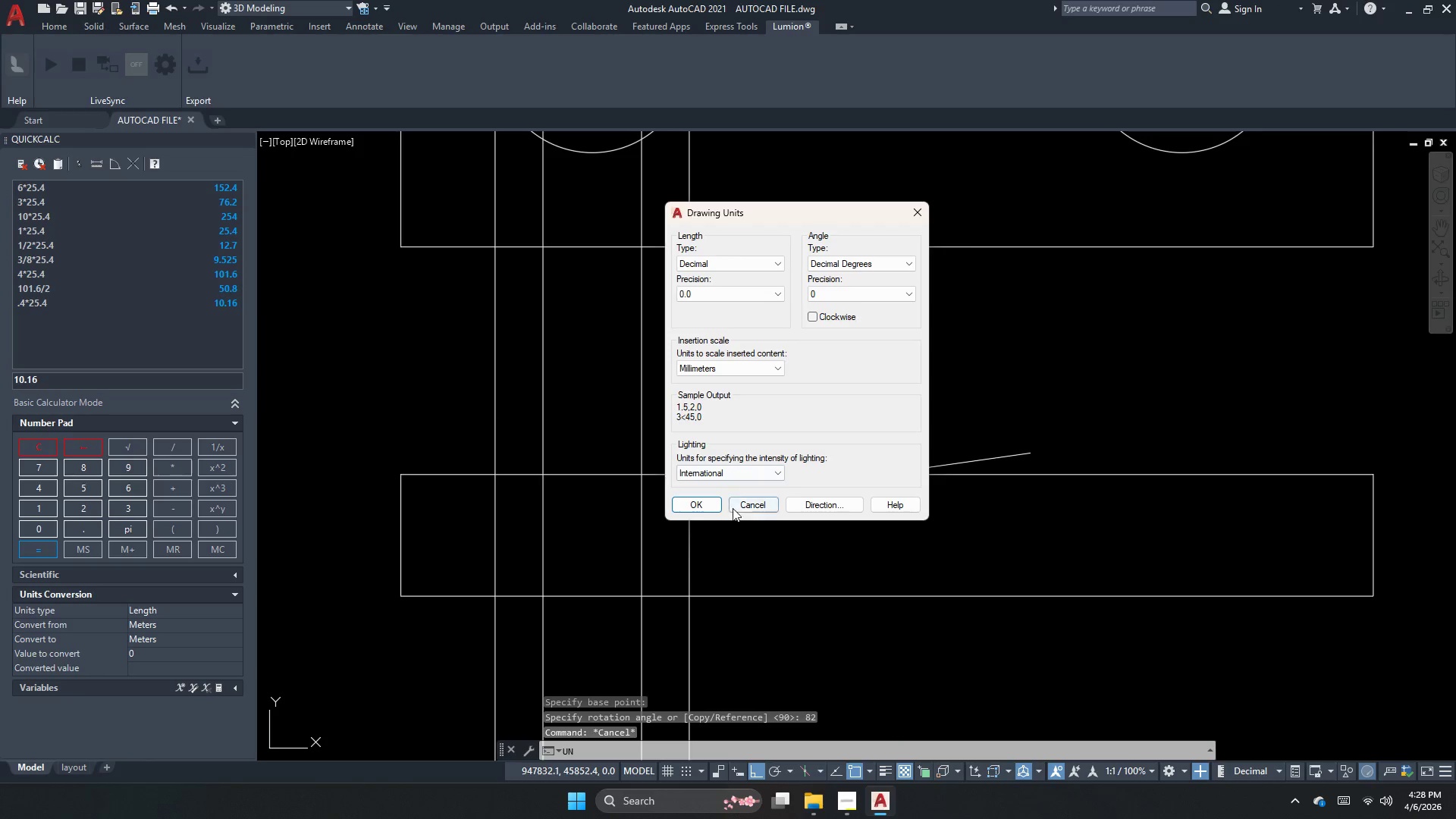 
left_click([703, 507])
 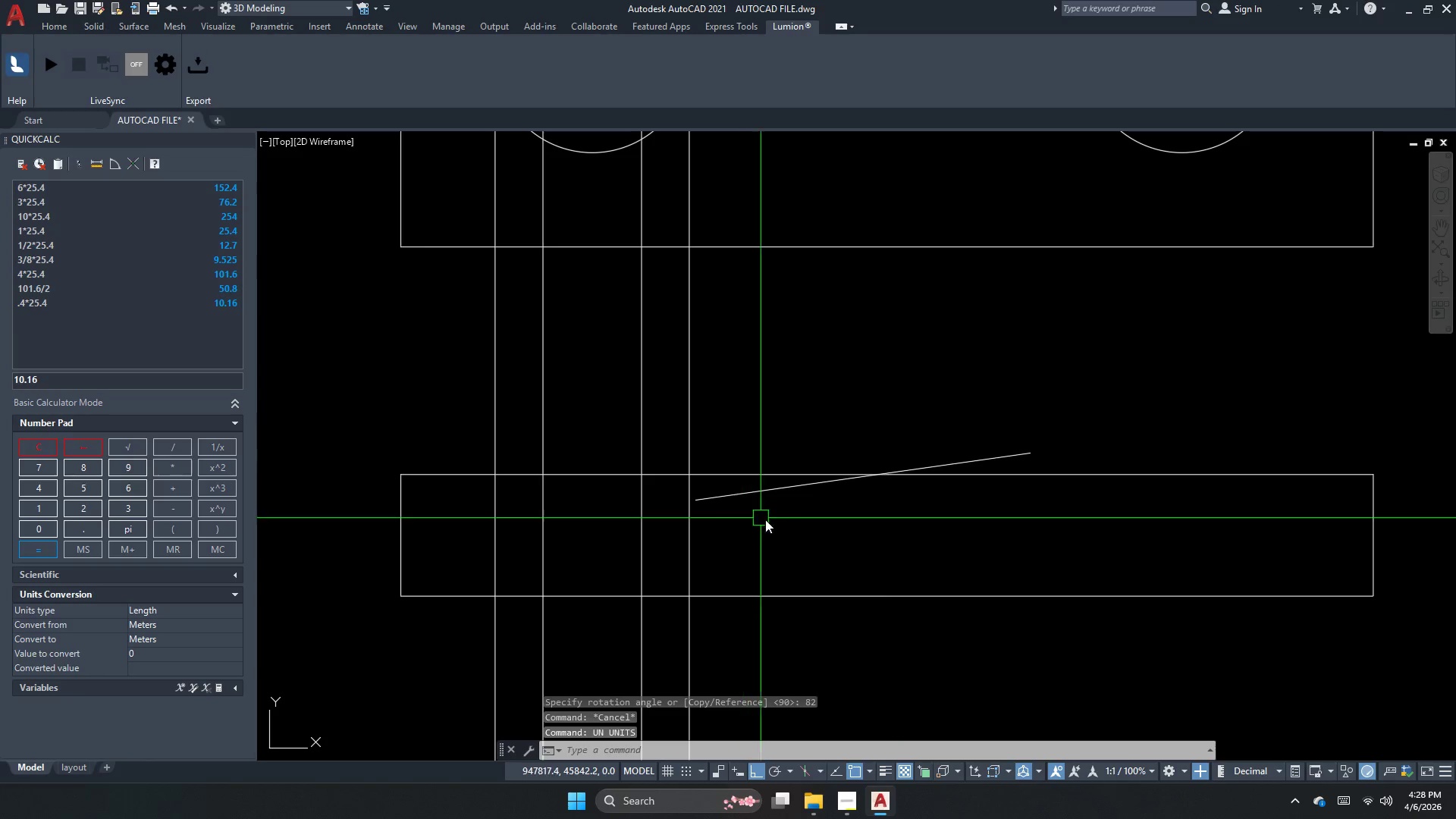 
key(Escape)
 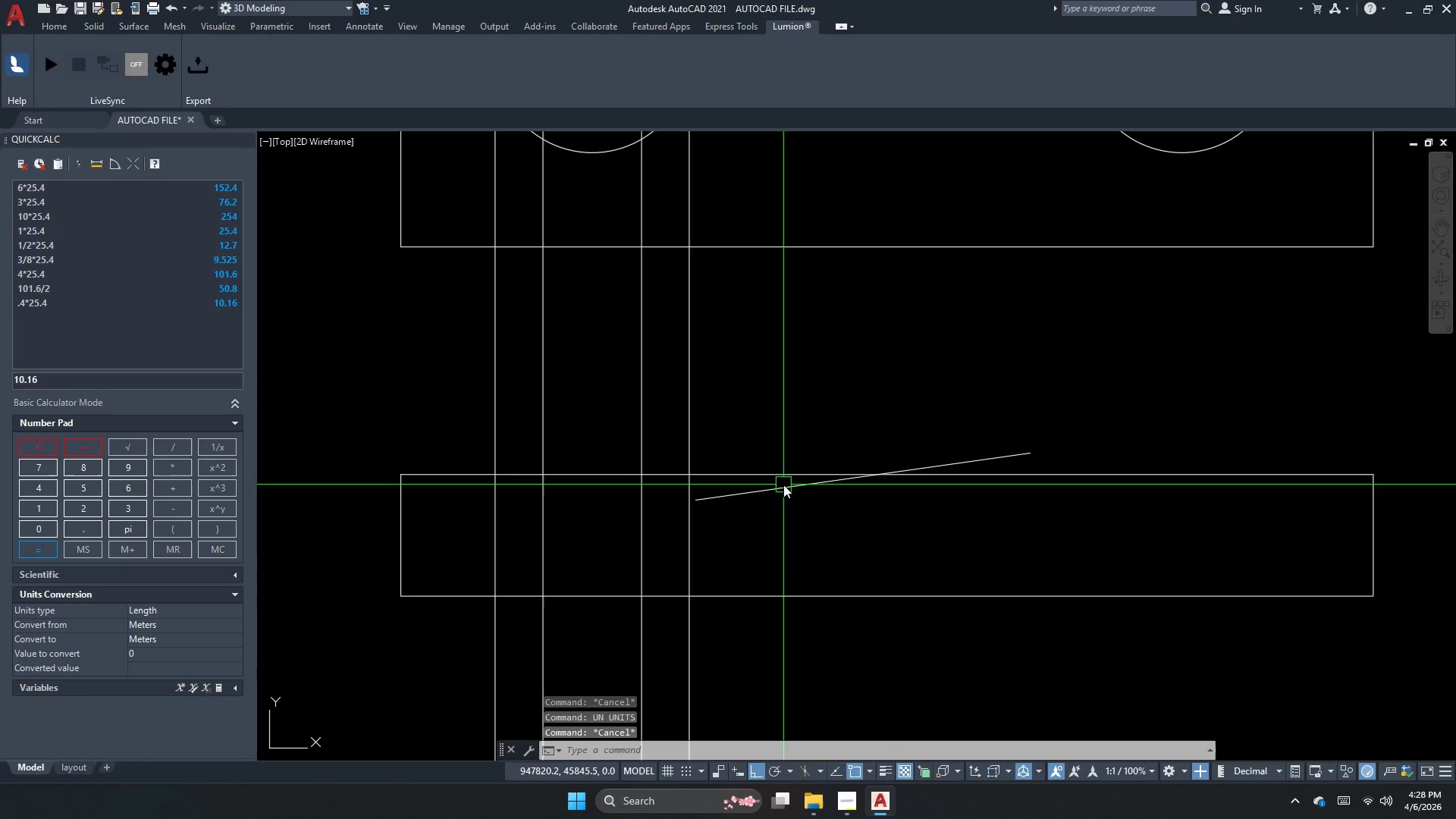 
left_click([785, 483])
 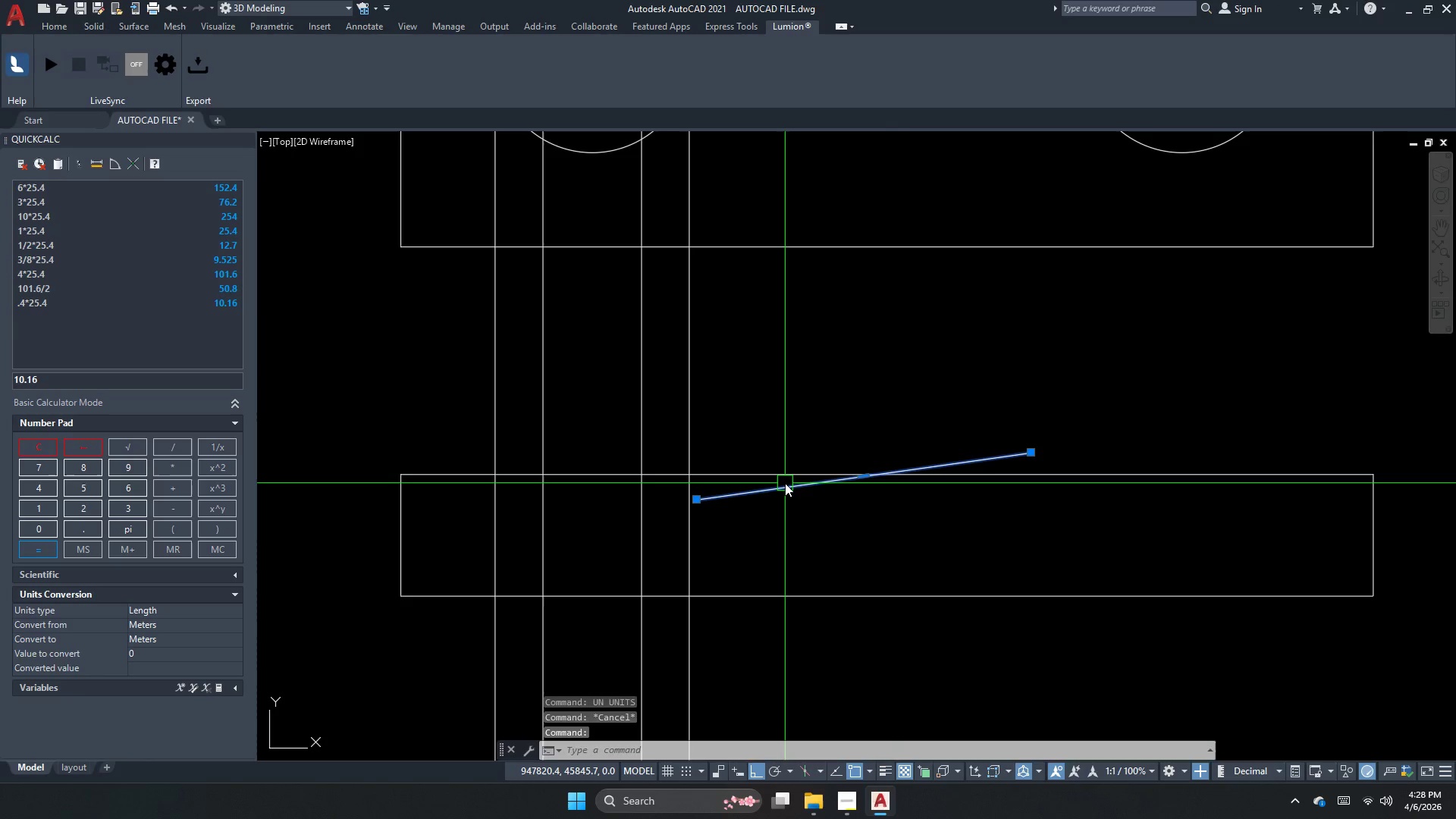 
key(E)
 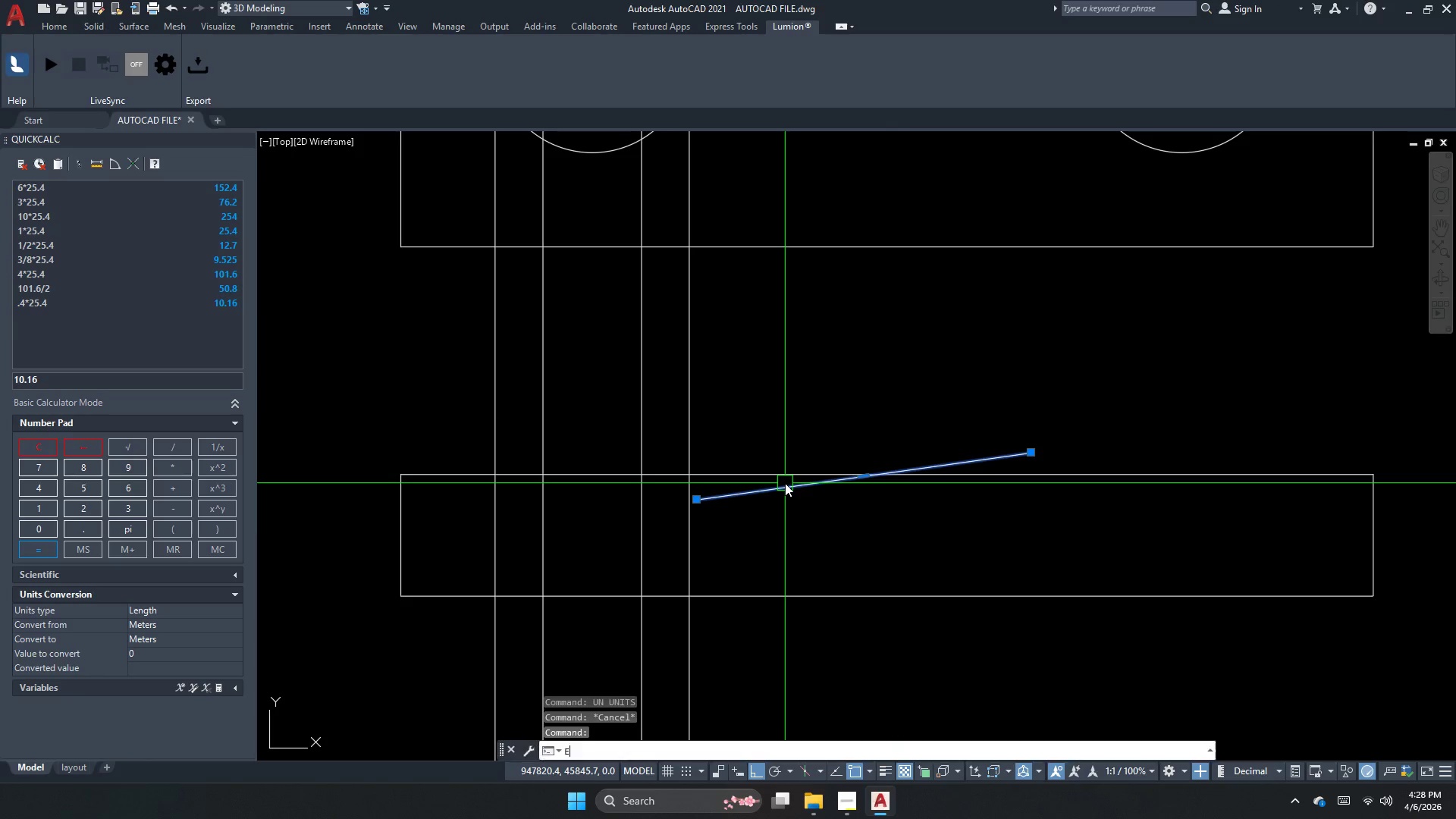 
key(Space)
 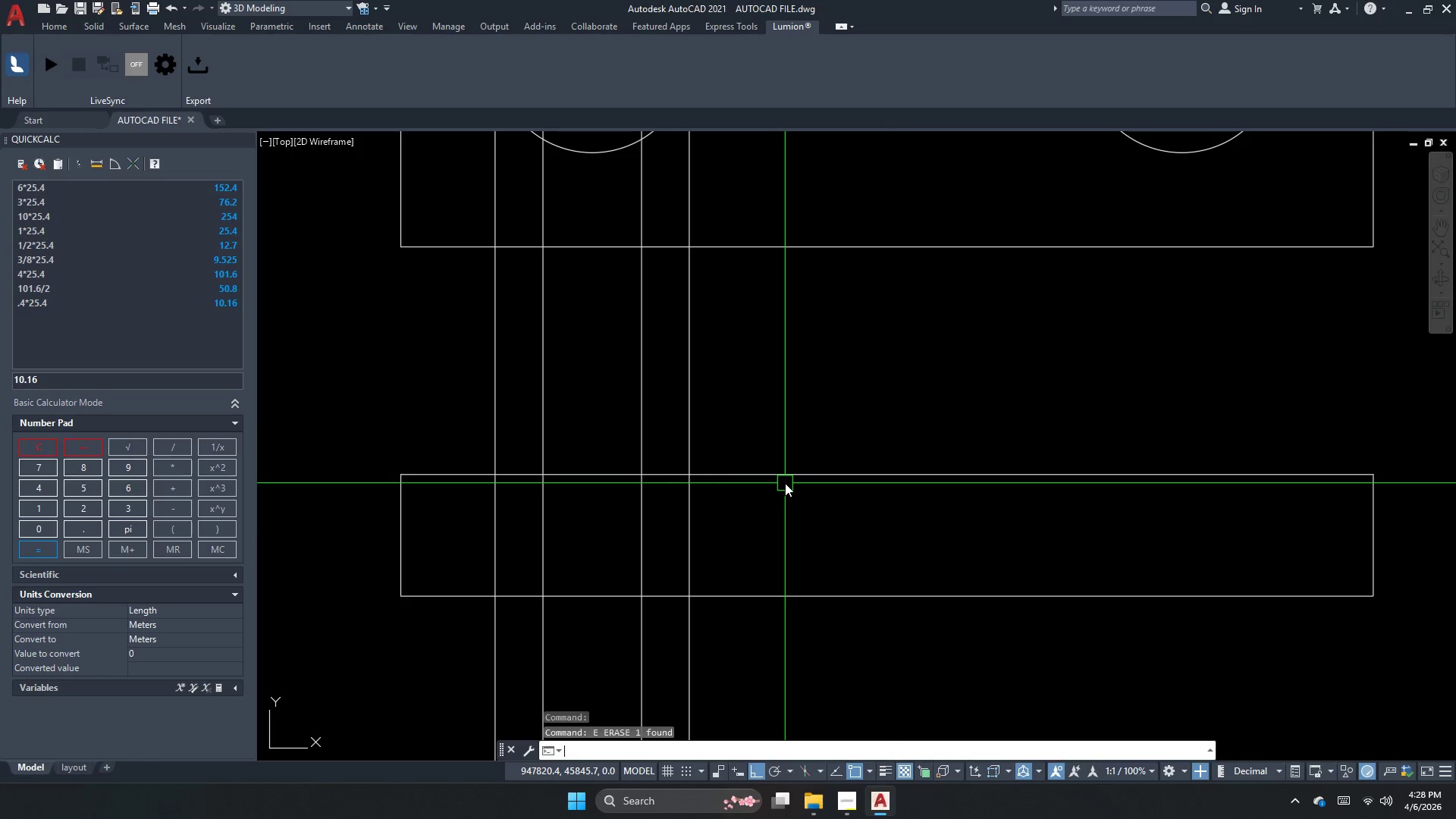 
key(Escape)
 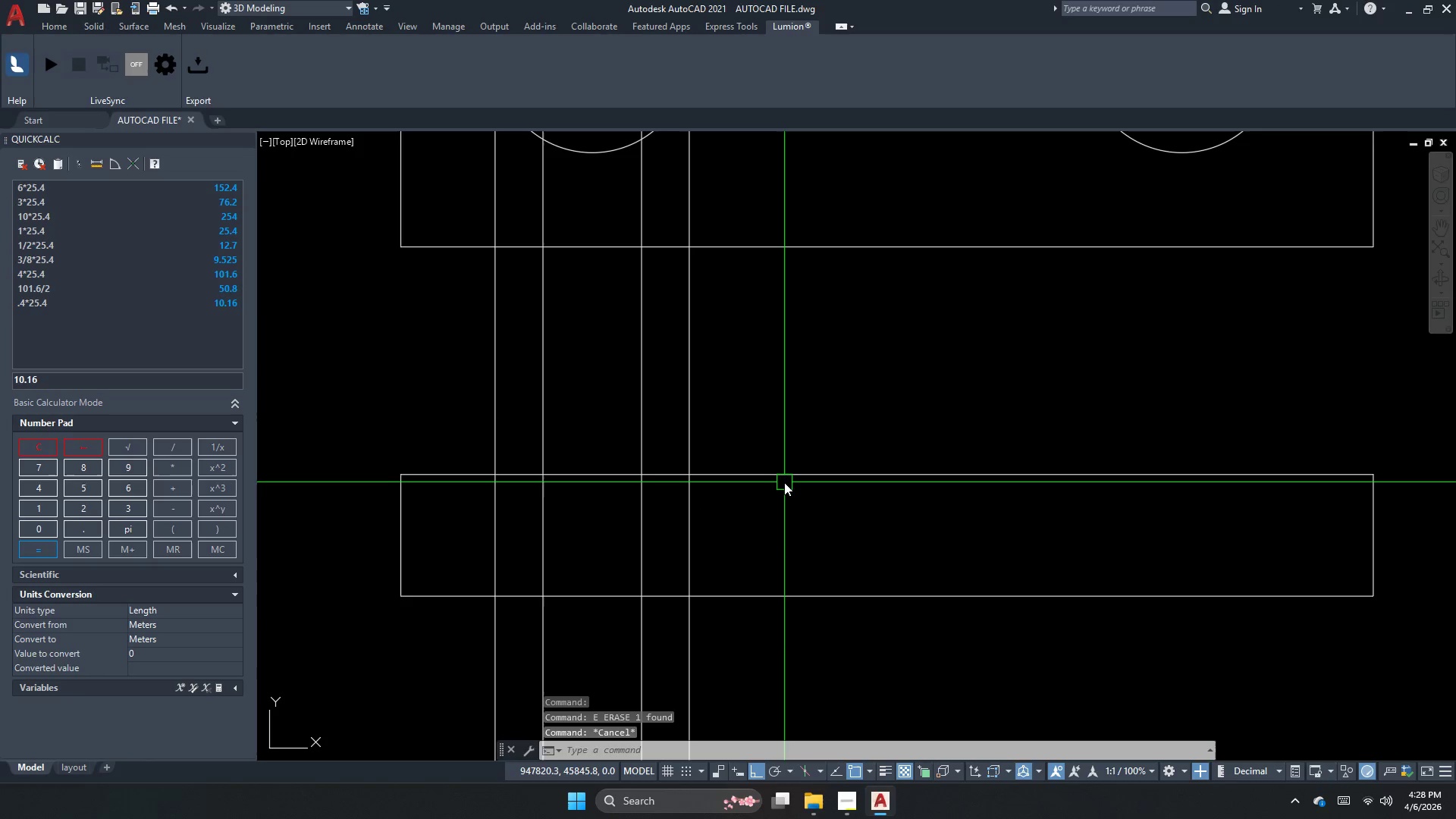 
key(P)
 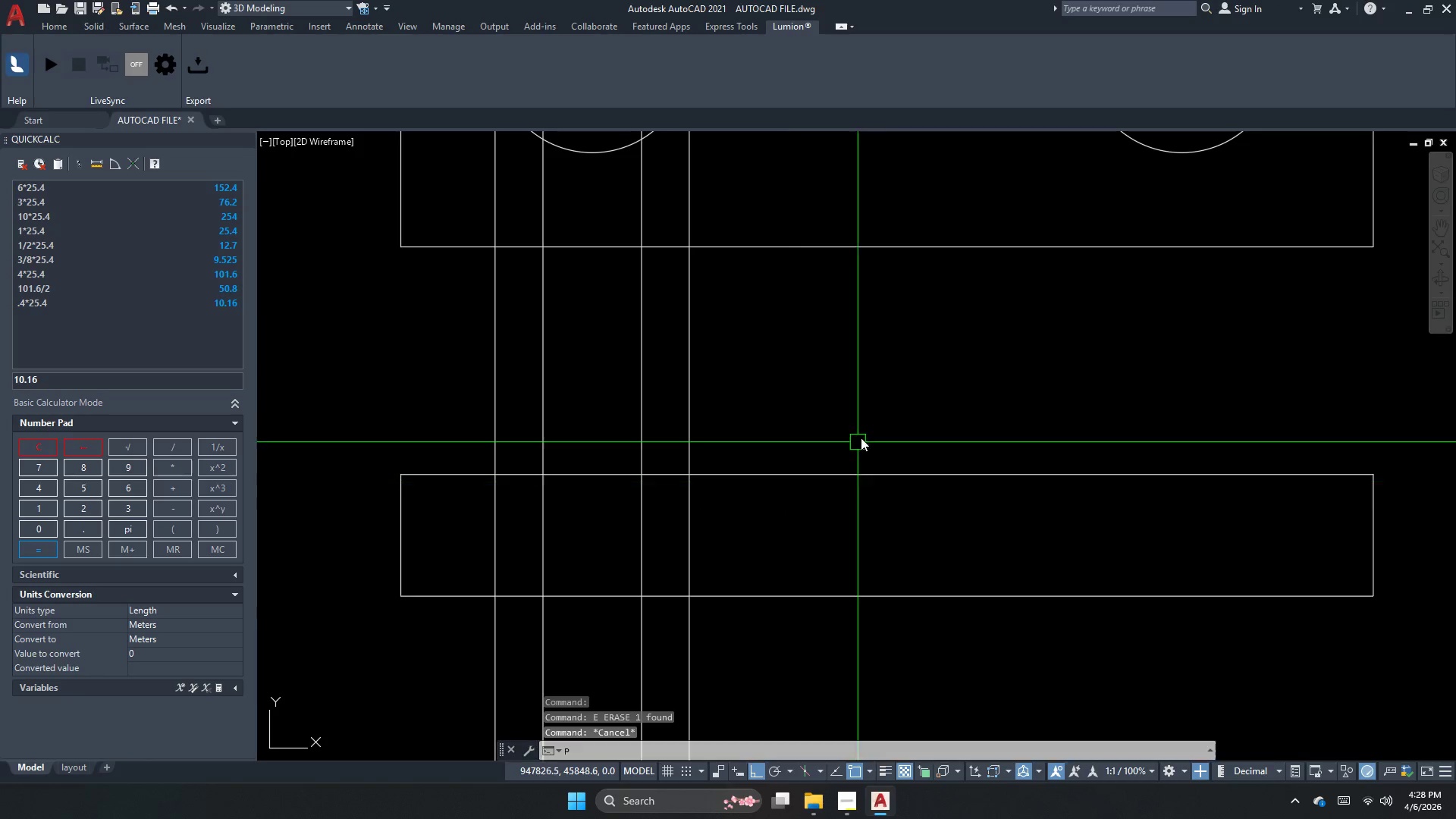 
key(L)
 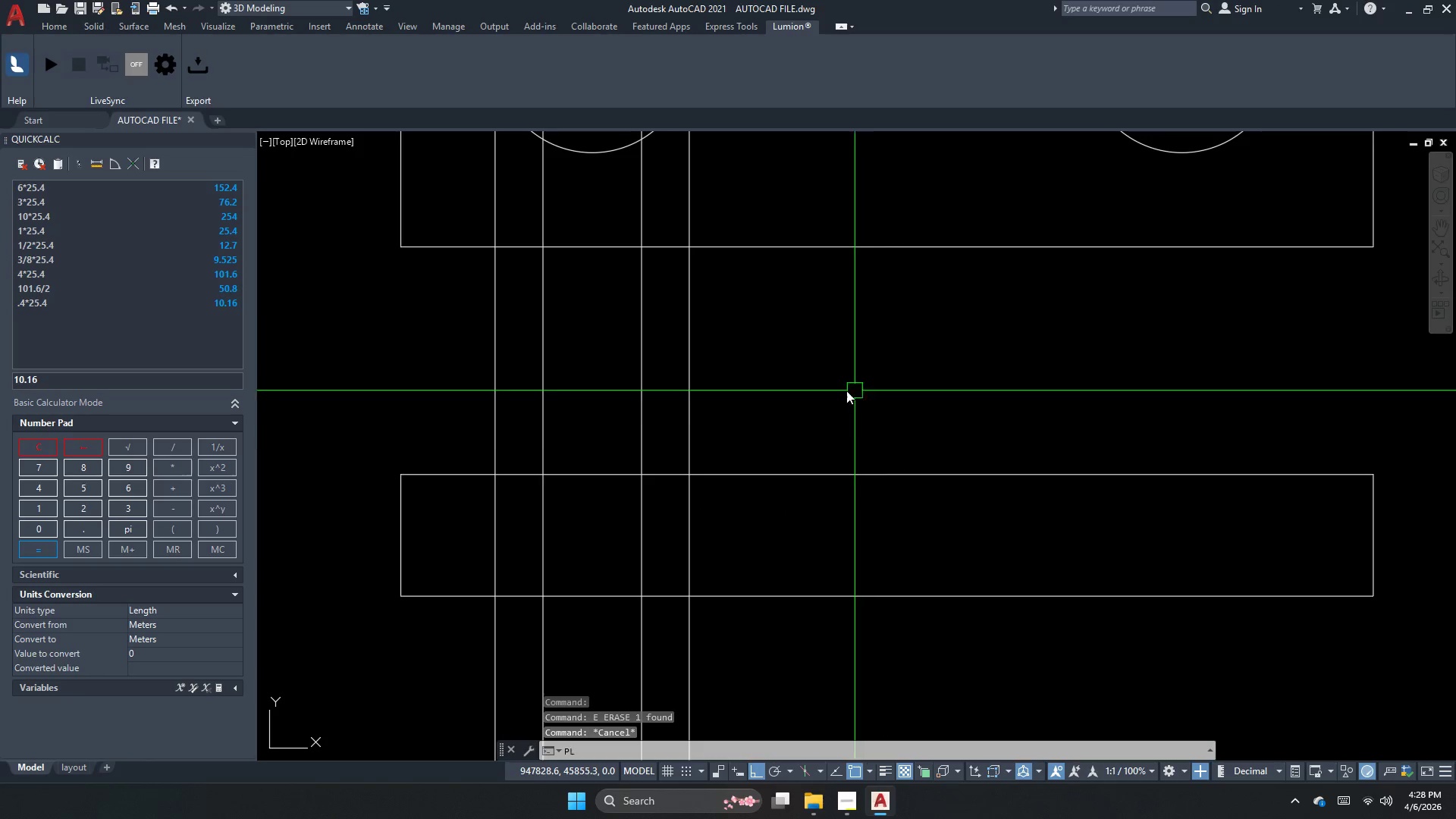 
key(Space)
 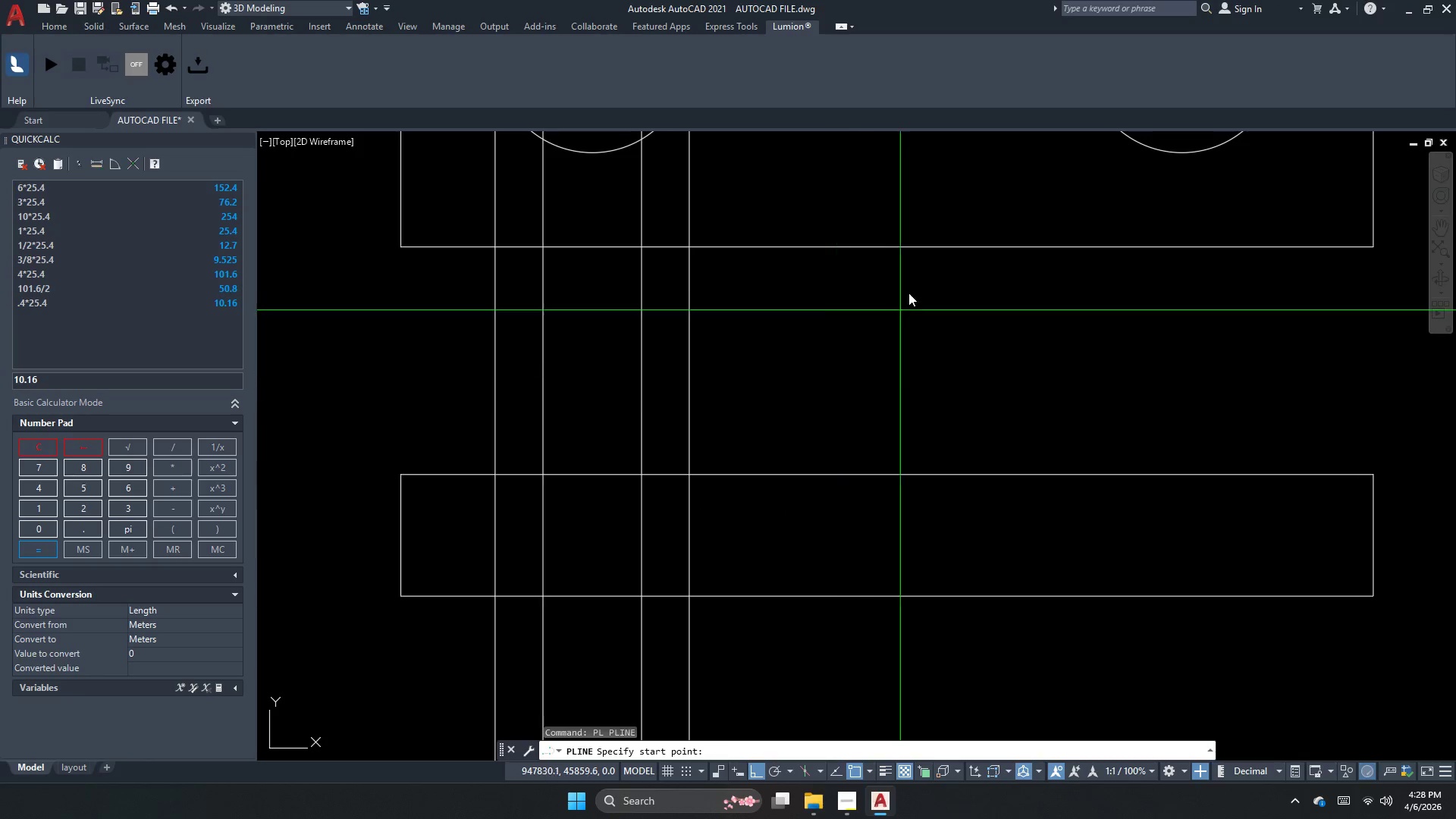 
left_click_drag(start_coordinate=[903, 288], to_coordinate=[890, 384])
 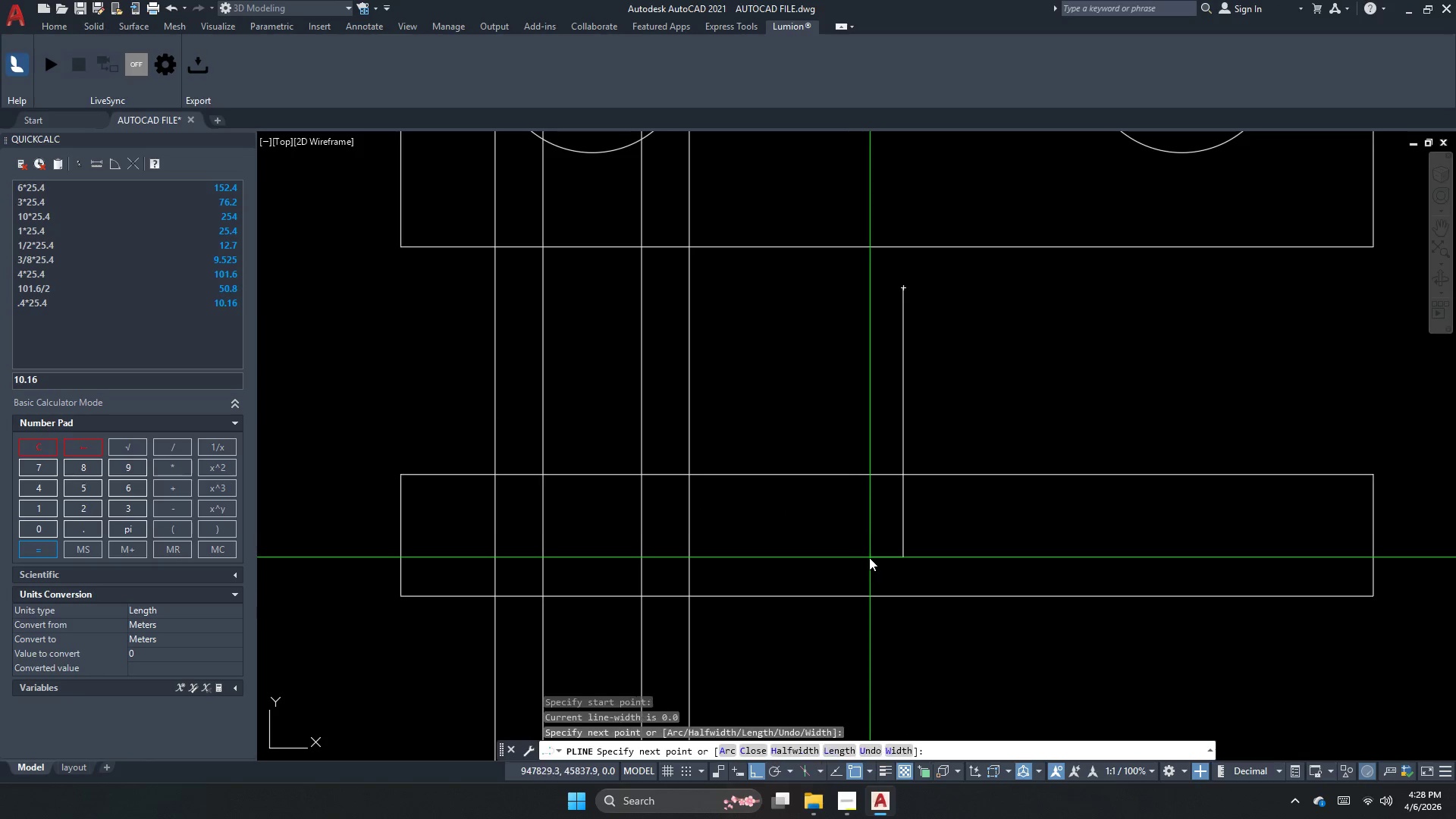 
key(Escape)
 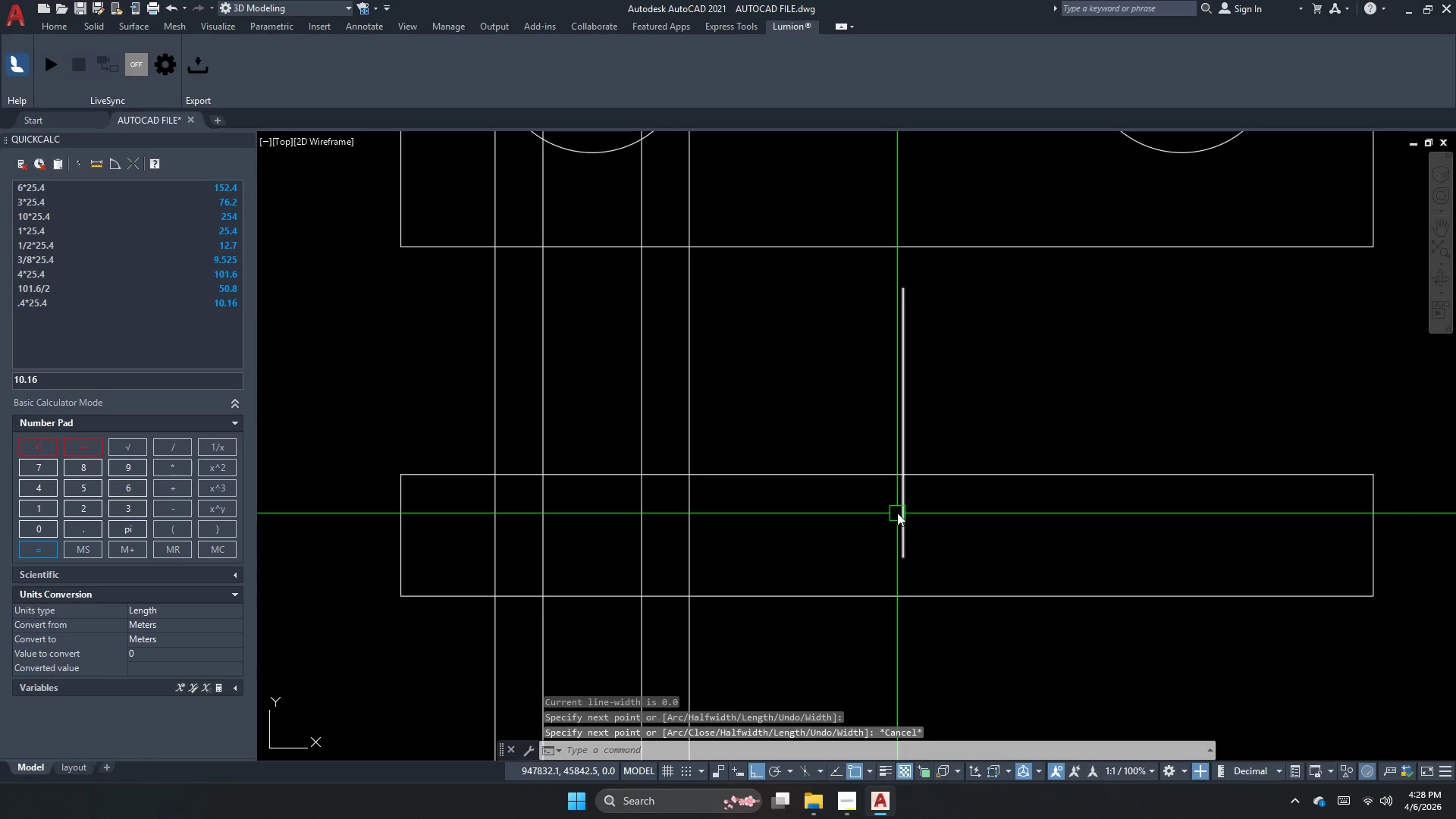 
double_click([896, 513])
 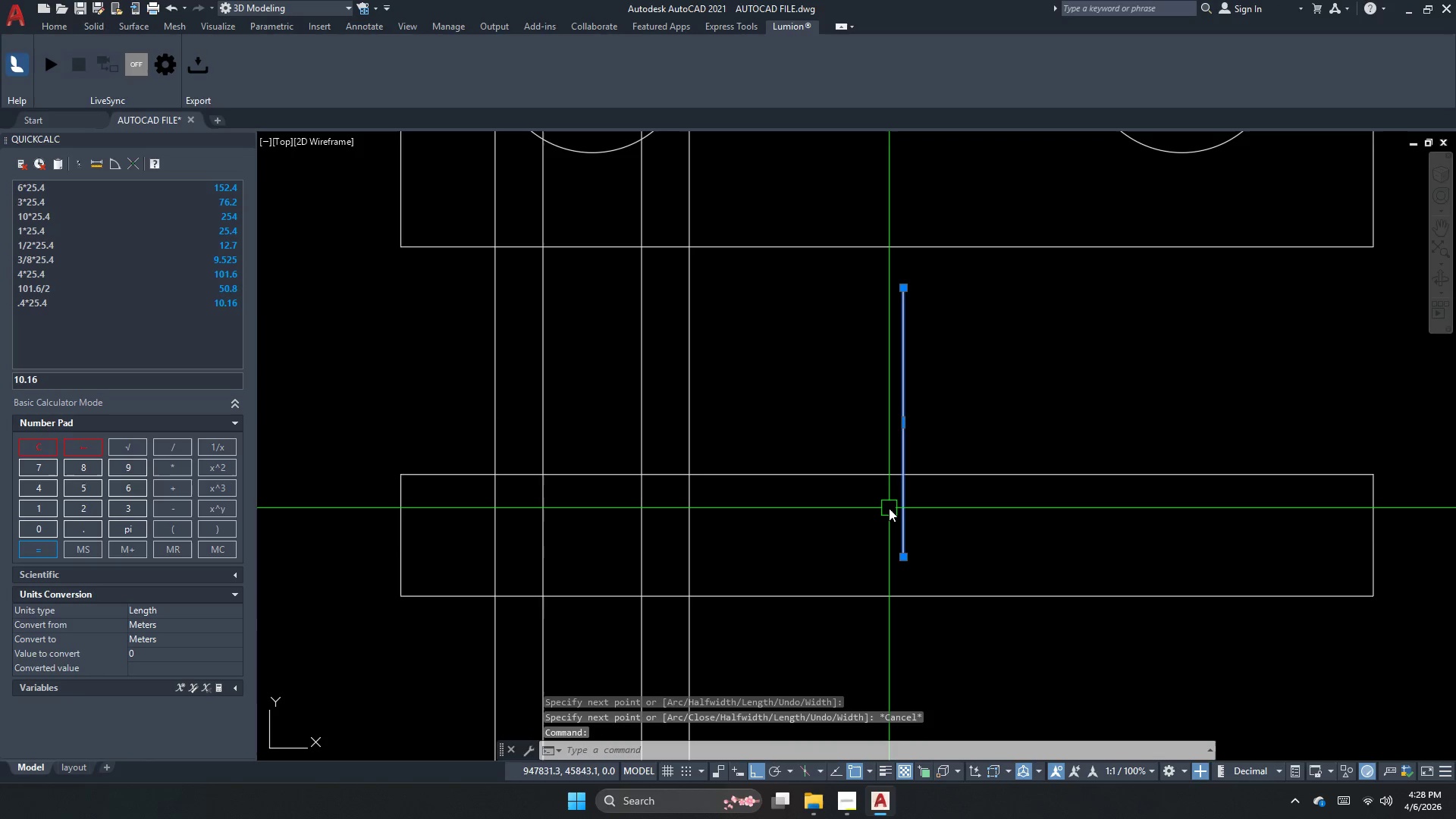 
key(R)
 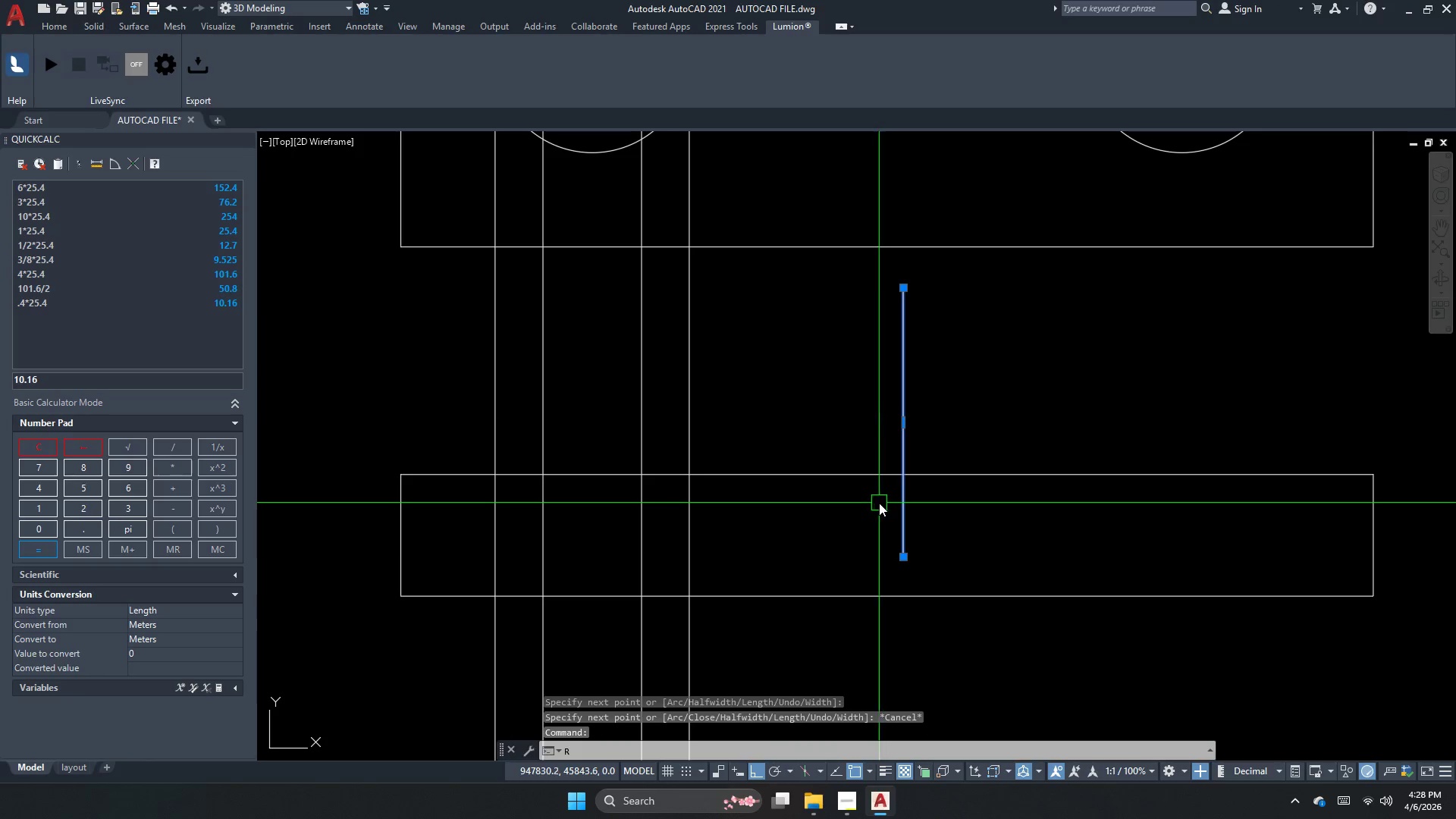 
key(O)
 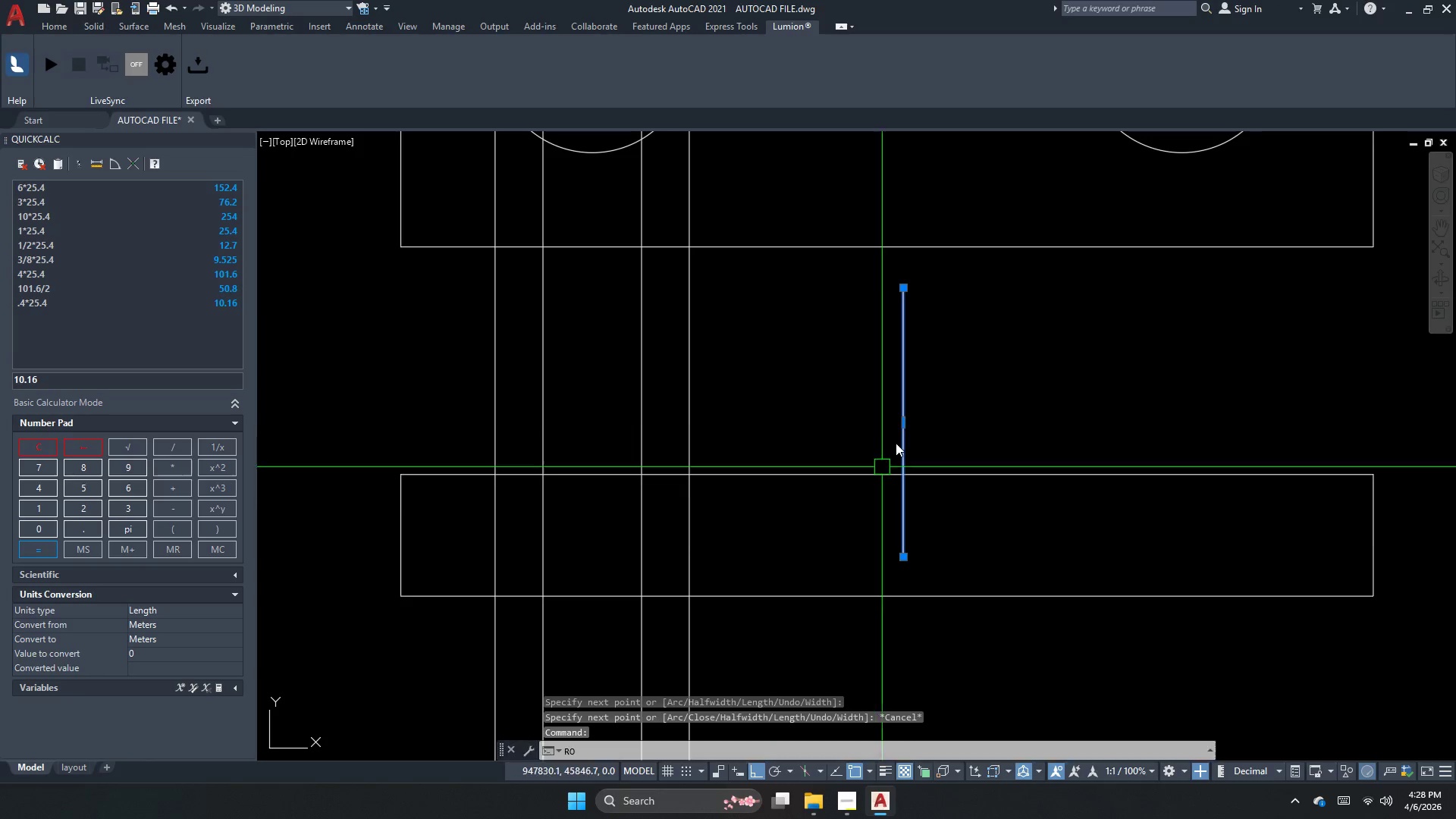 
key(Space)
 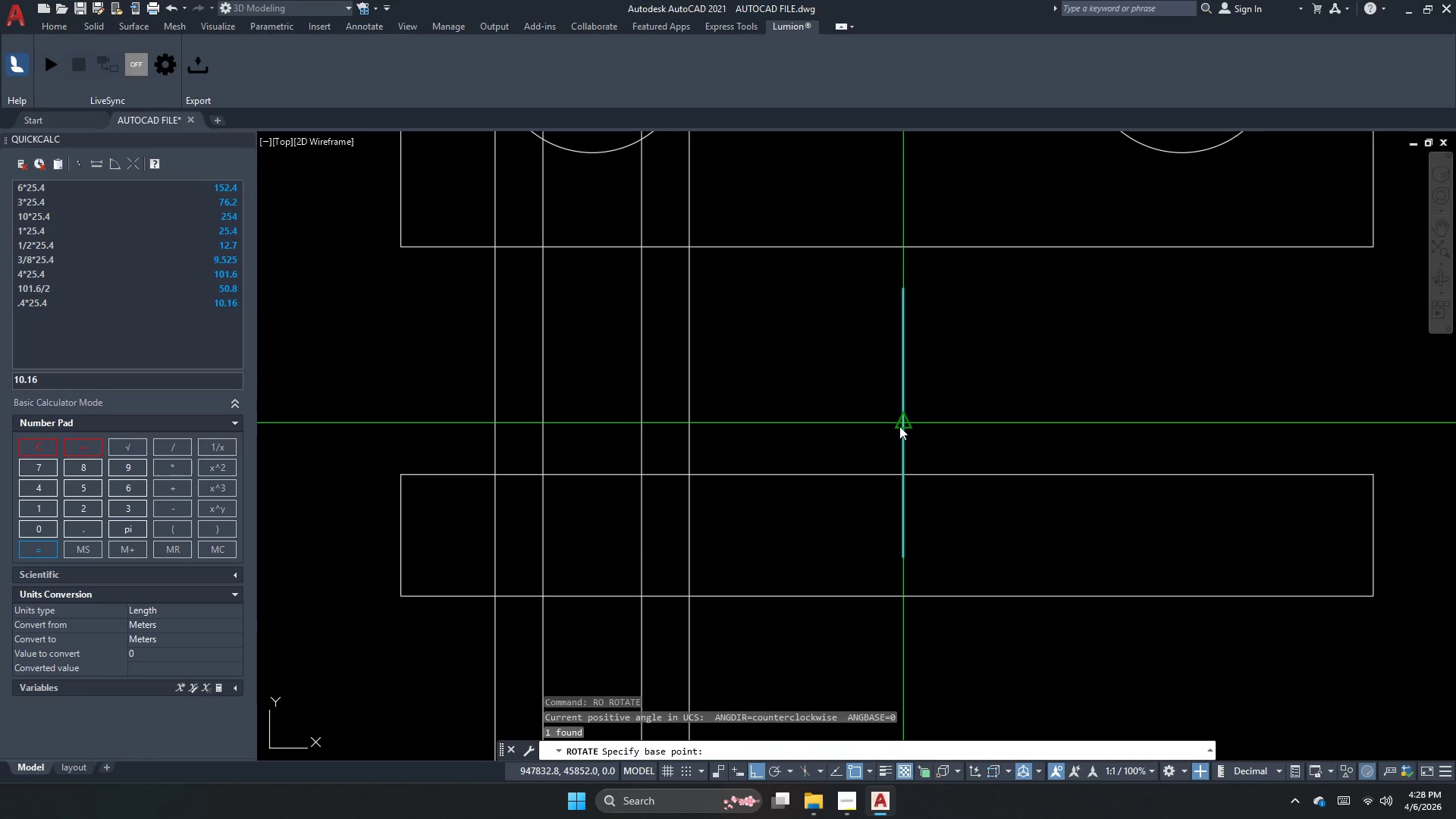 
left_click_drag(start_coordinate=[899, 426], to_coordinate=[896, 420])
 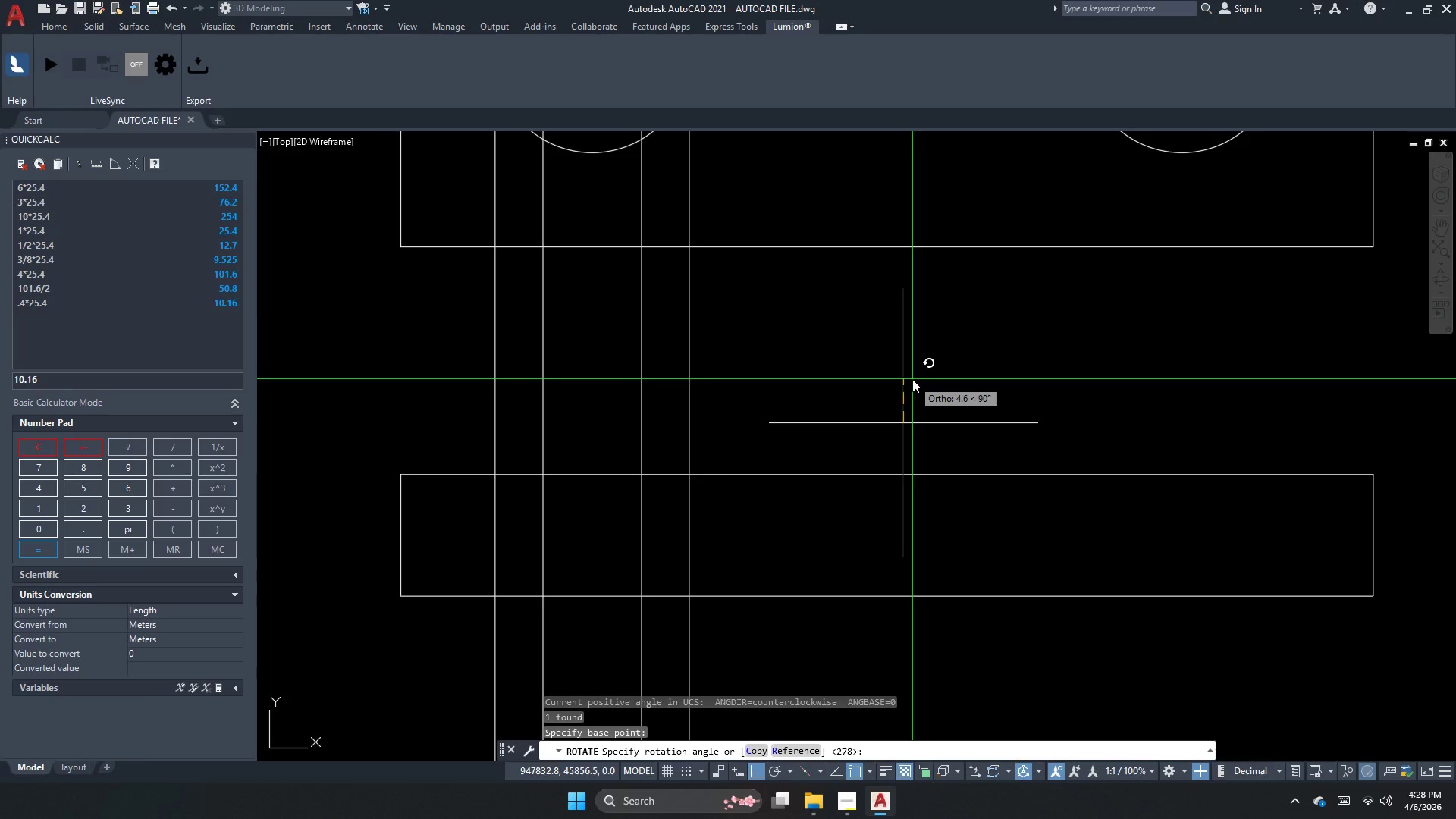 
key(Numpad8)
 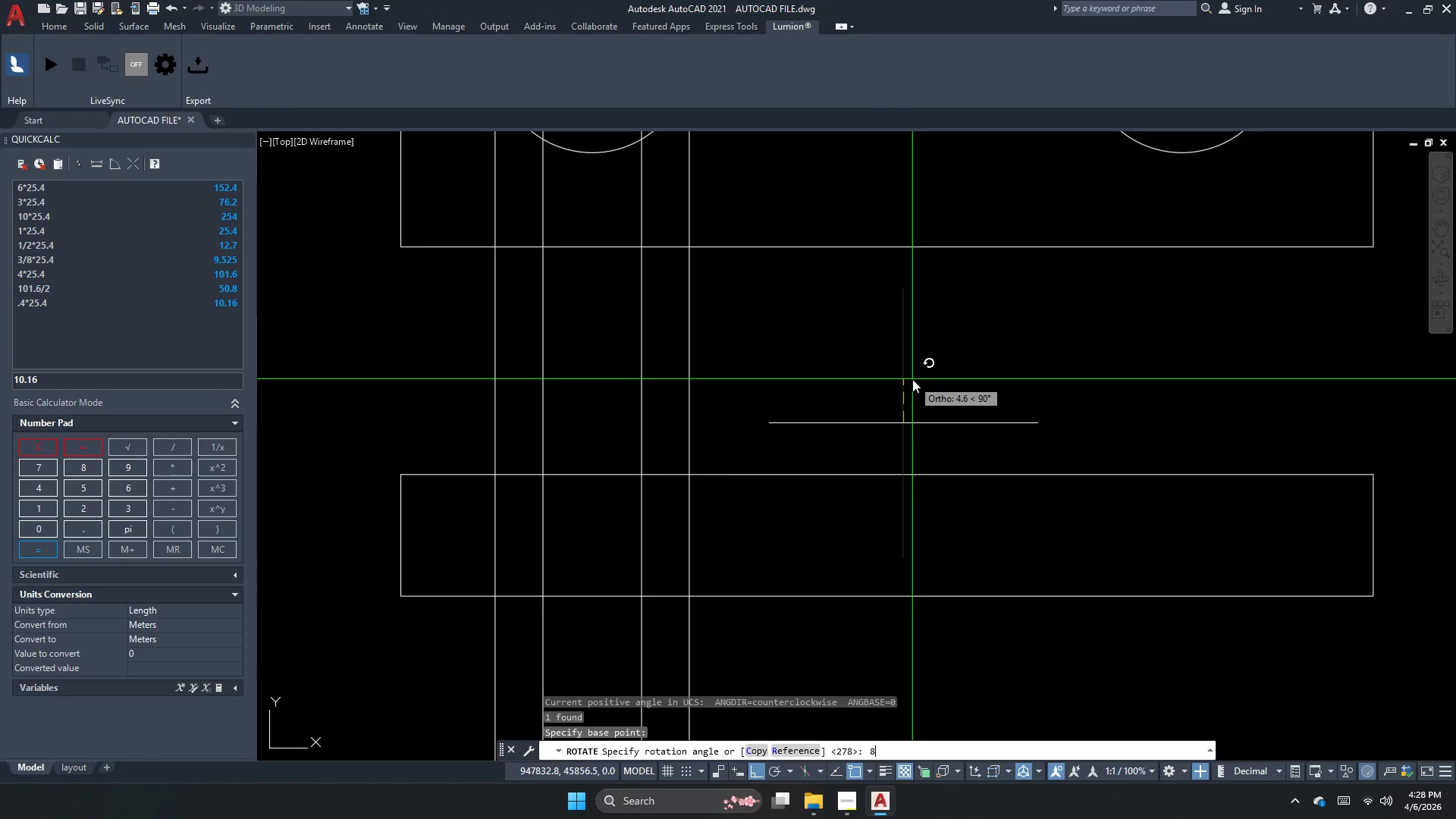 
key(Numpad2)
 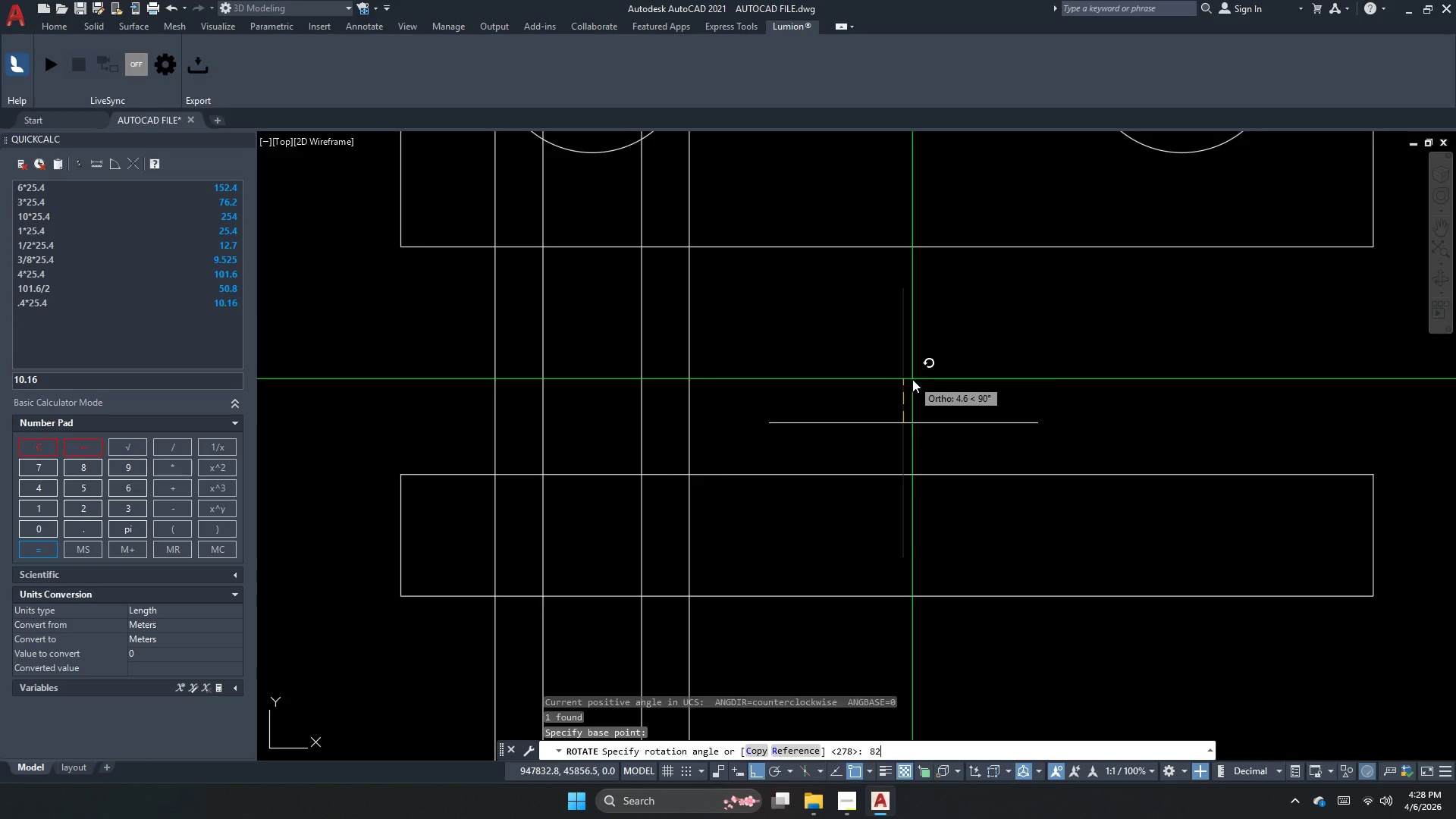 
key(NumpadEnter)
 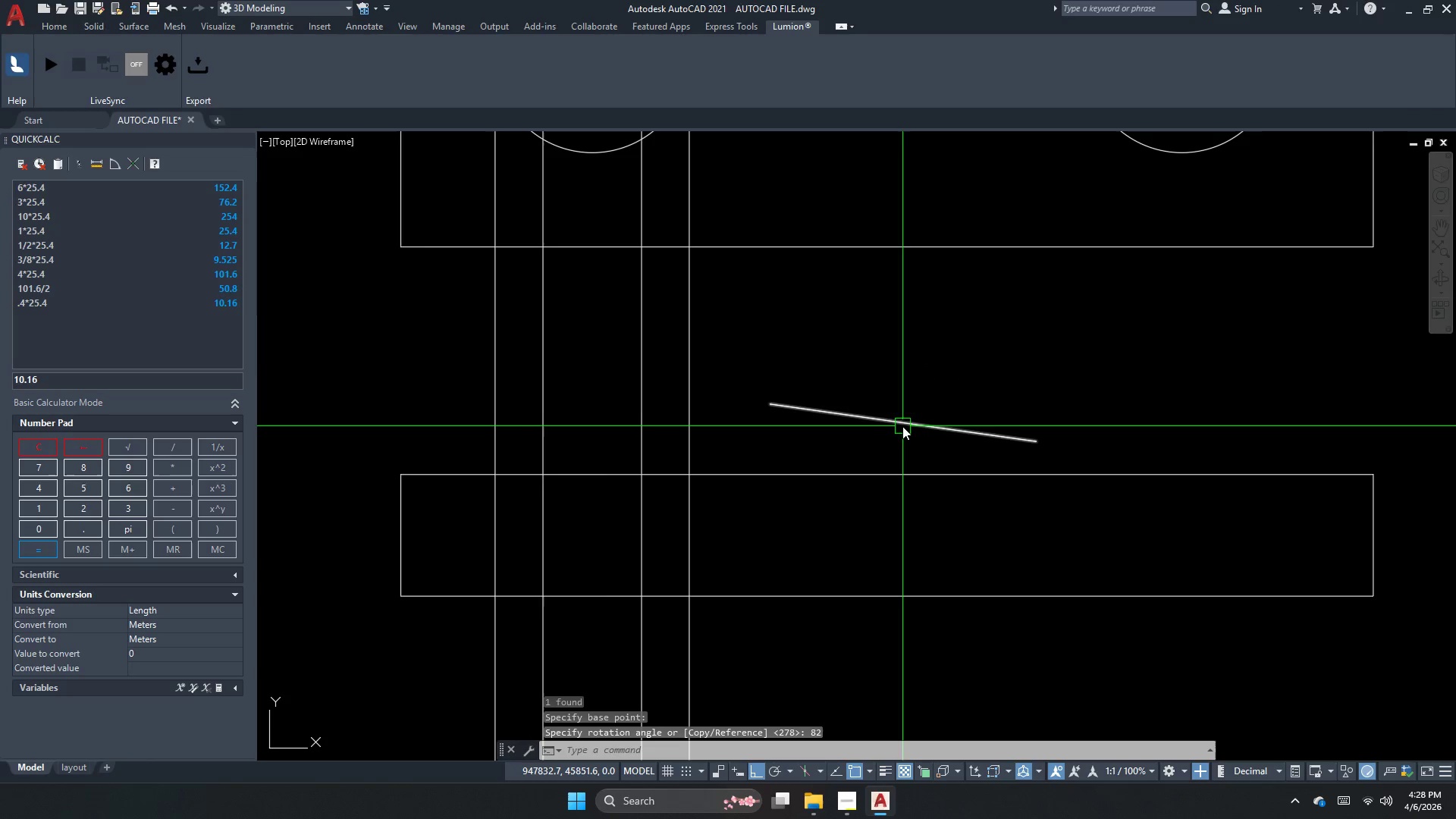 
left_click([900, 426])
 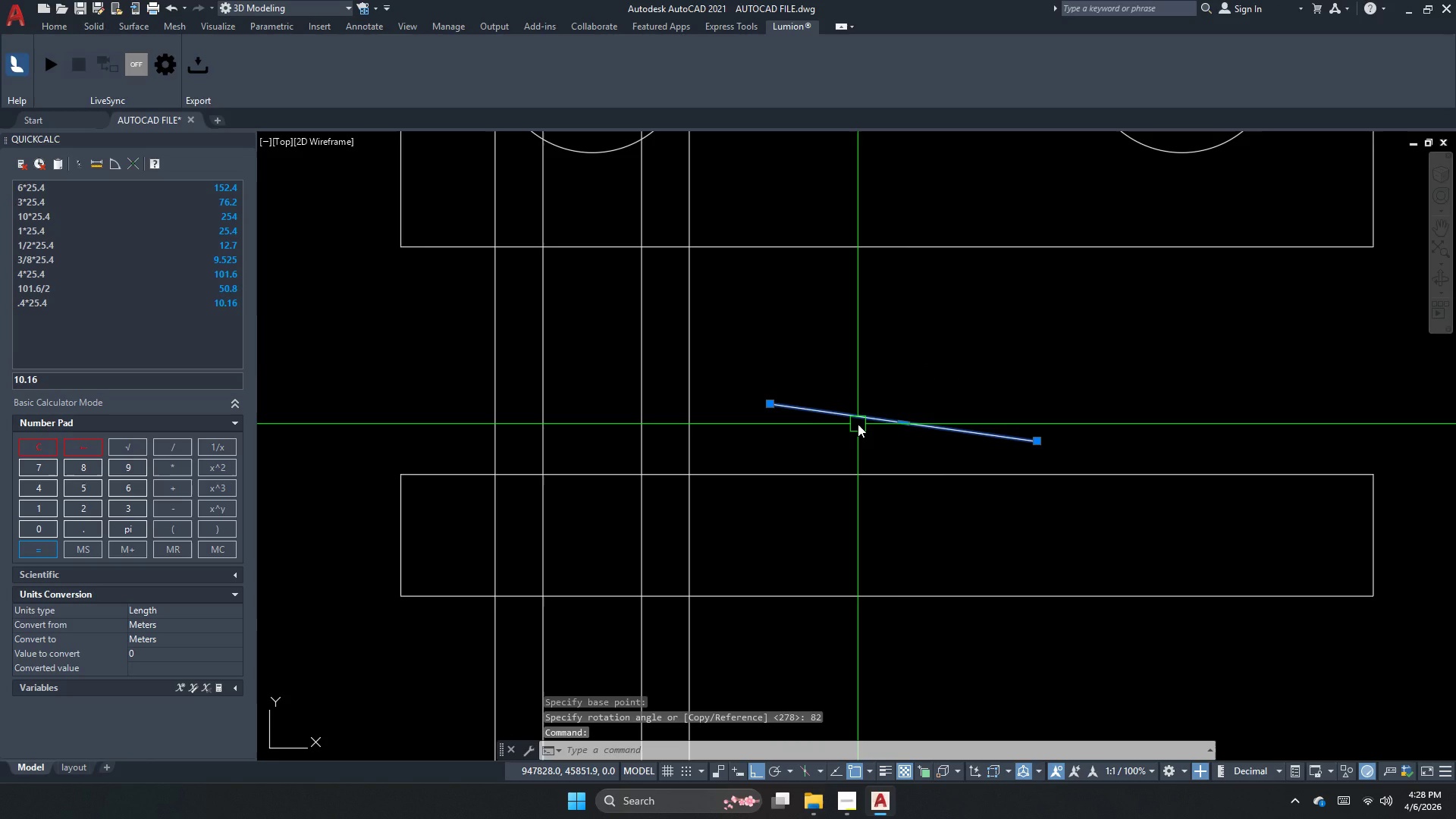 
type(mi )
 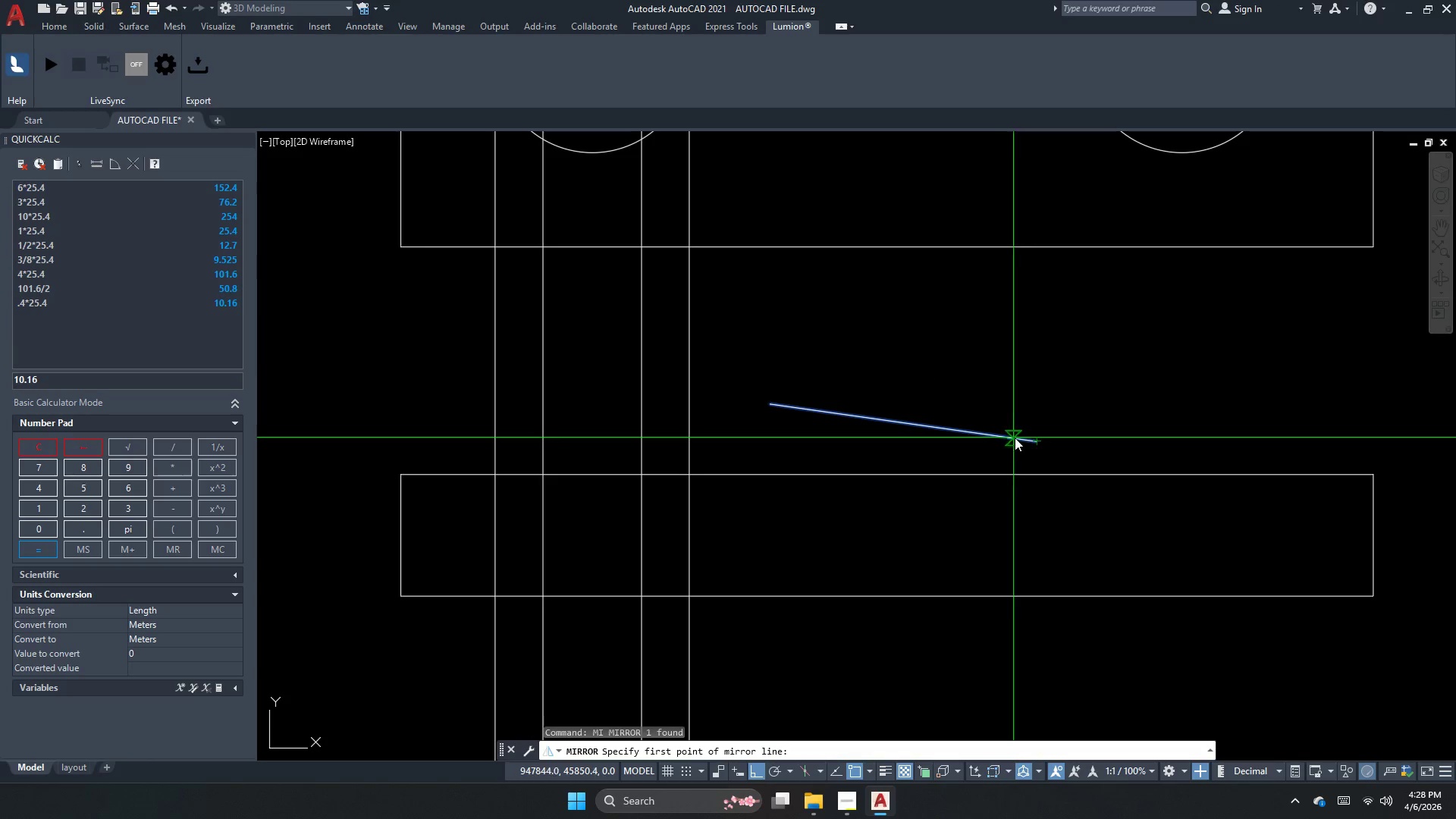 
left_click_drag(start_coordinate=[1036, 438], to_coordinate=[1023, 440])
 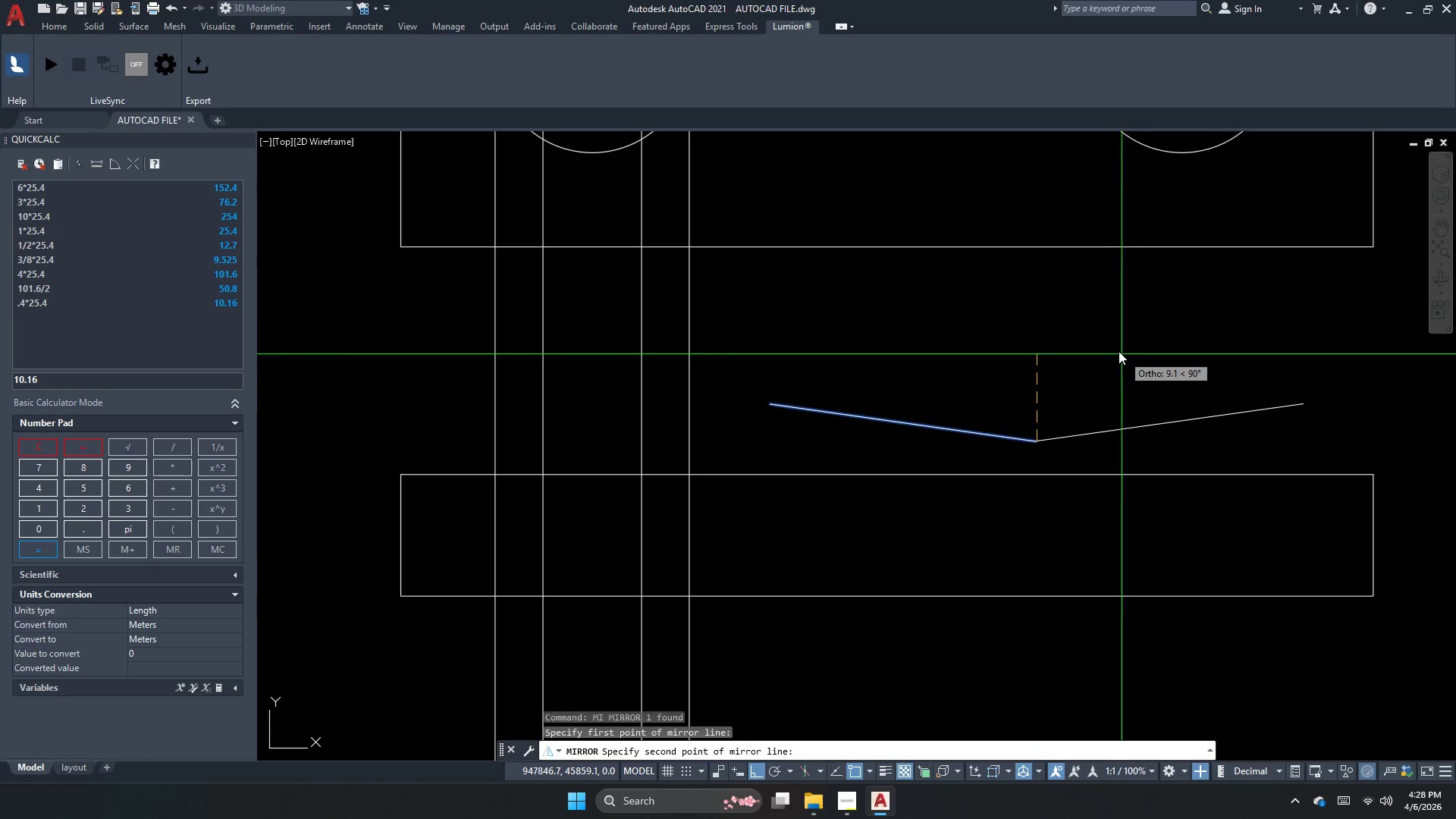 
left_click([1131, 292])
 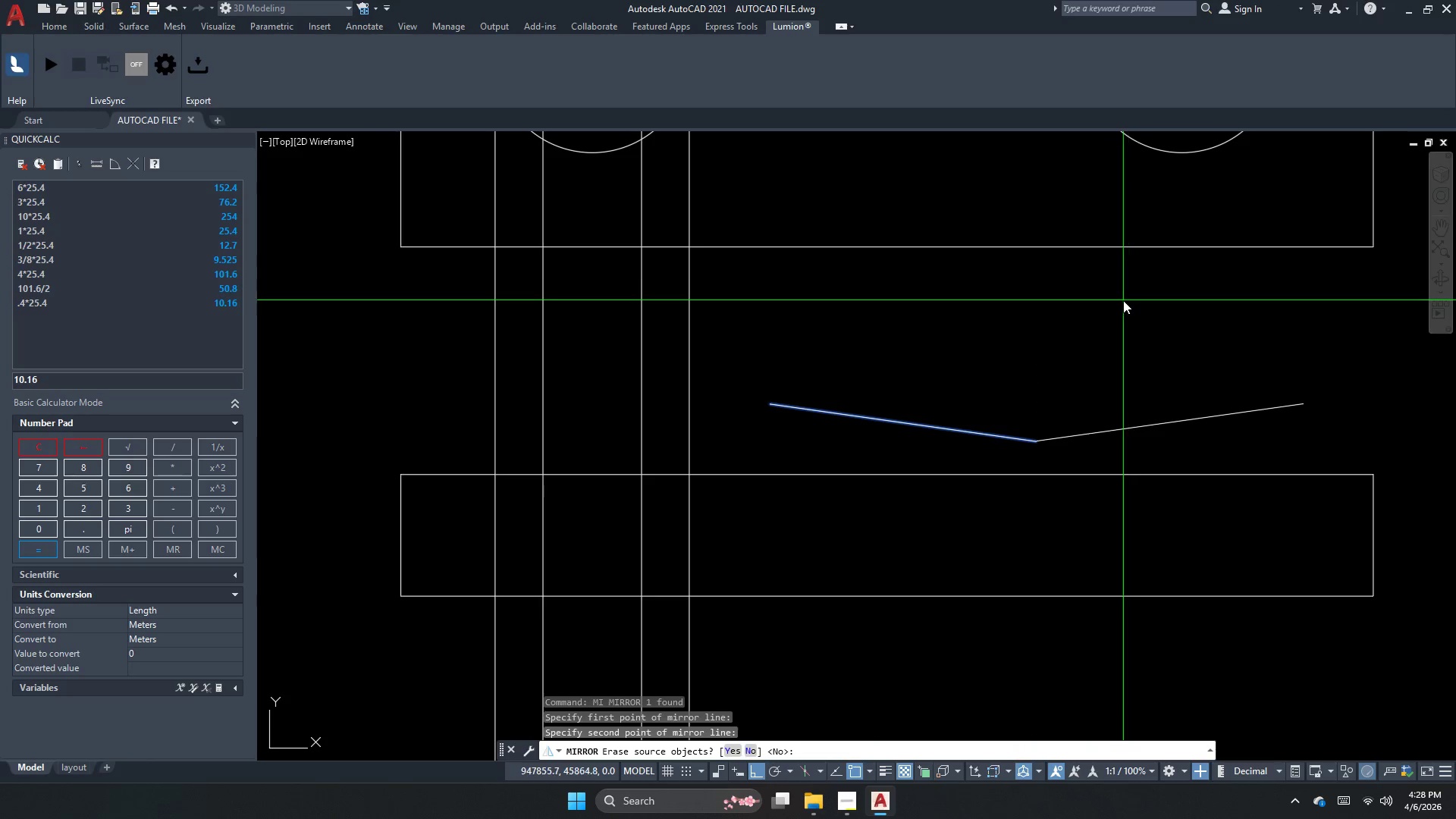 
type( )
key(Escape)
key(Escape)
type(da)
 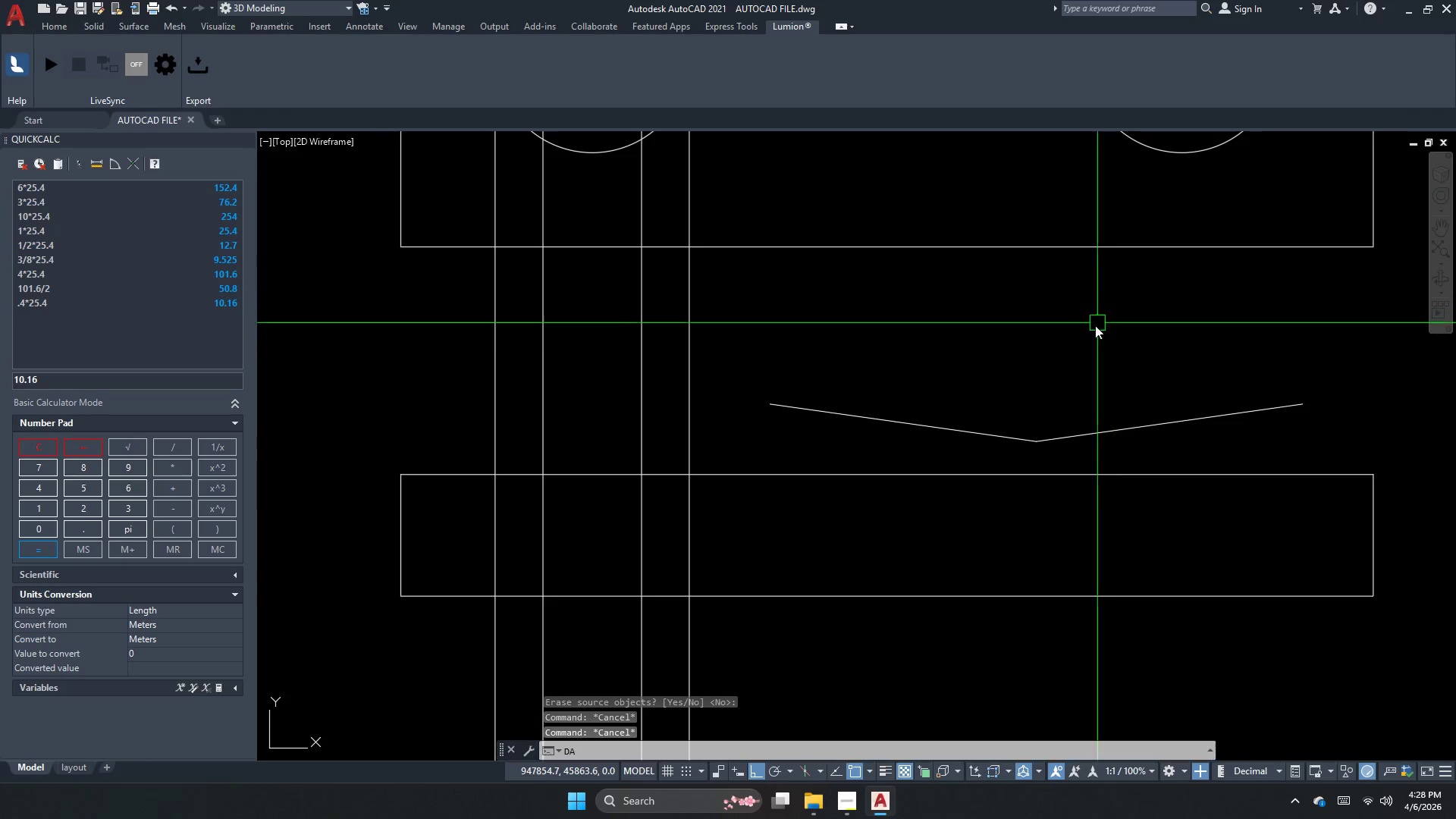 
key(N)
 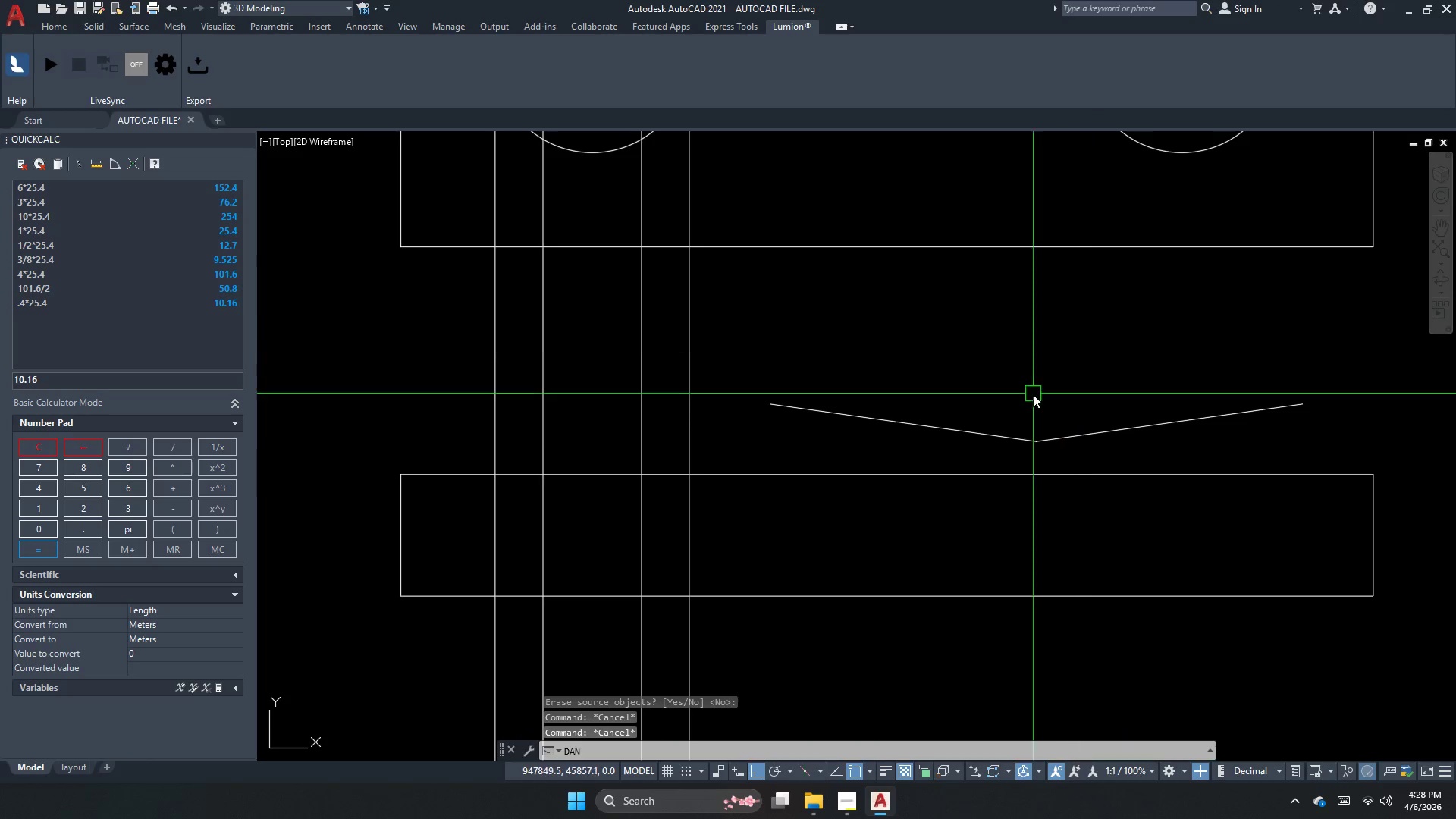 
key(Space)
 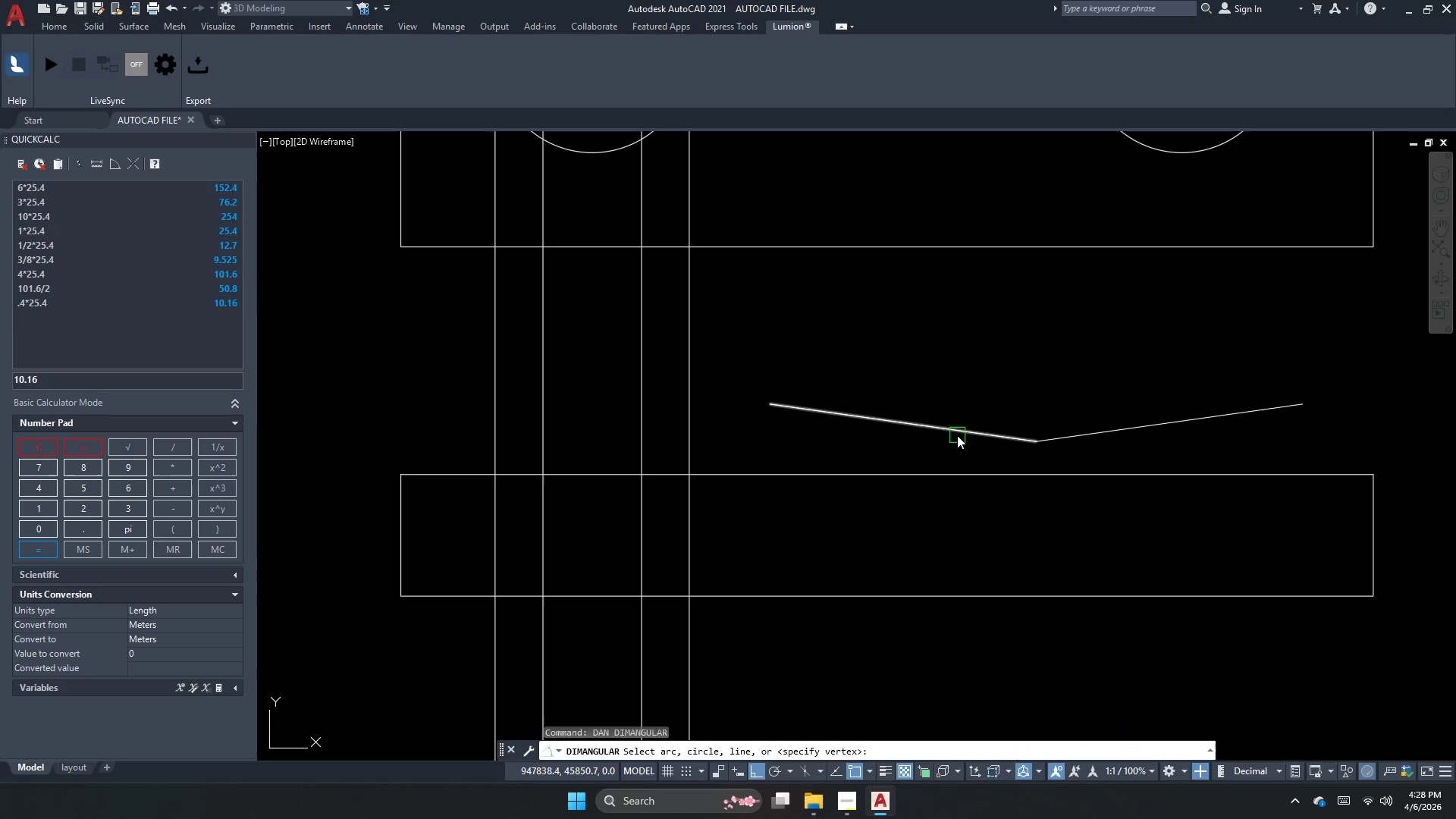 
left_click_drag(start_coordinate=[957, 435], to_coordinate=[1005, 430])
 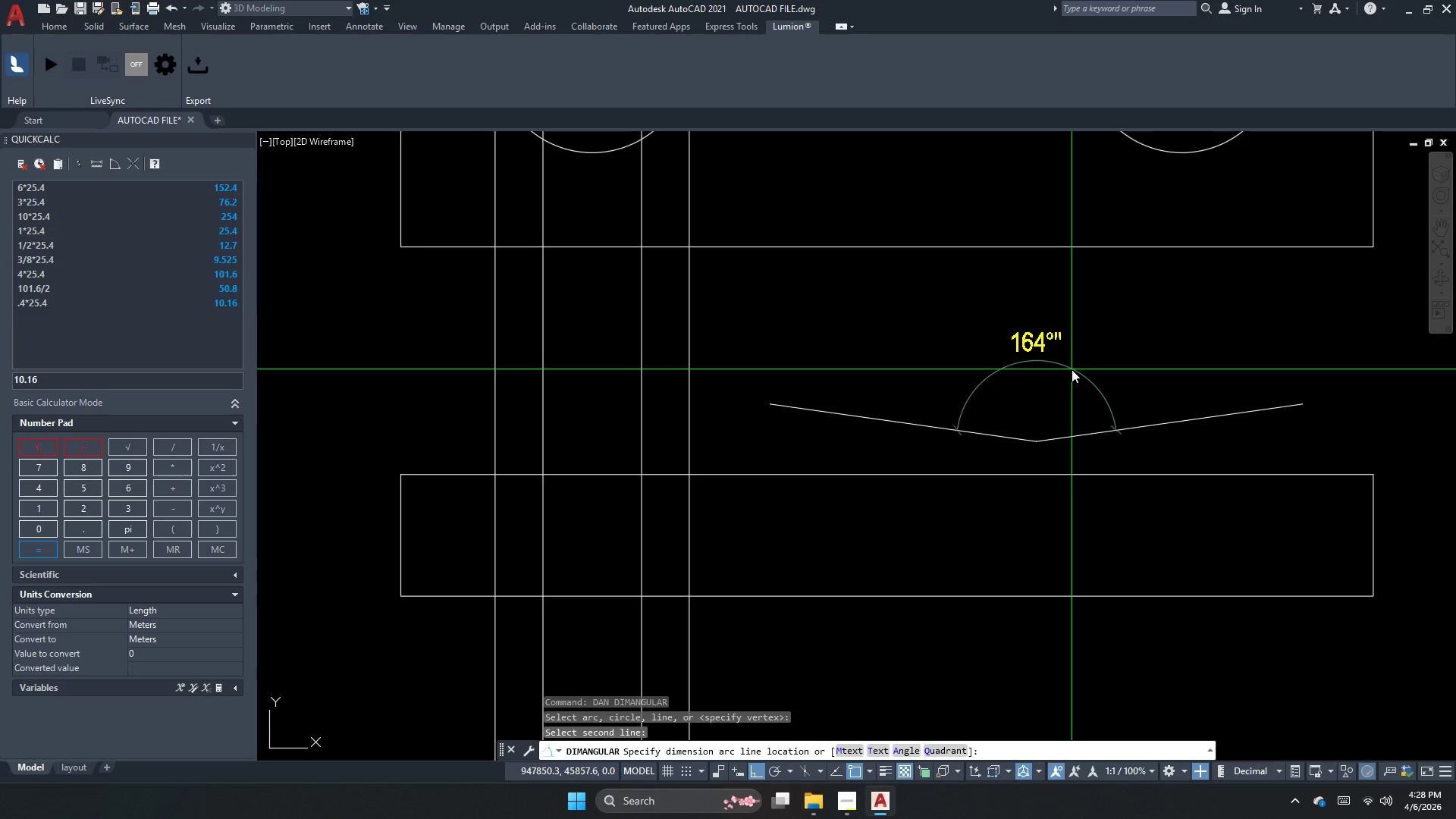 
key(Escape)
 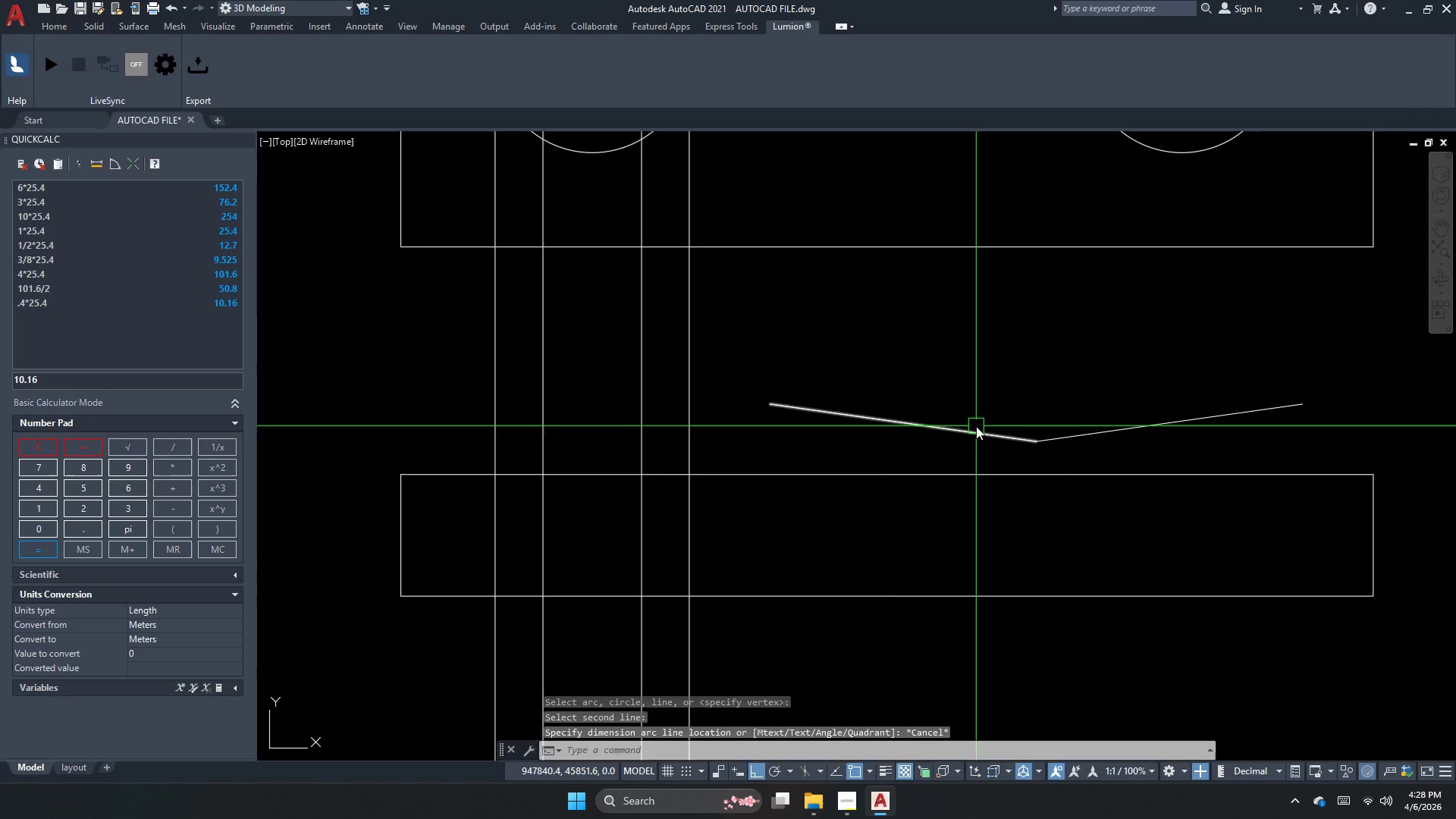 
key(Space)
 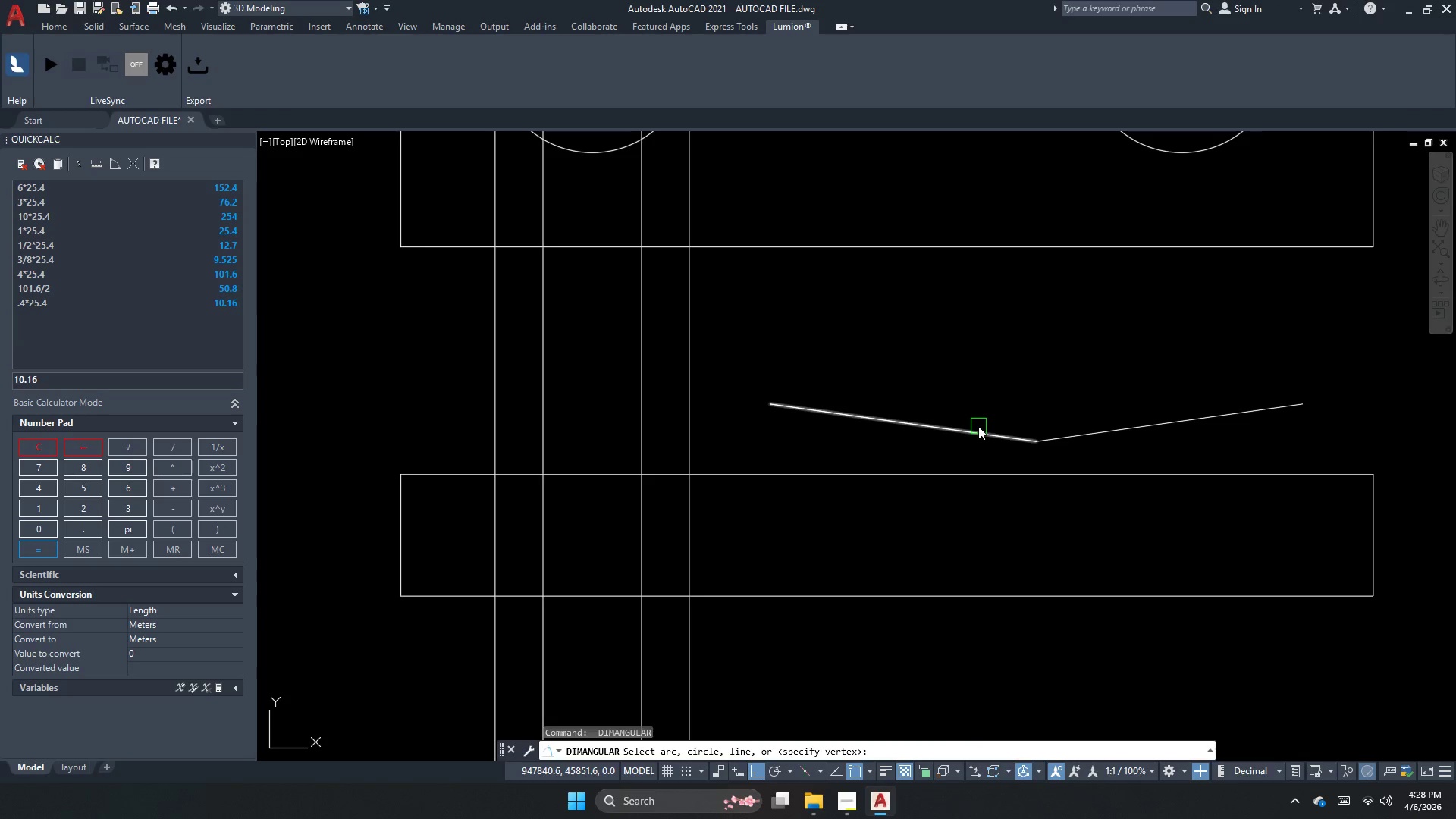 
left_click([978, 426])
 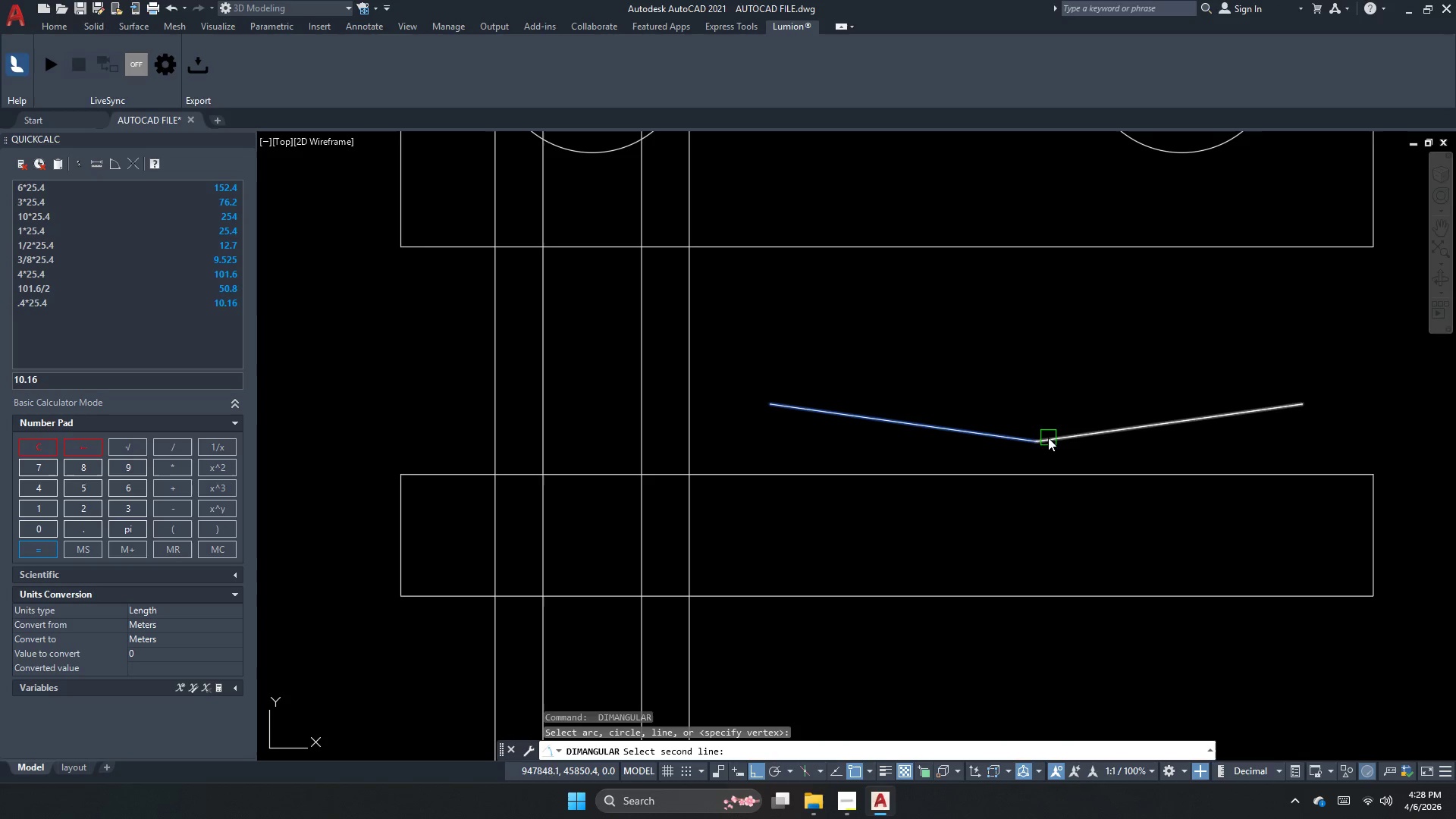 
left_click([1068, 429])
 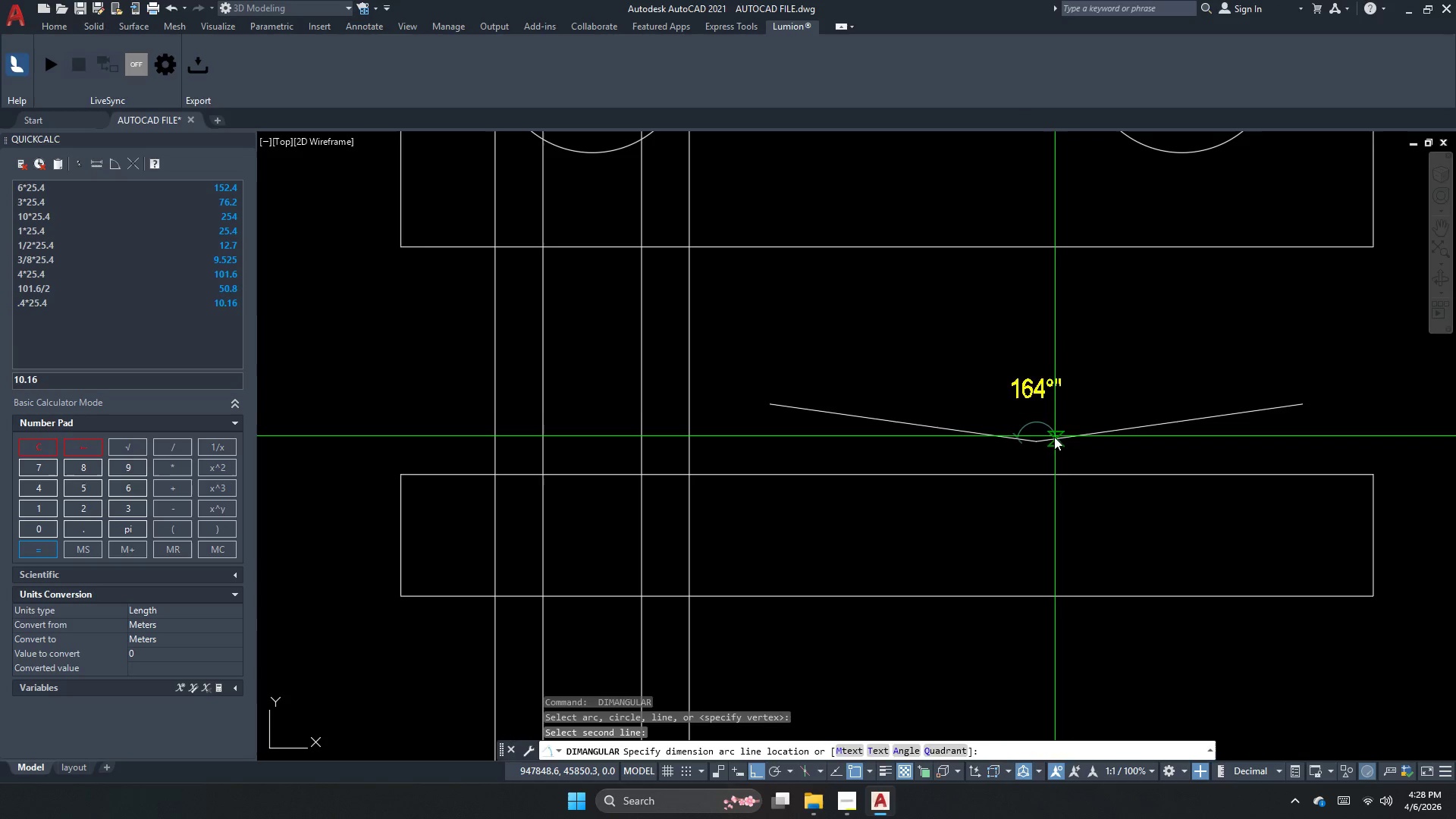 
key(Escape)
 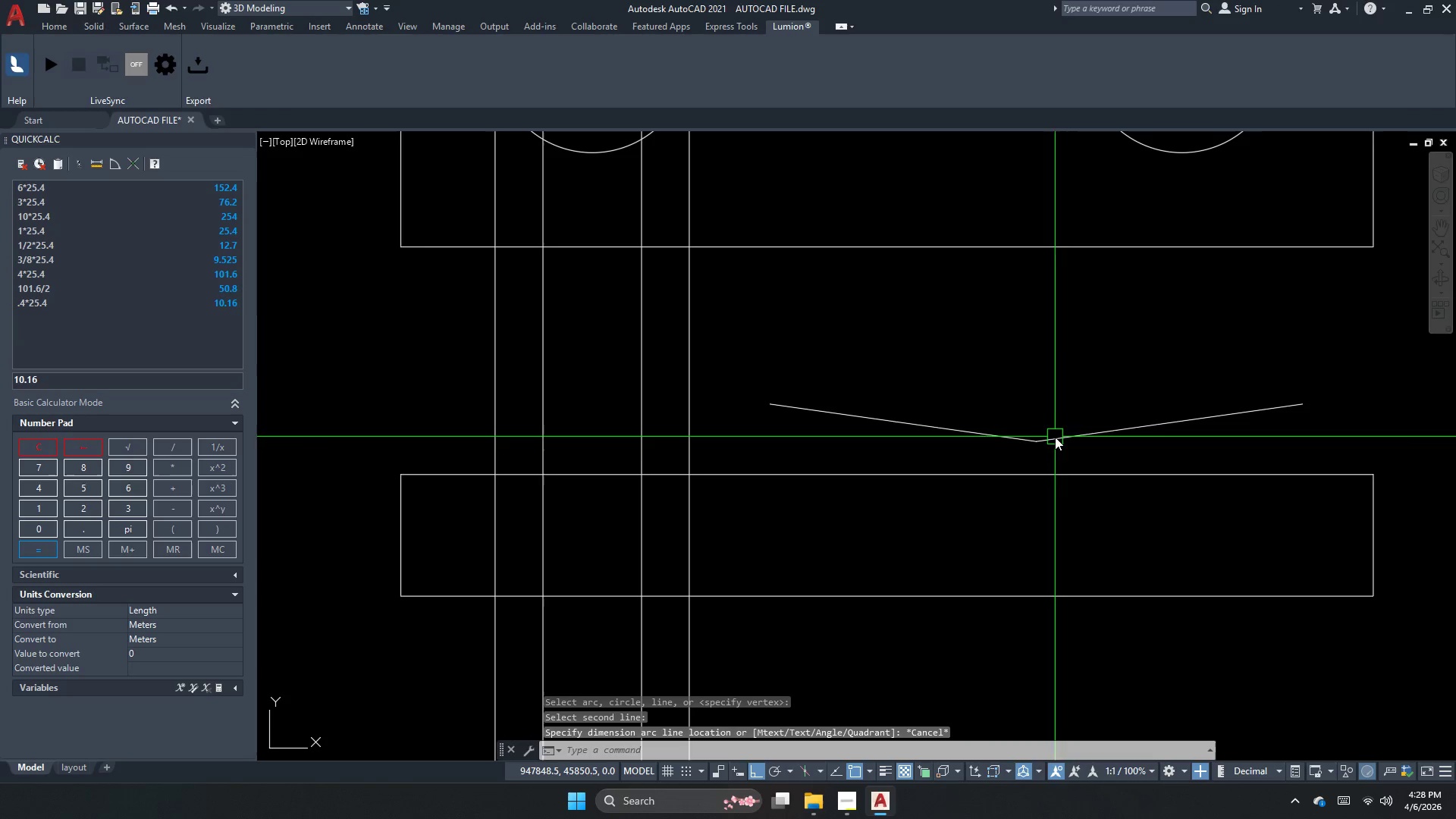 
double_click([1062, 441])
 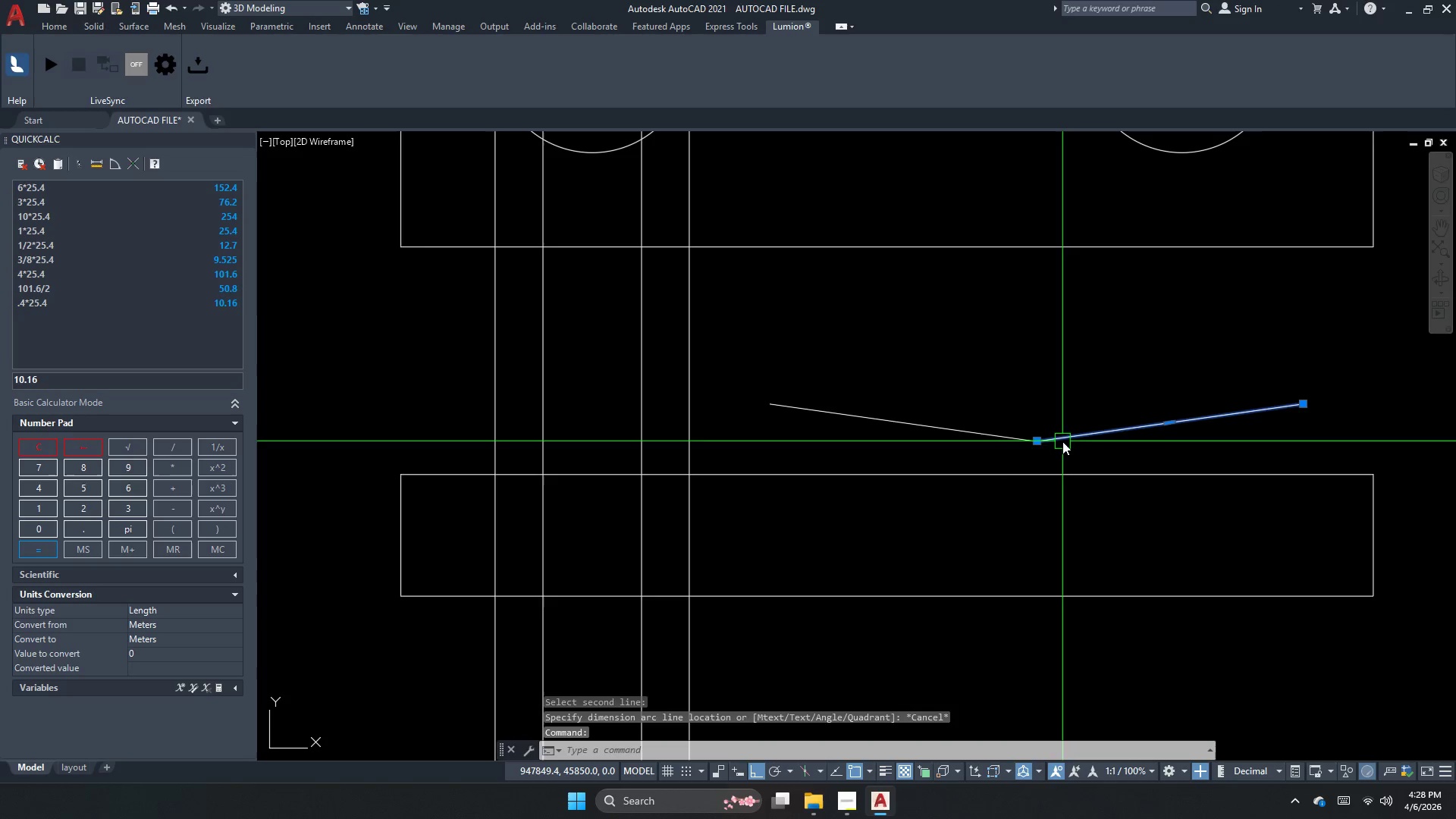 
key(E)
 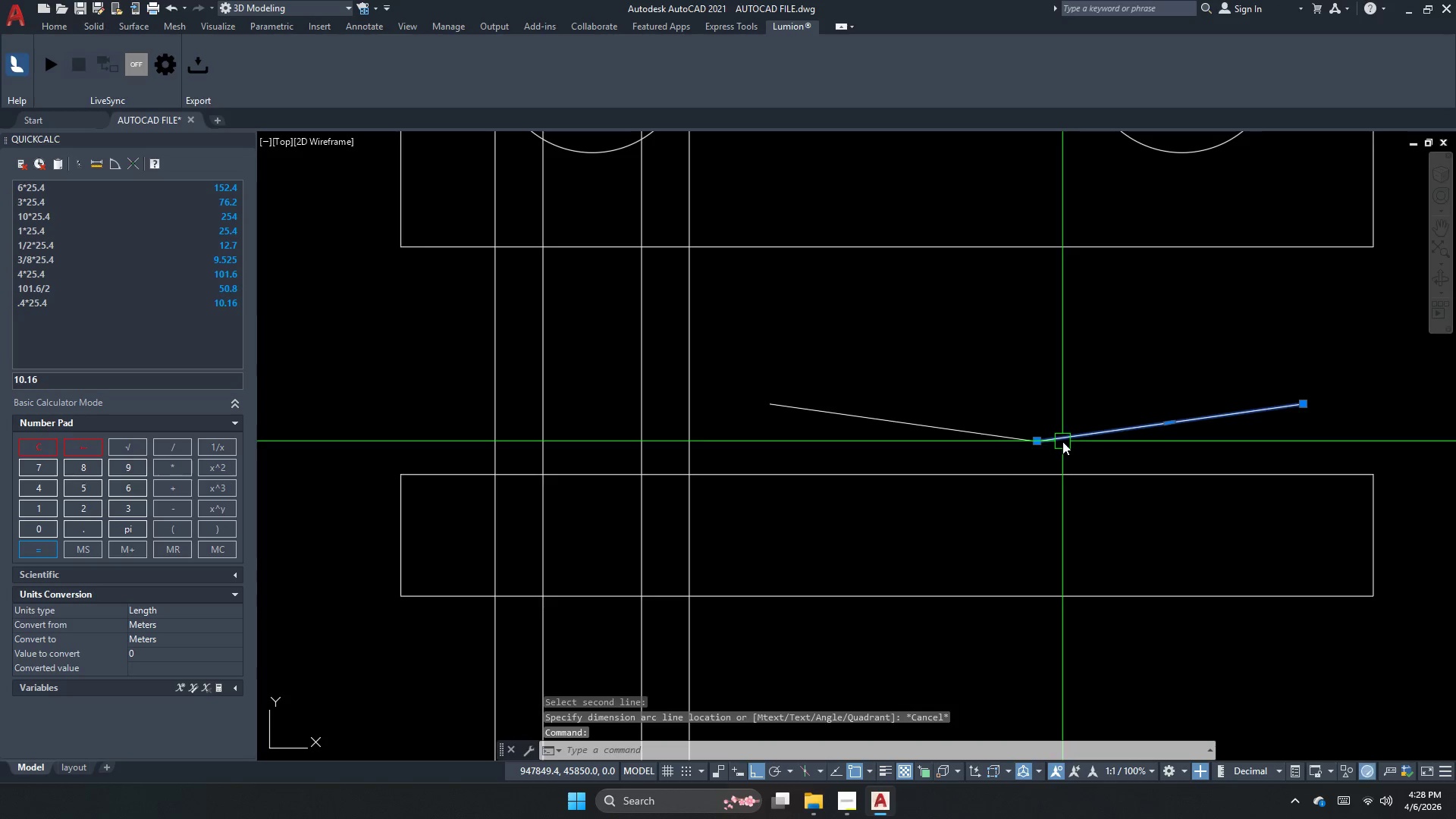 
key(Space)
 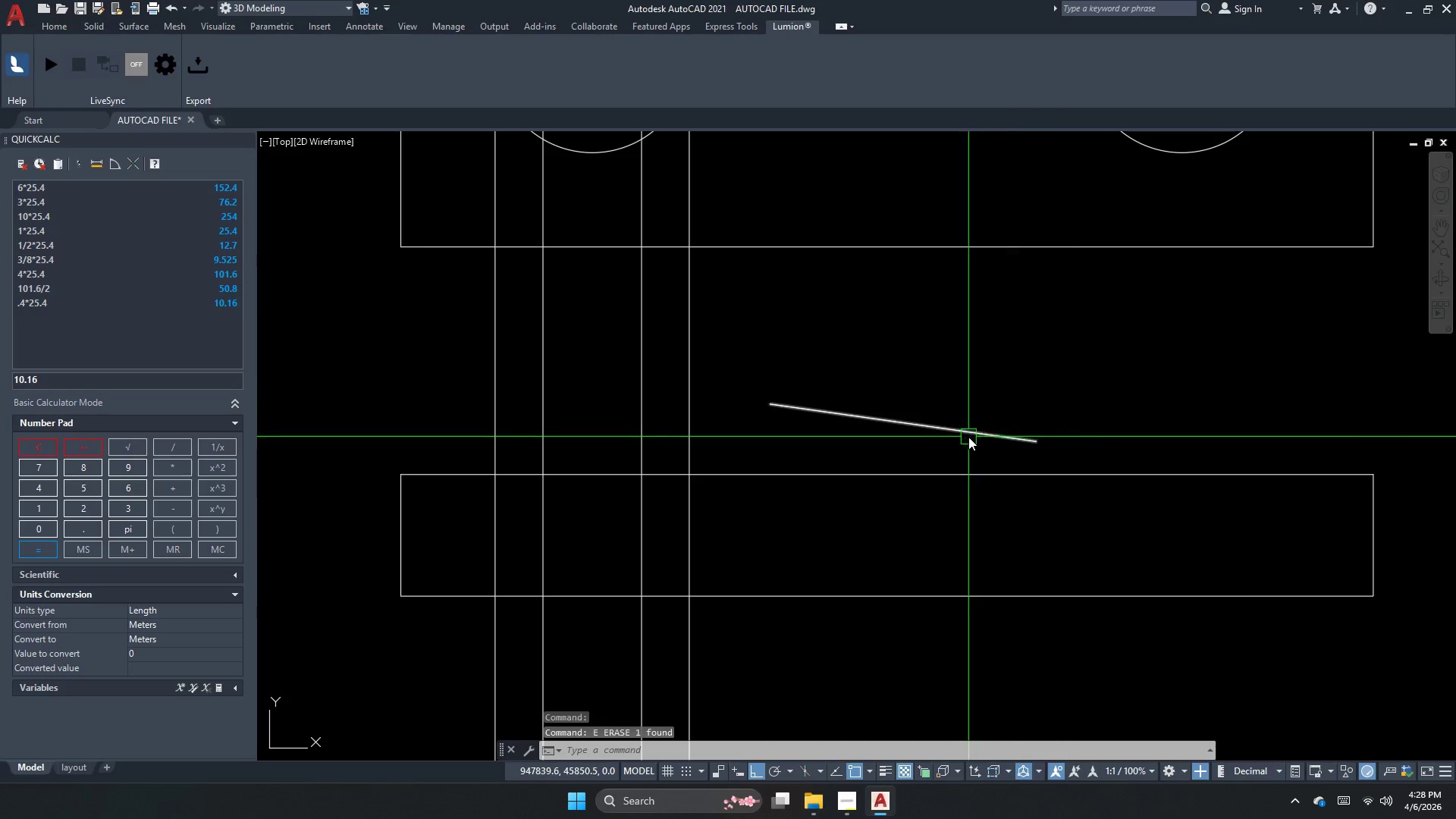 
left_click([968, 437])
 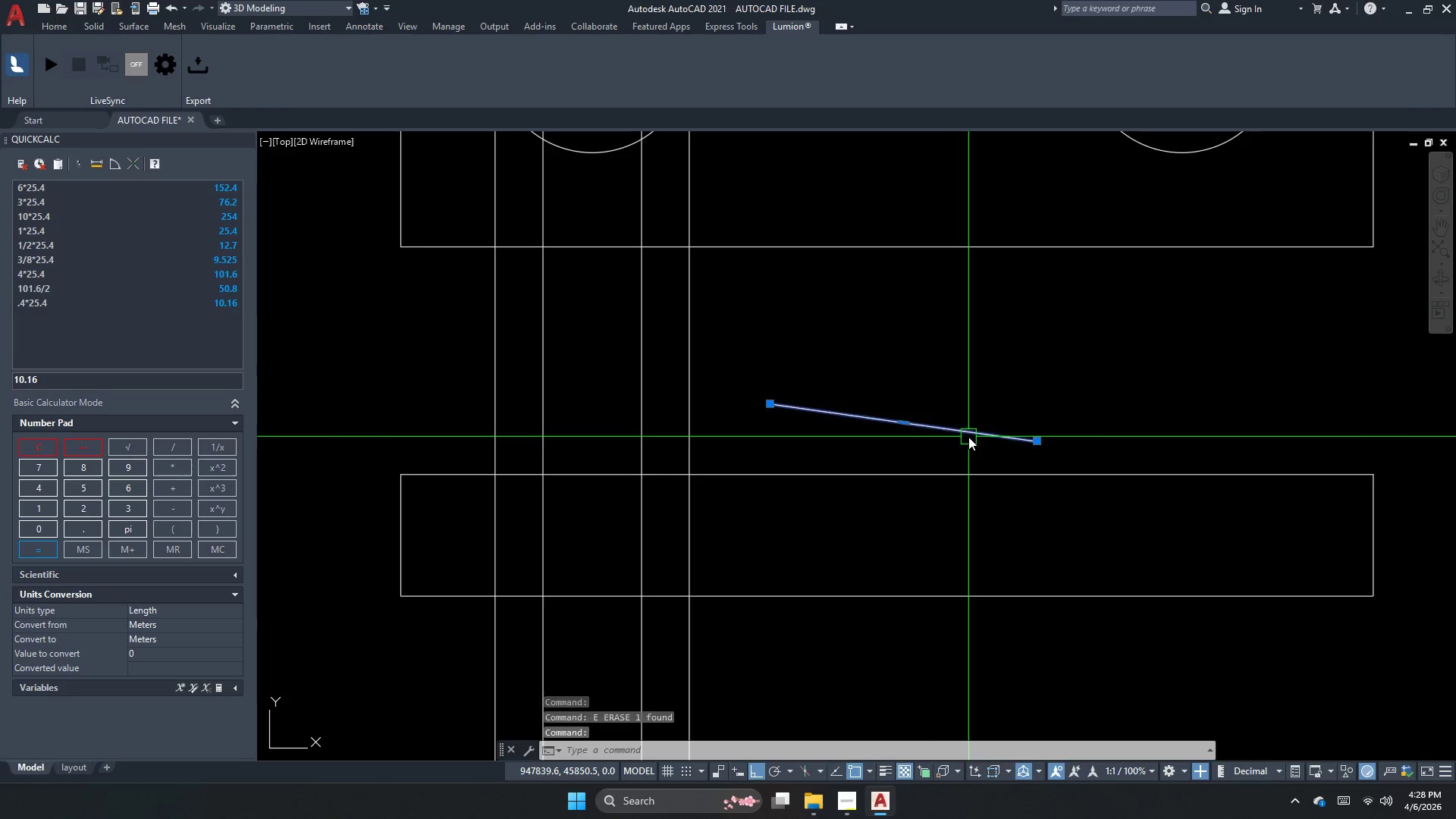 
key(Space)
 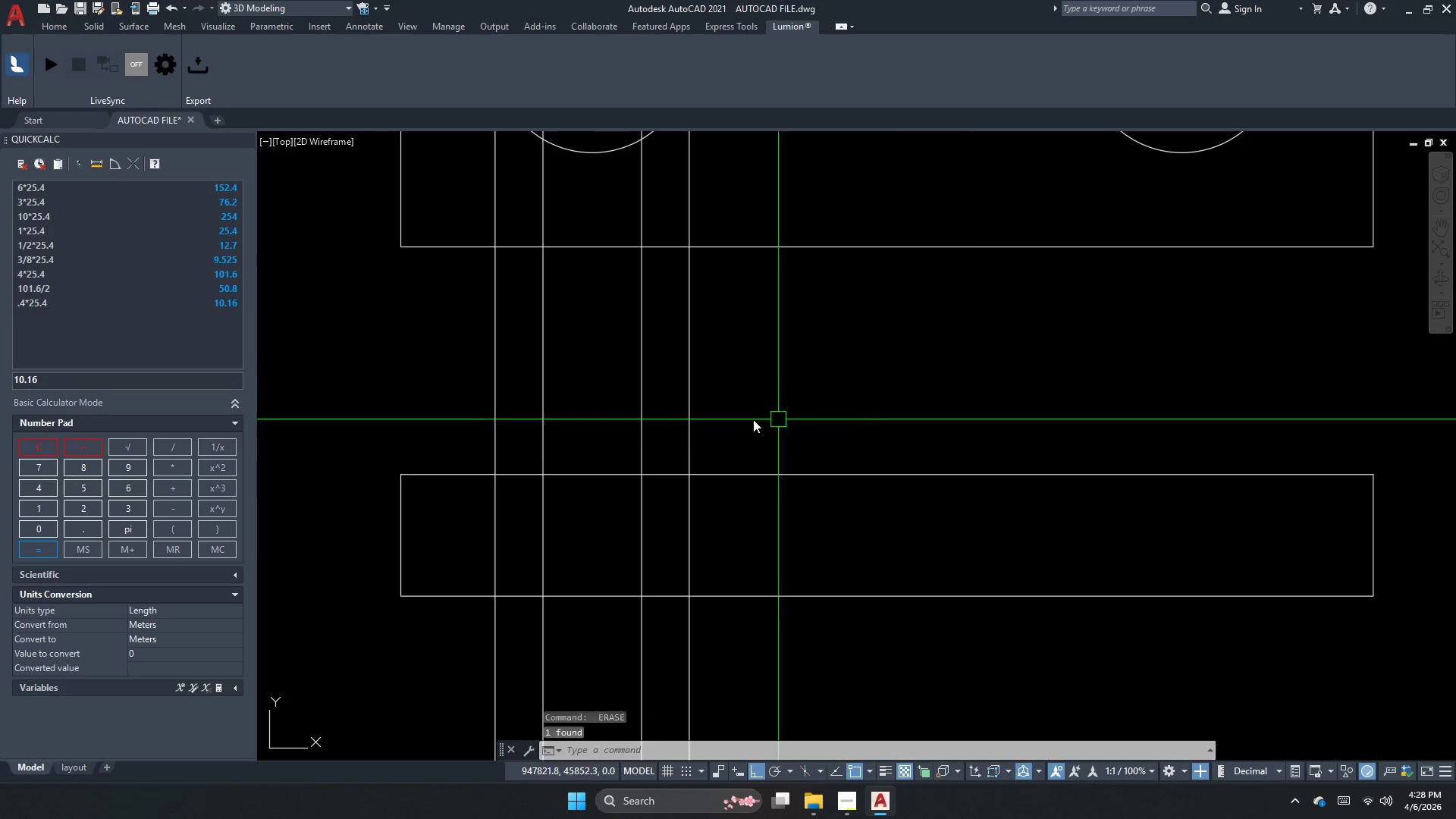 
key(Escape)
 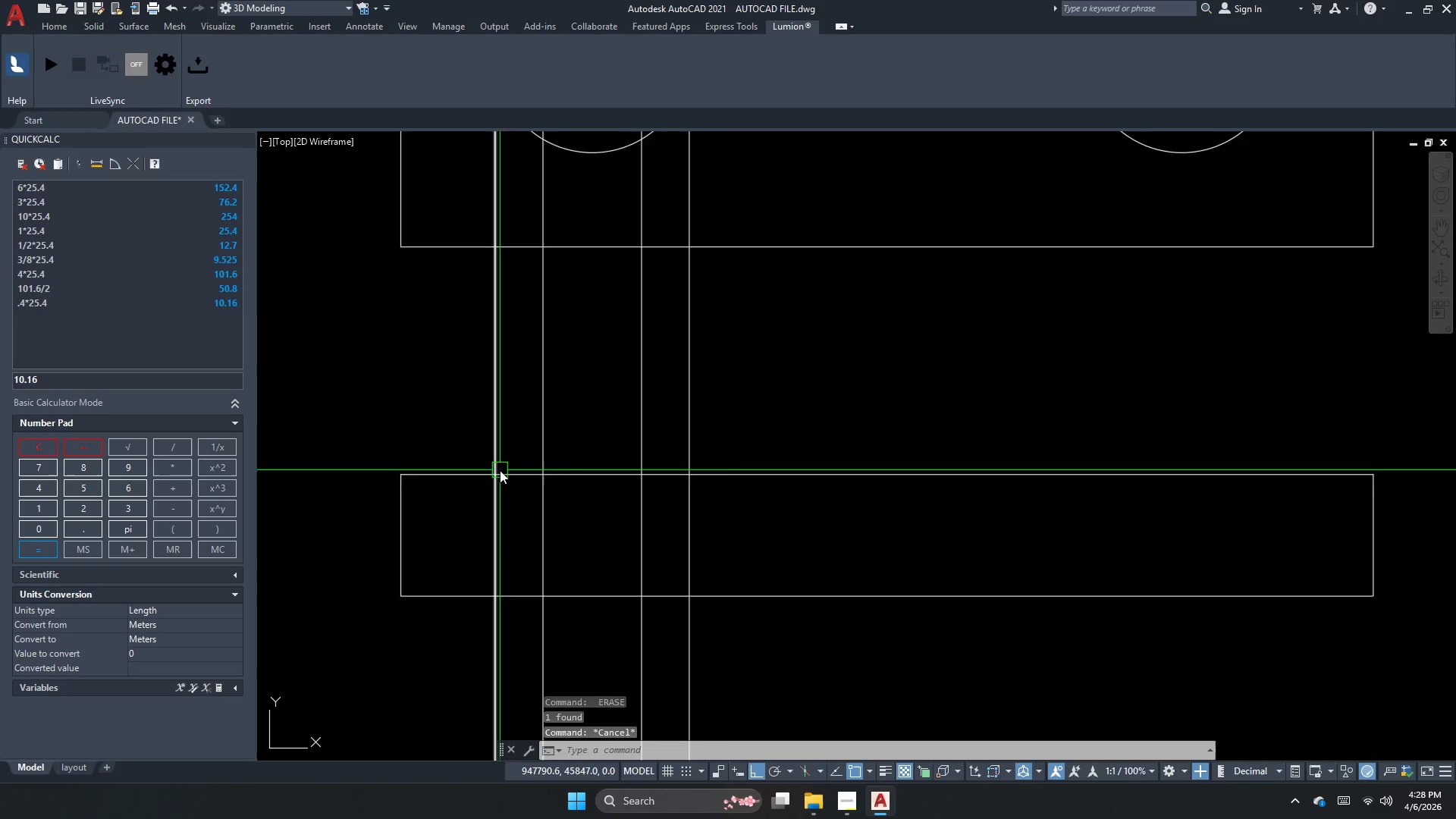 
key(Escape)
 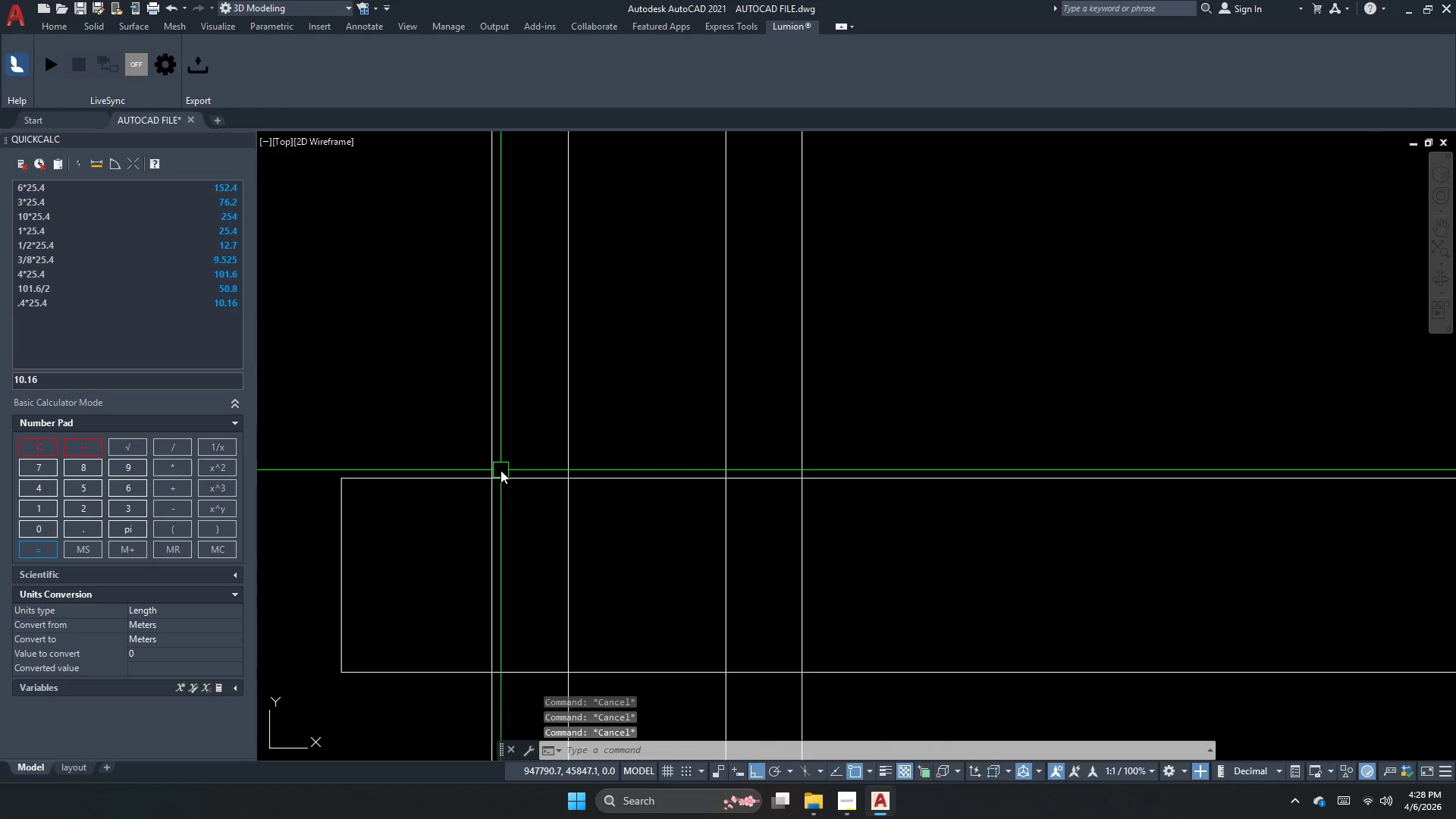 
scroll: coordinate [500, 470], scroll_direction: up, amount: 1.0
 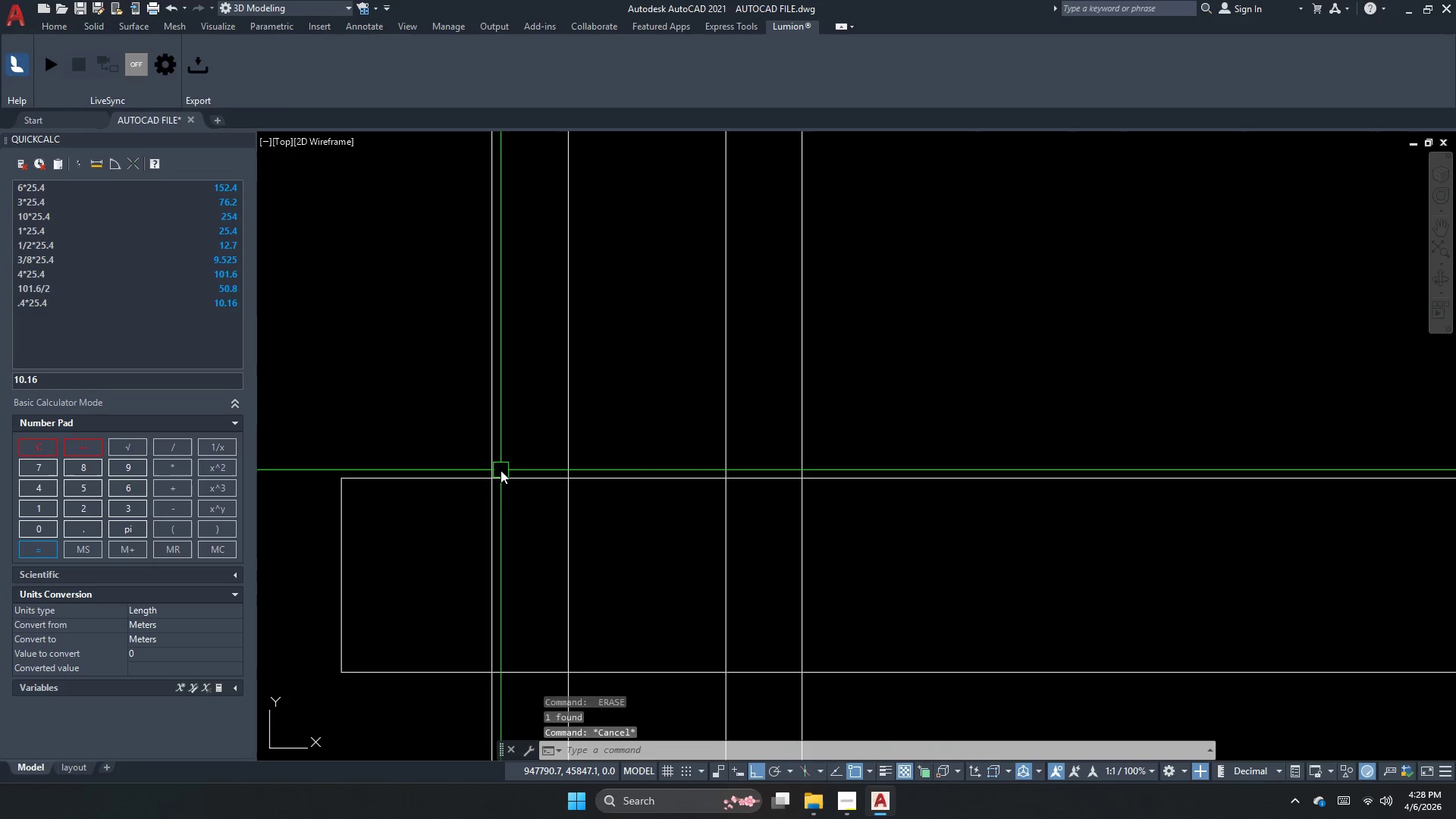 
key(Escape)
 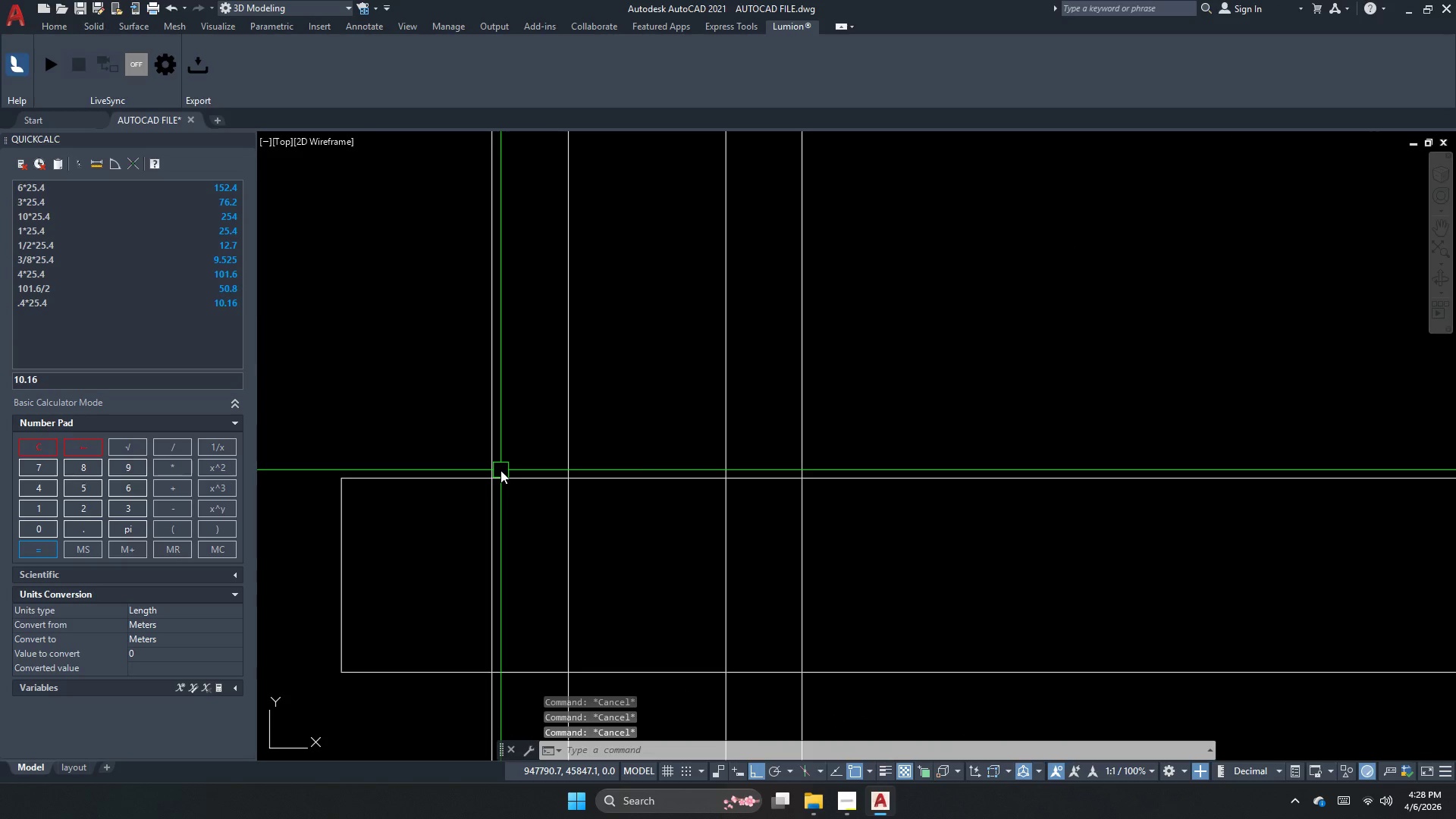 
key(P)
 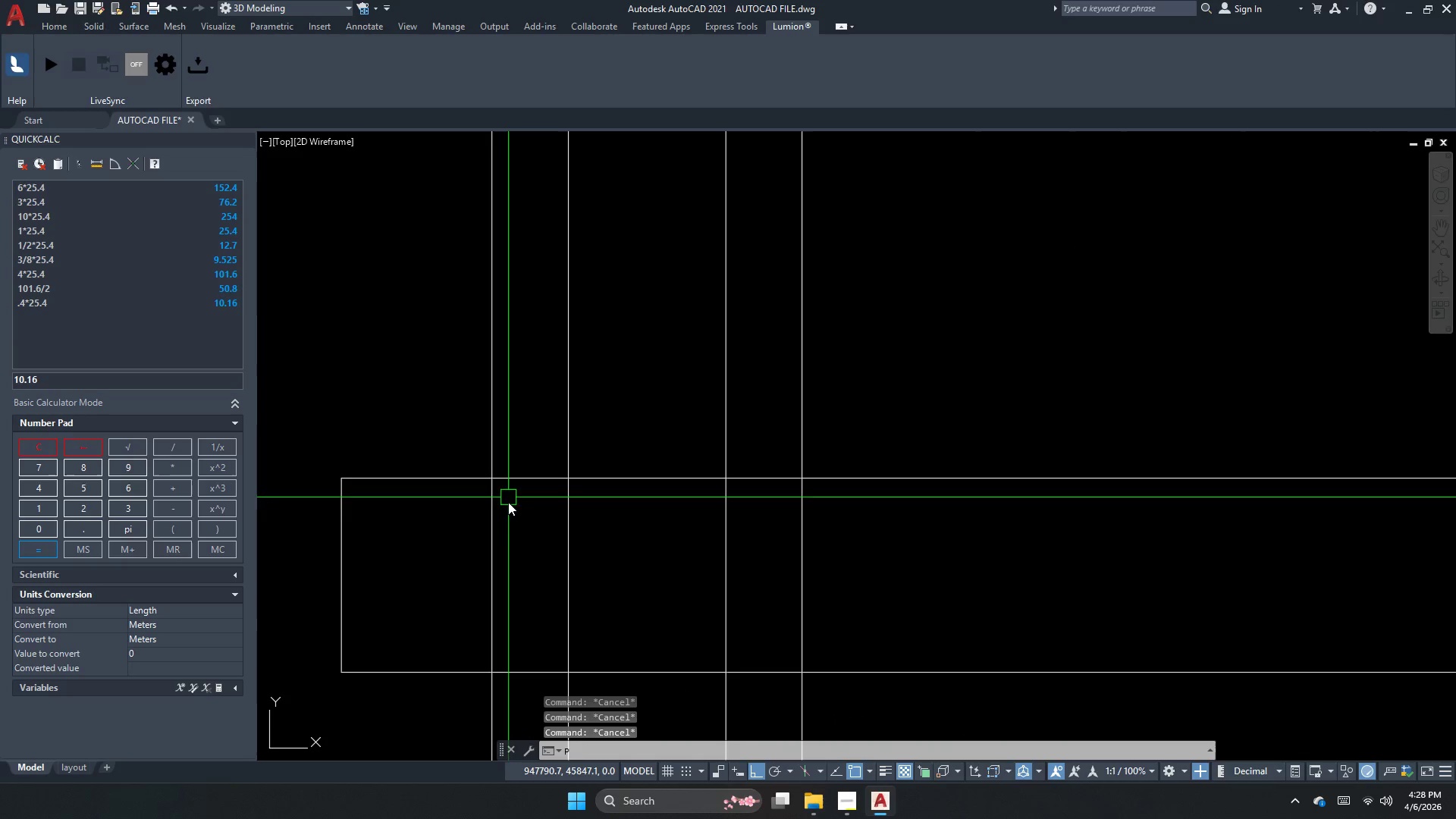 
key(L)
 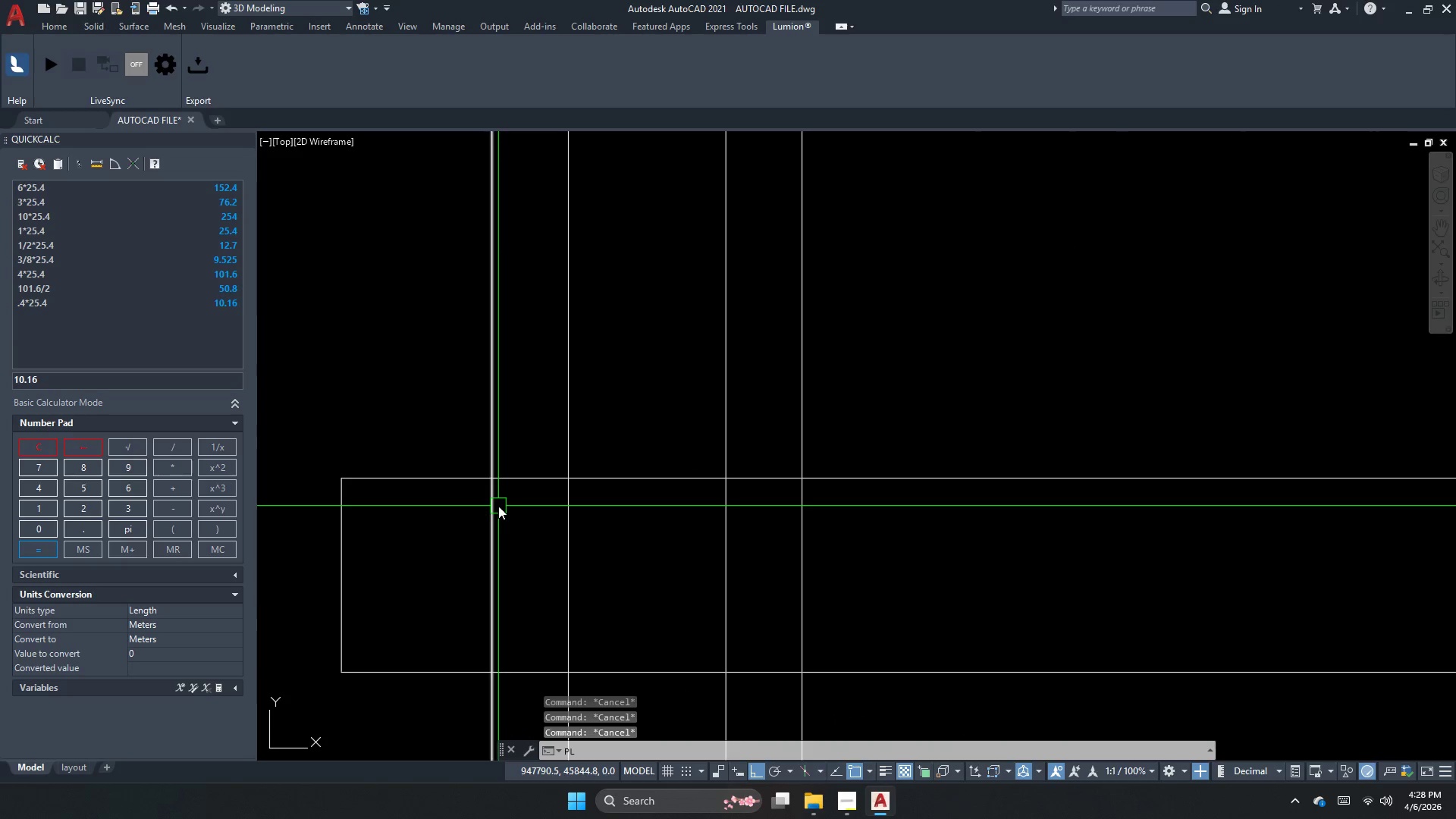 
key(Space)
 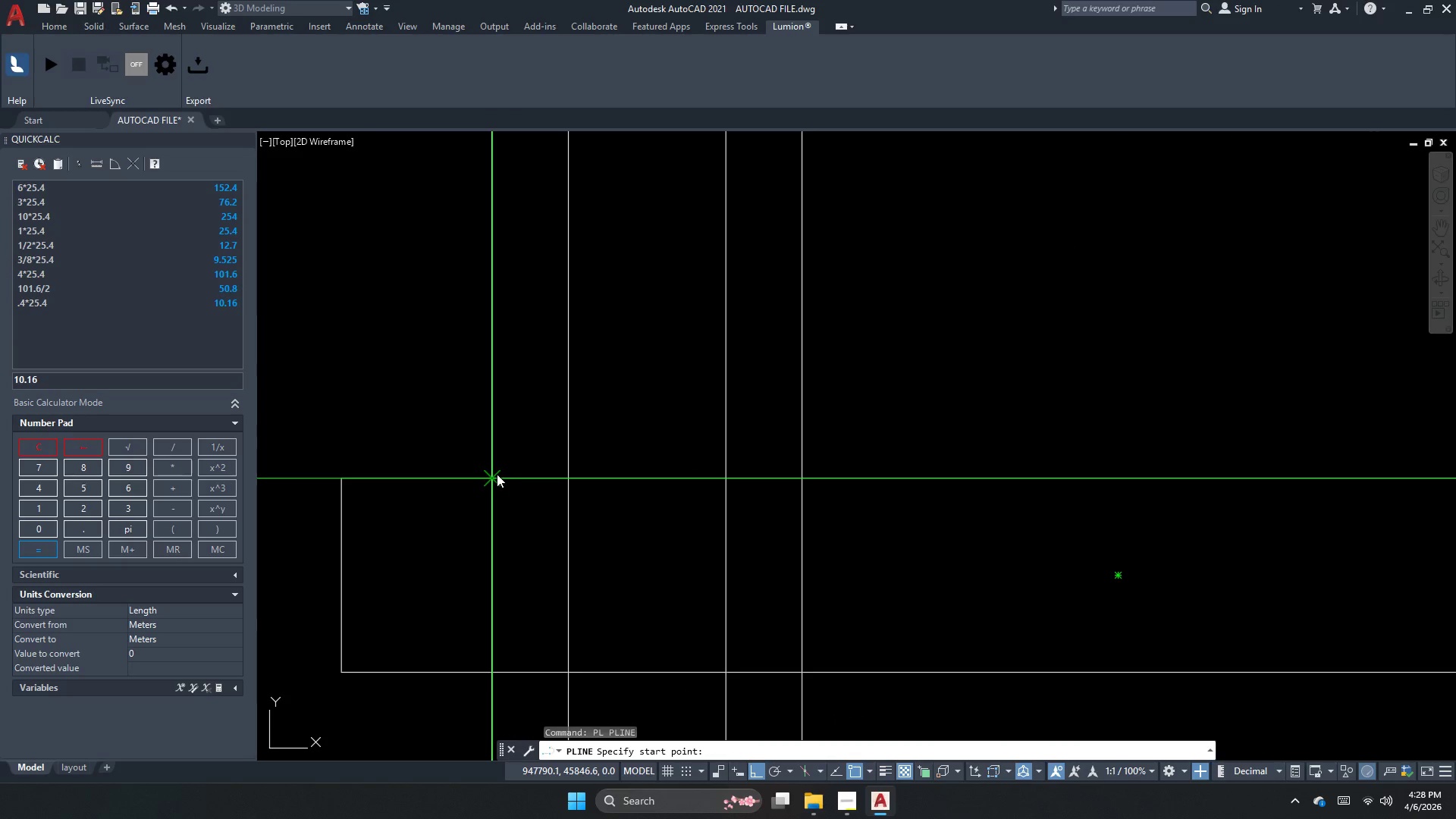 
left_click_drag(start_coordinate=[497, 474], to_coordinate=[502, 511])
 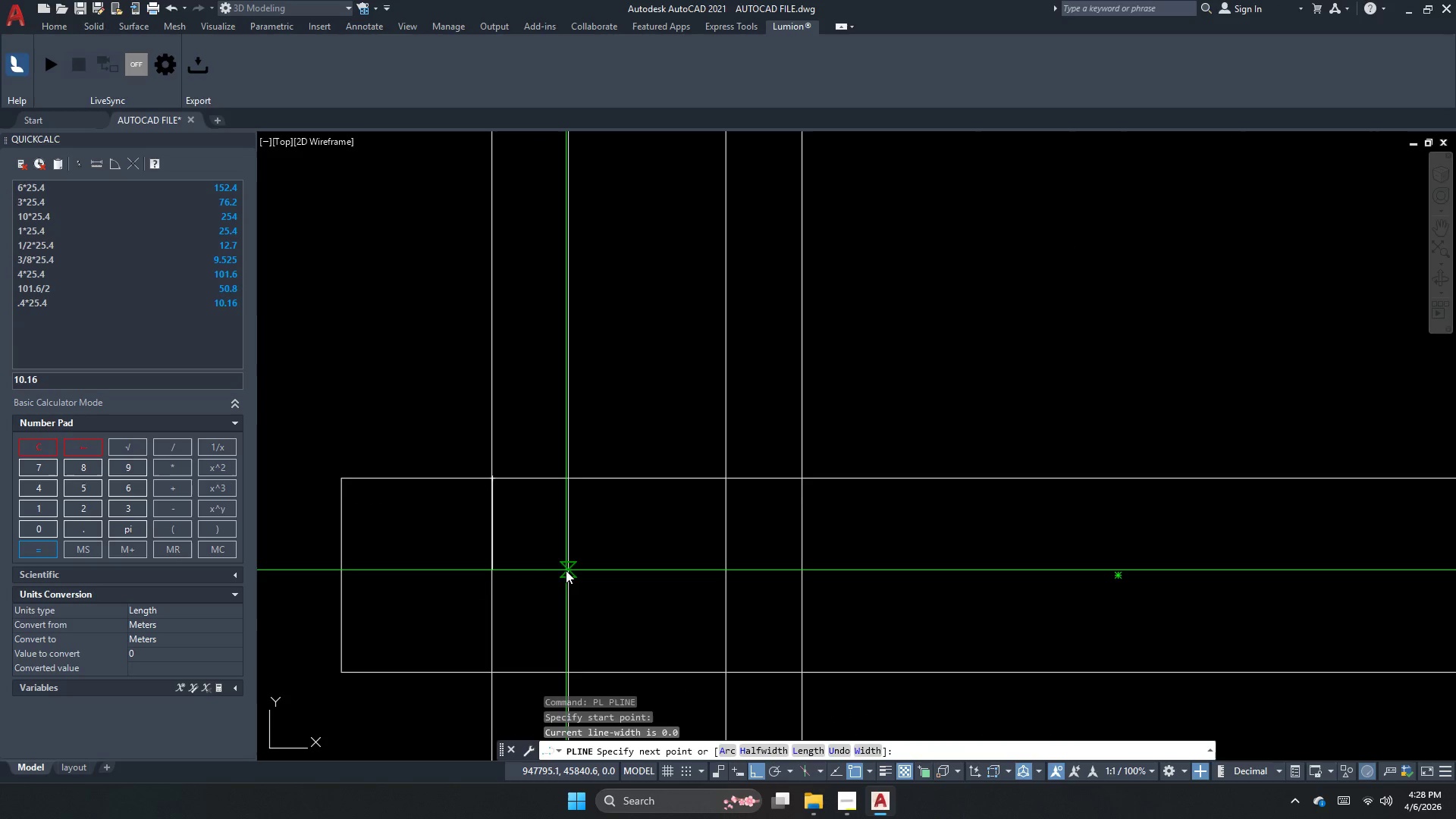 
left_click([566, 570])
 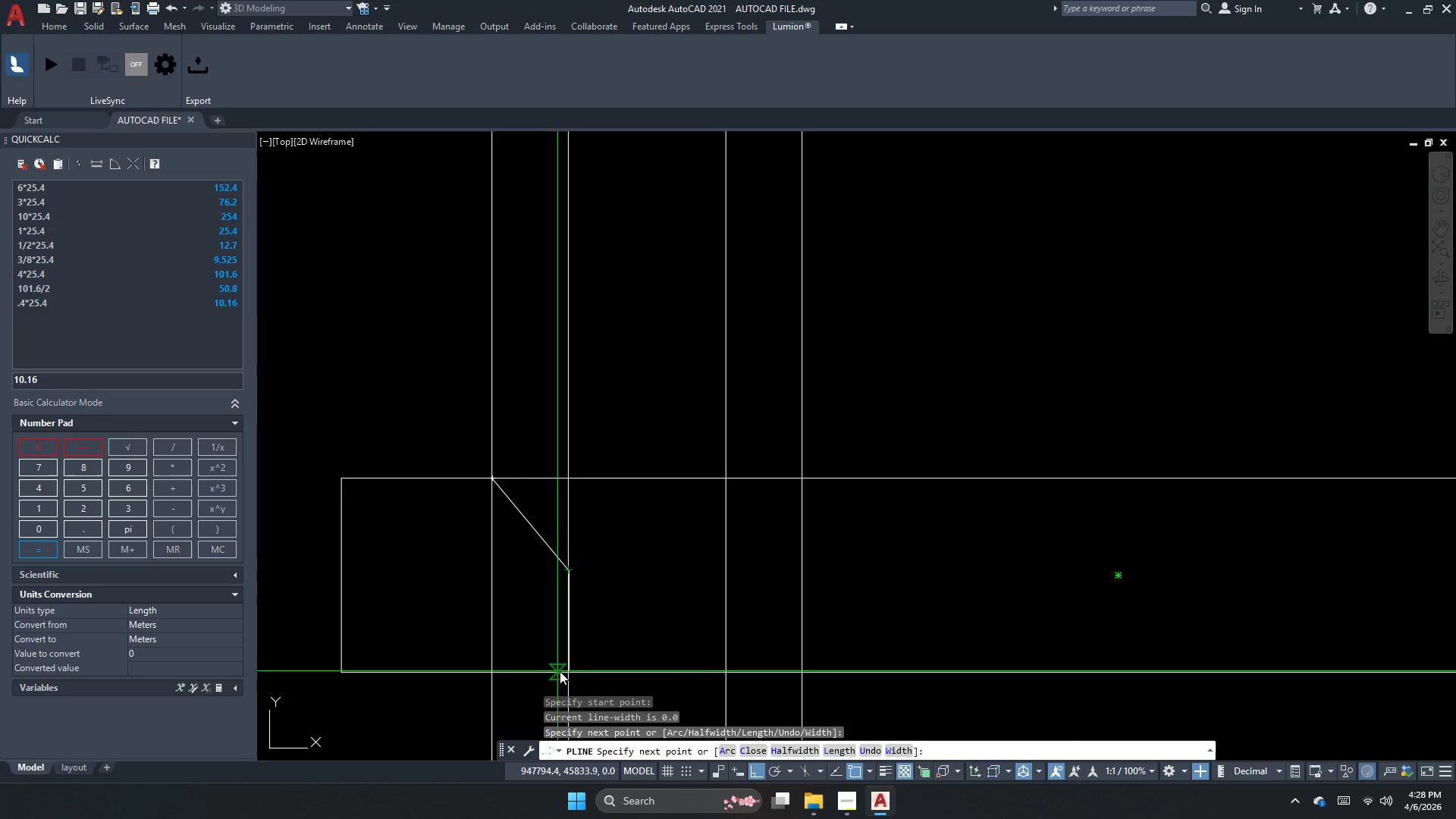 
left_click([577, 671])
 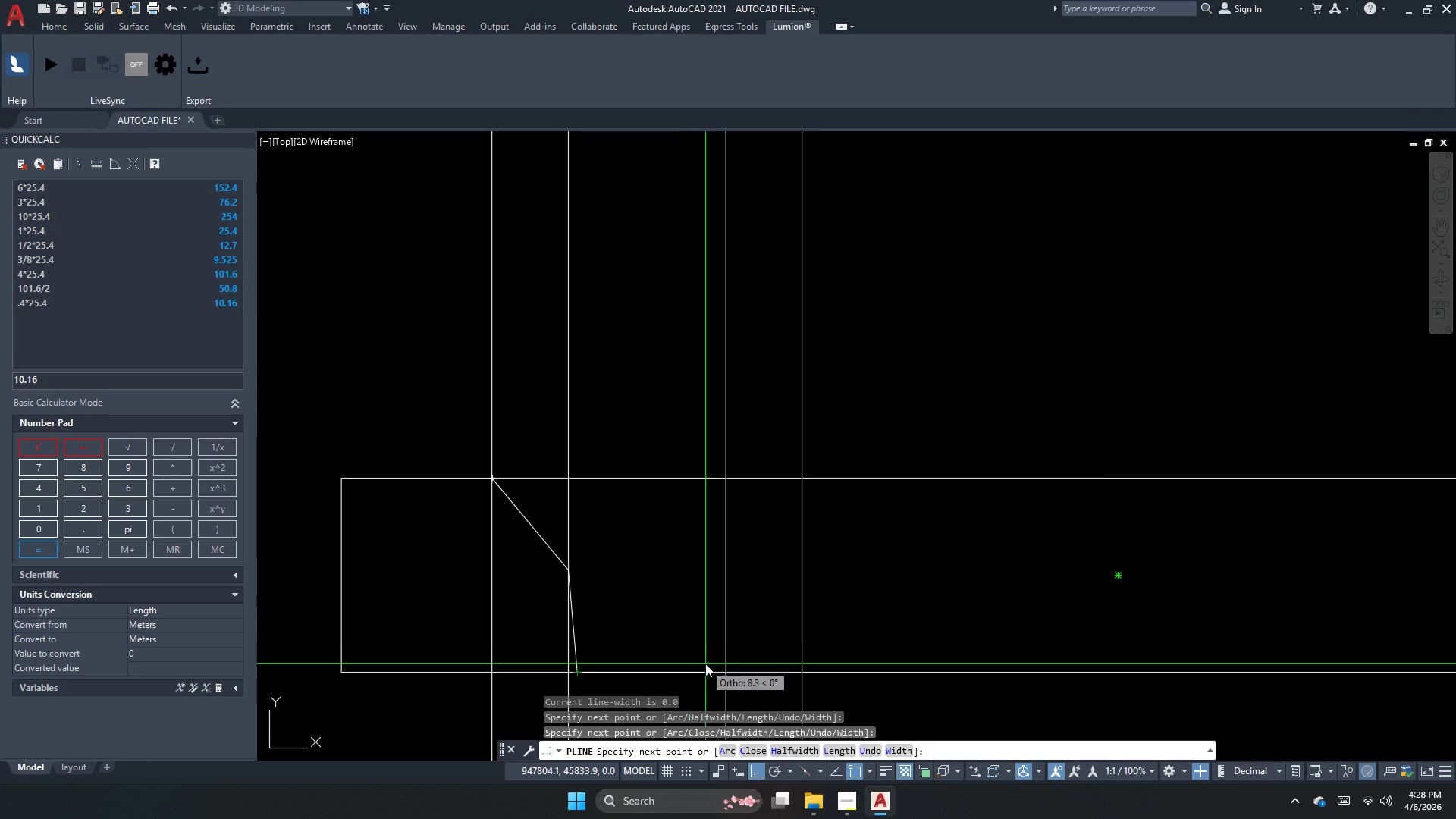 
left_click_drag(start_coordinate=[723, 671], to_coordinate=[723, 657])
 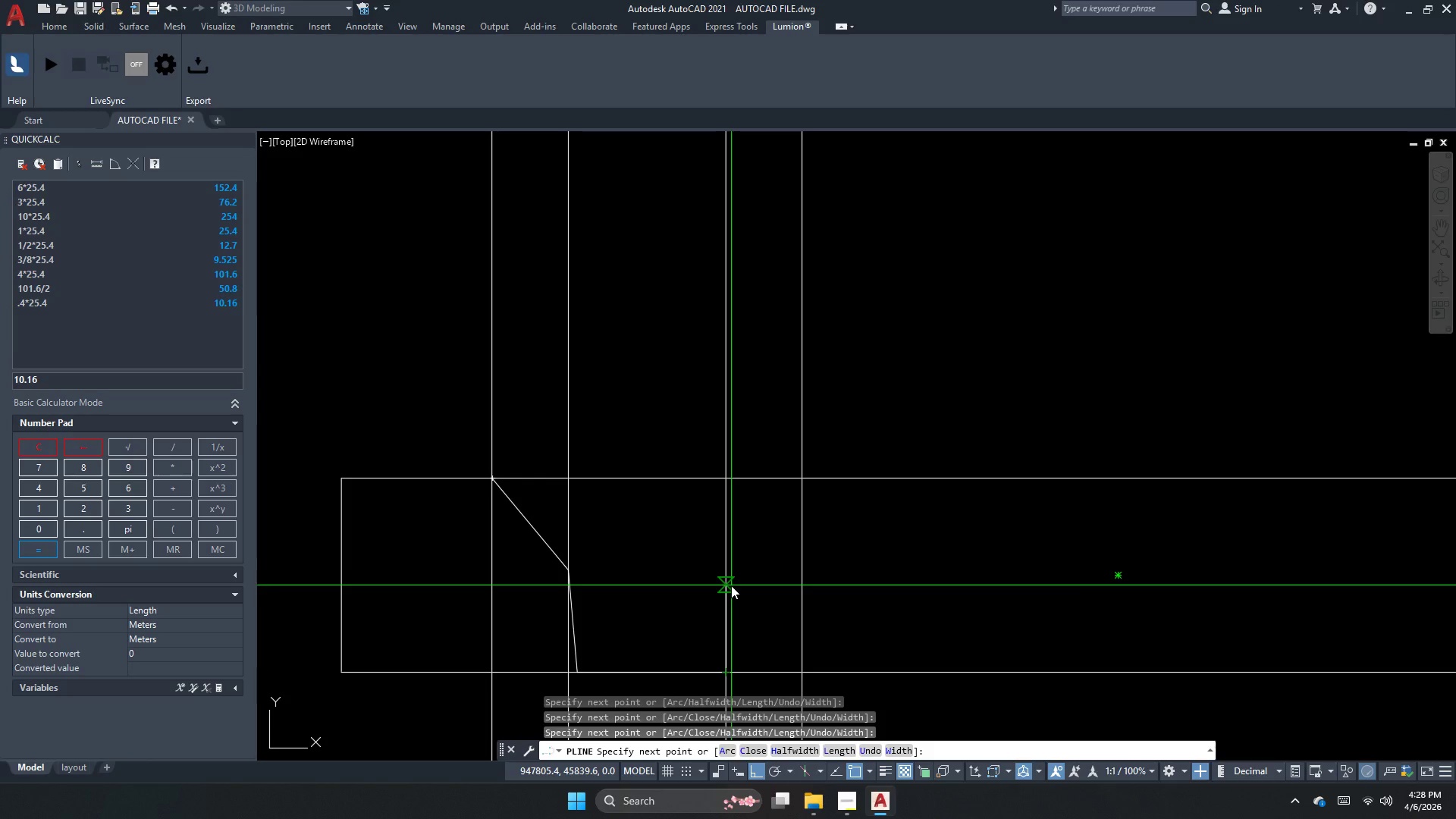 
left_click_drag(start_coordinate=[730, 580], to_coordinate=[766, 563])
 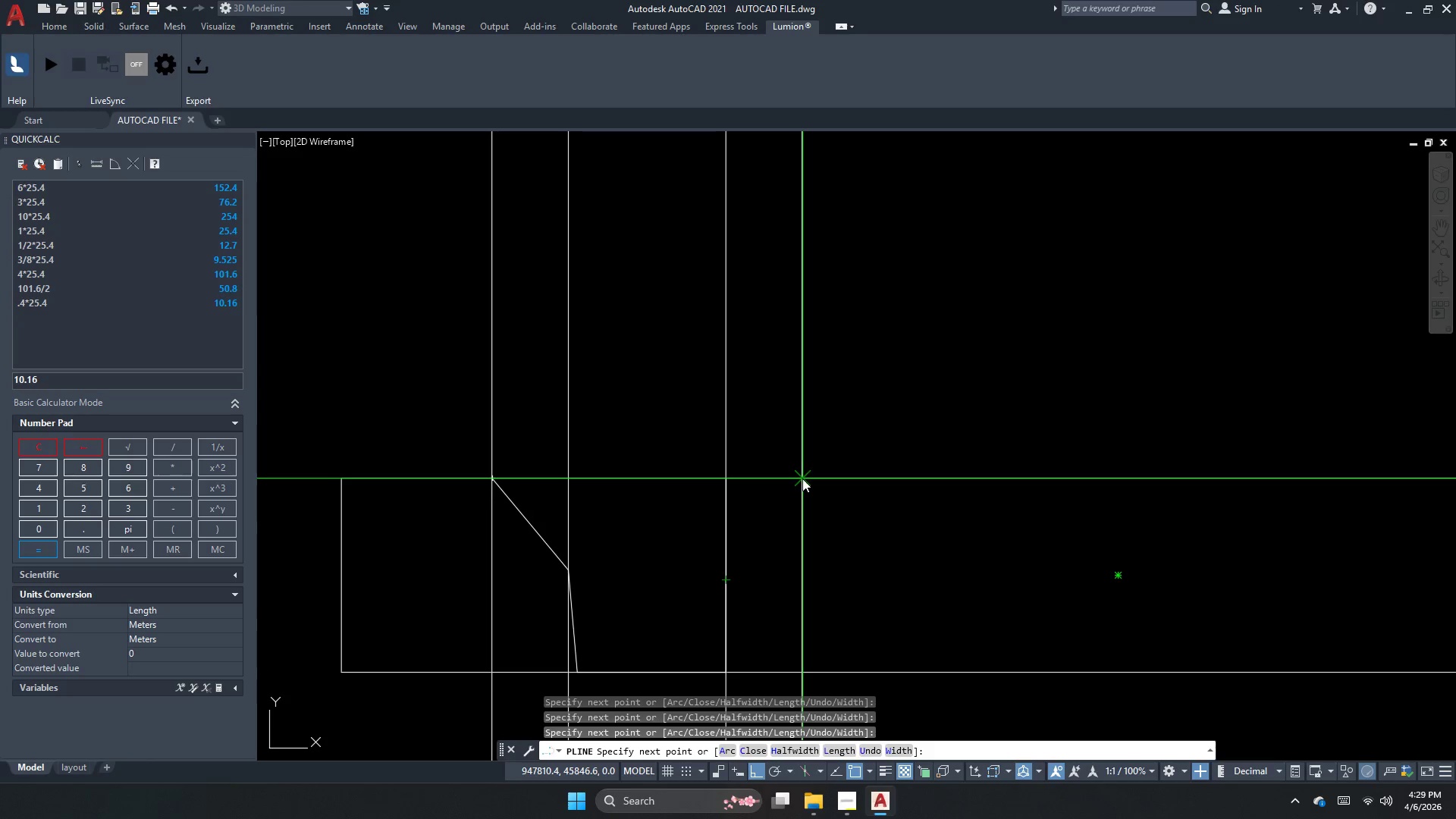 
left_click_drag(start_coordinate=[802, 479], to_coordinate=[748, 474])
 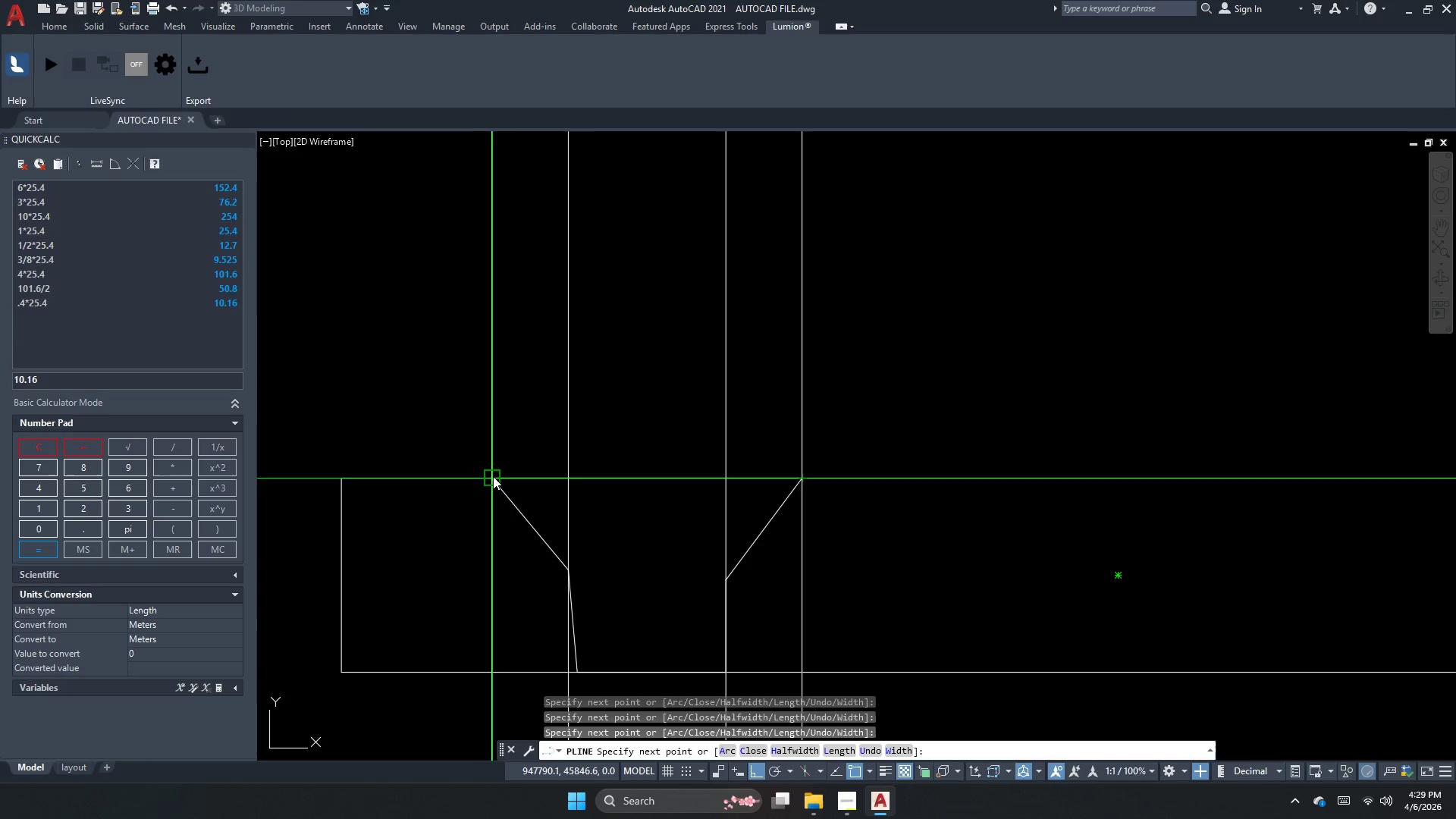 
left_click_drag(start_coordinate=[494, 476], to_coordinate=[480, 469])
 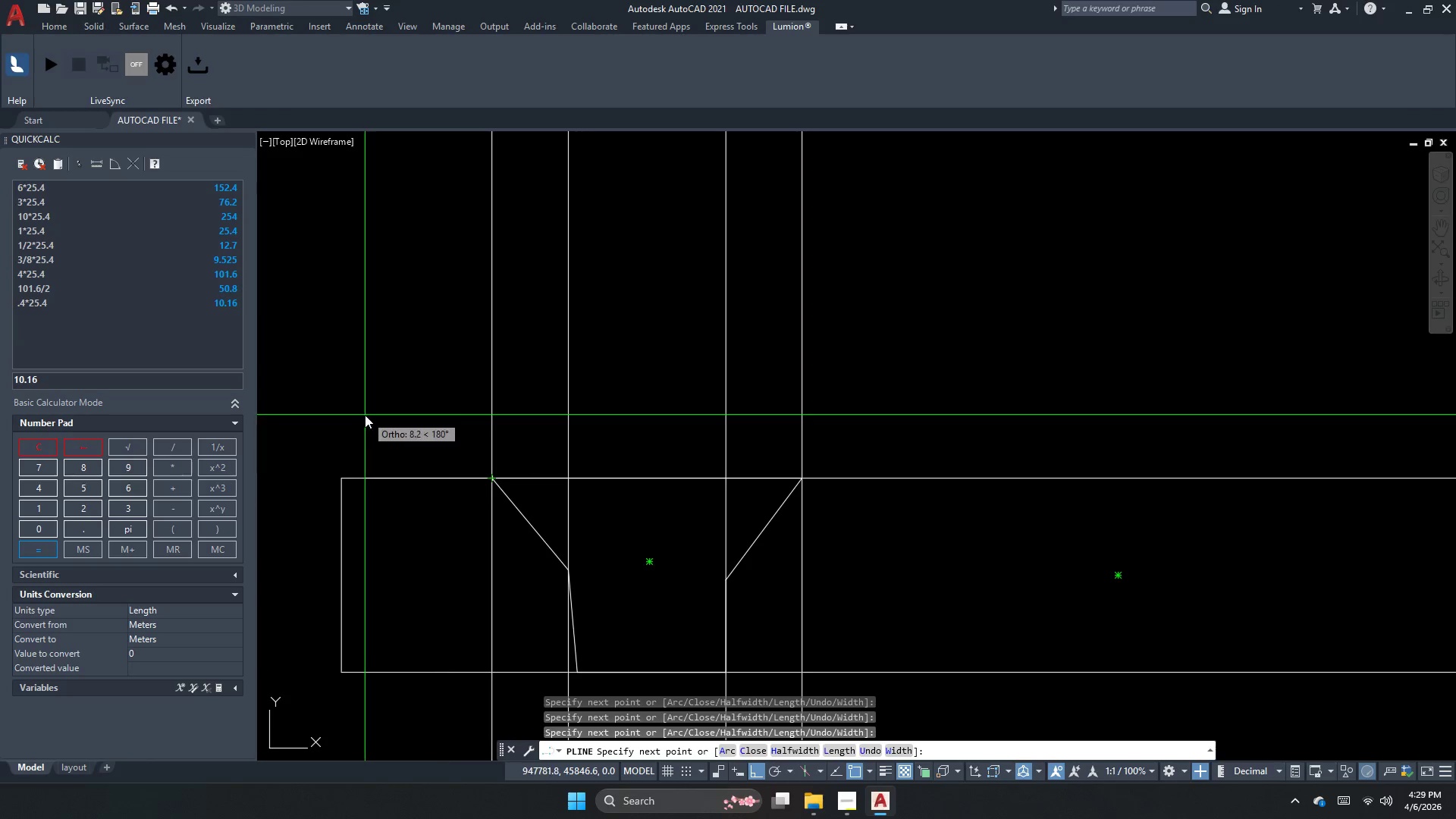 
key(Space)
 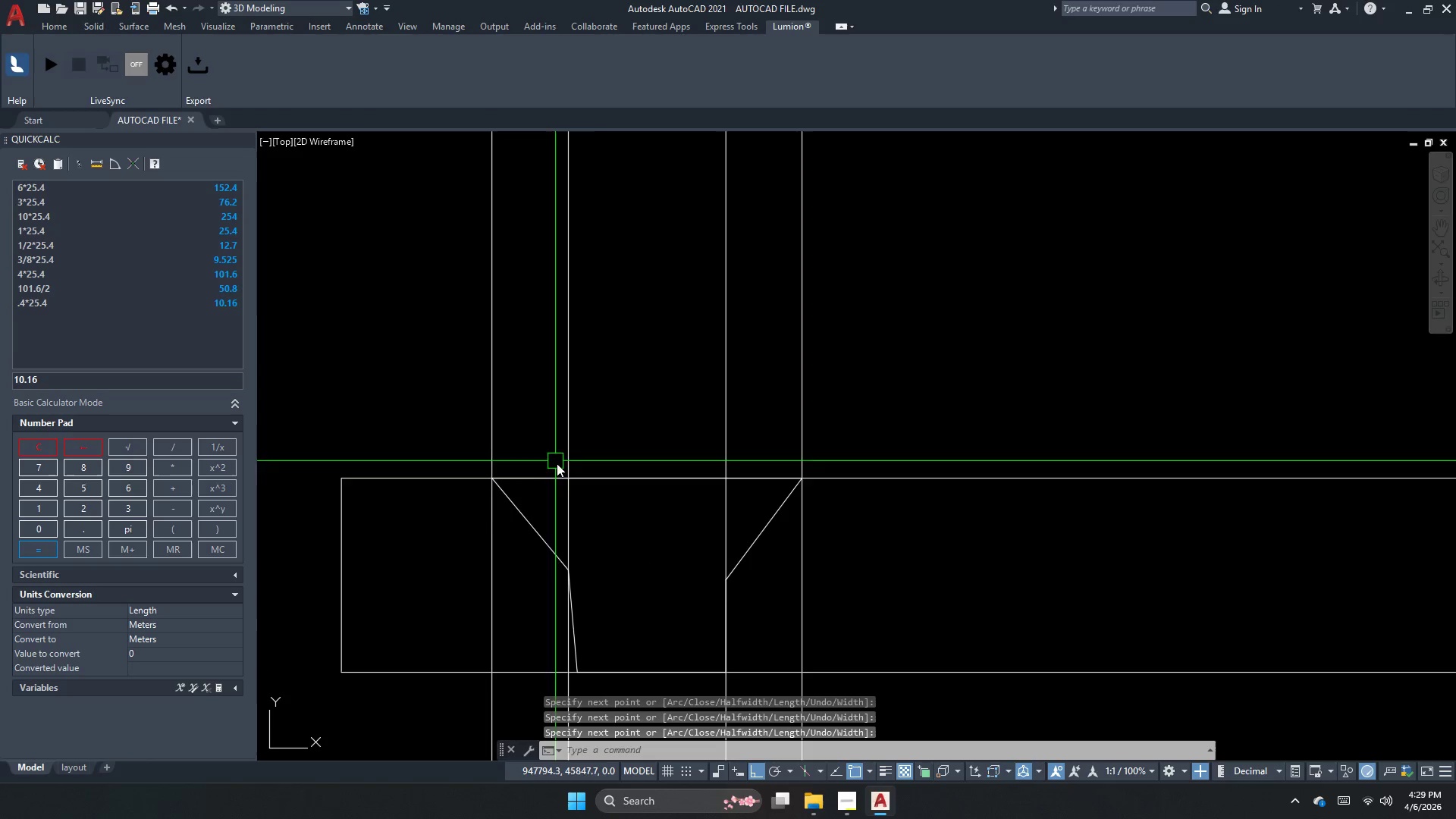 
key(Escape)
 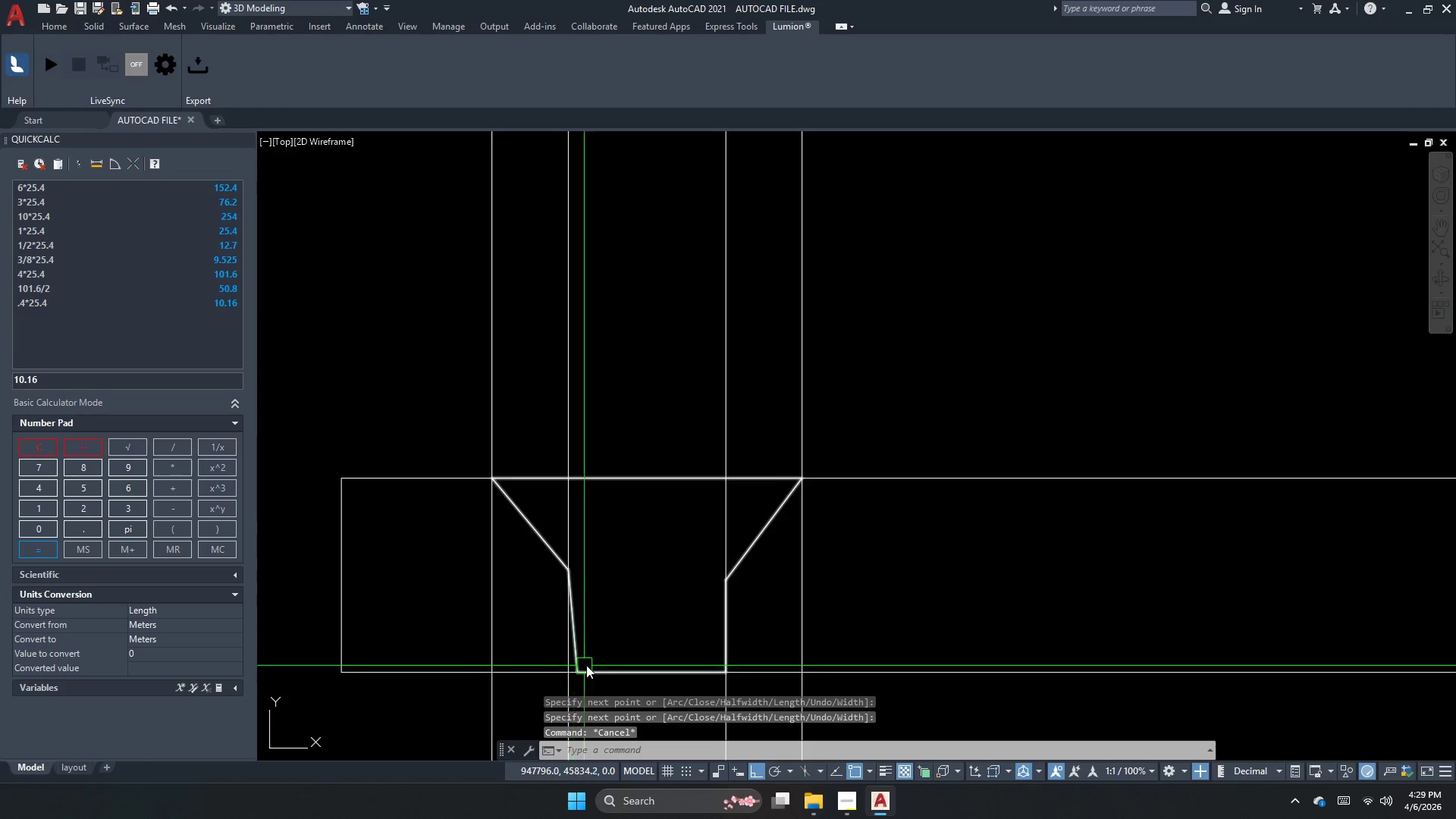 
left_click_drag(start_coordinate=[582, 664], to_coordinate=[577, 664])
 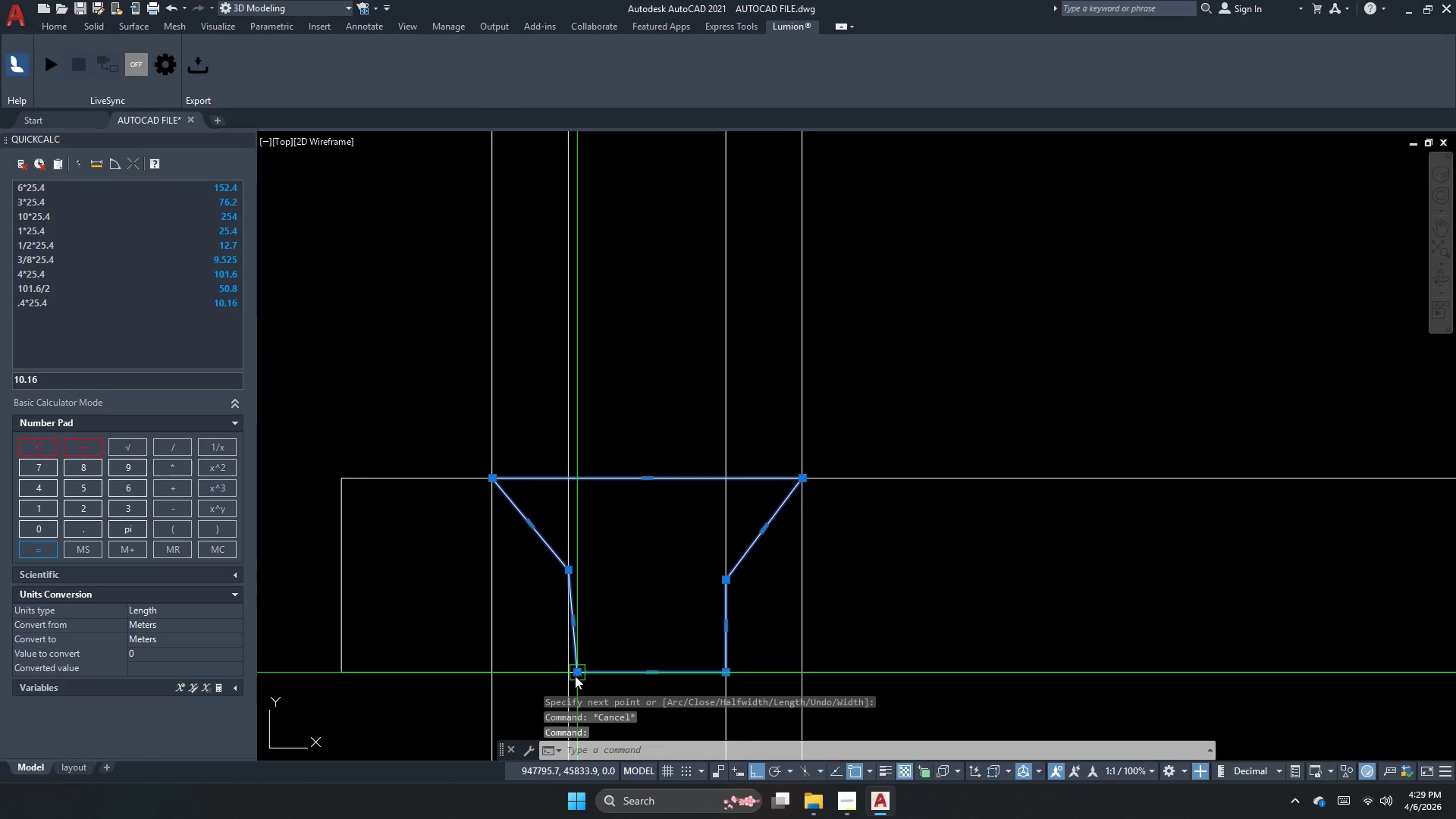 
left_click_drag(start_coordinate=[575, 676], to_coordinate=[563, 673])
 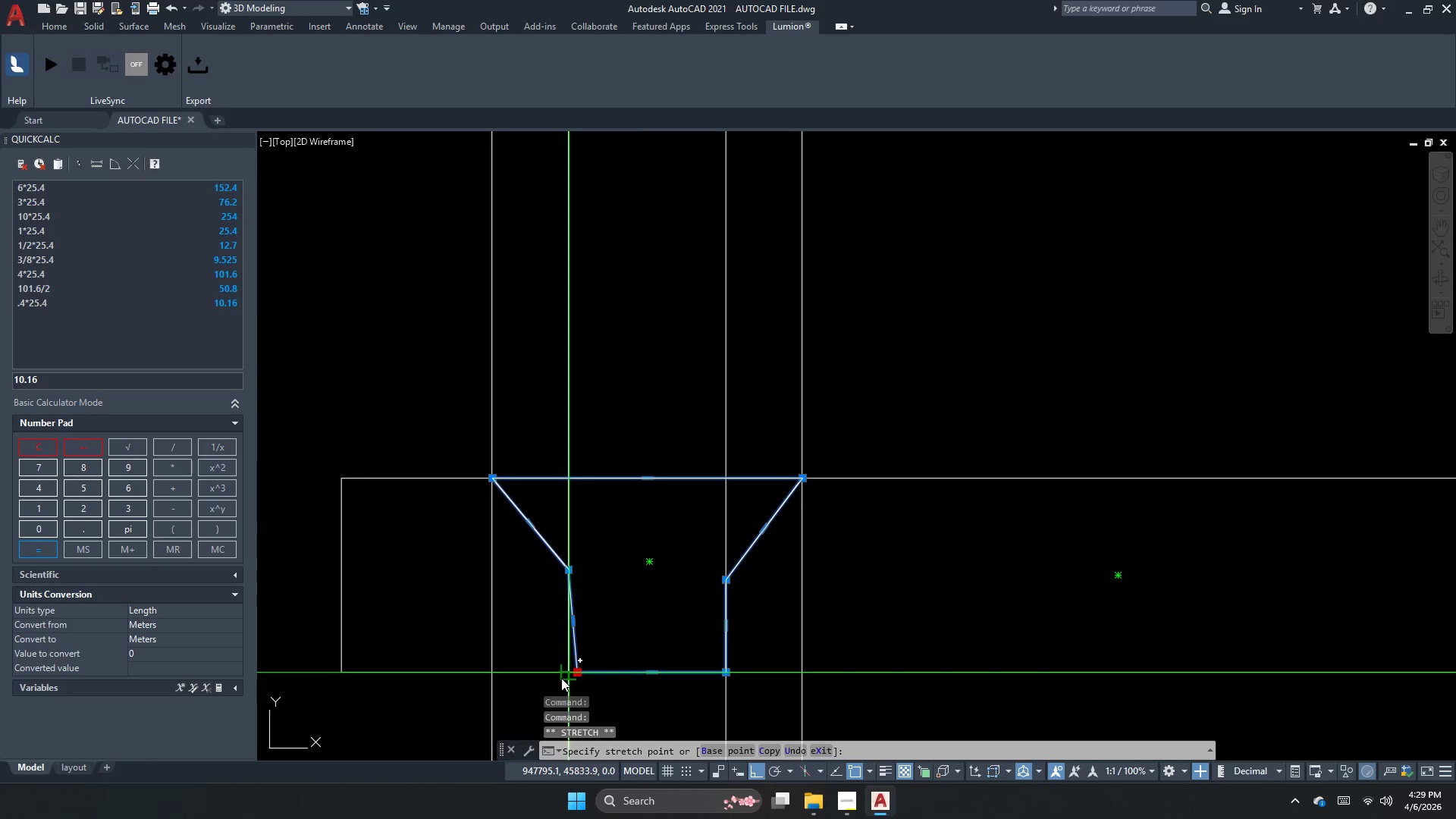 
left_click_drag(start_coordinate=[564, 678], to_coordinate=[558, 679])
 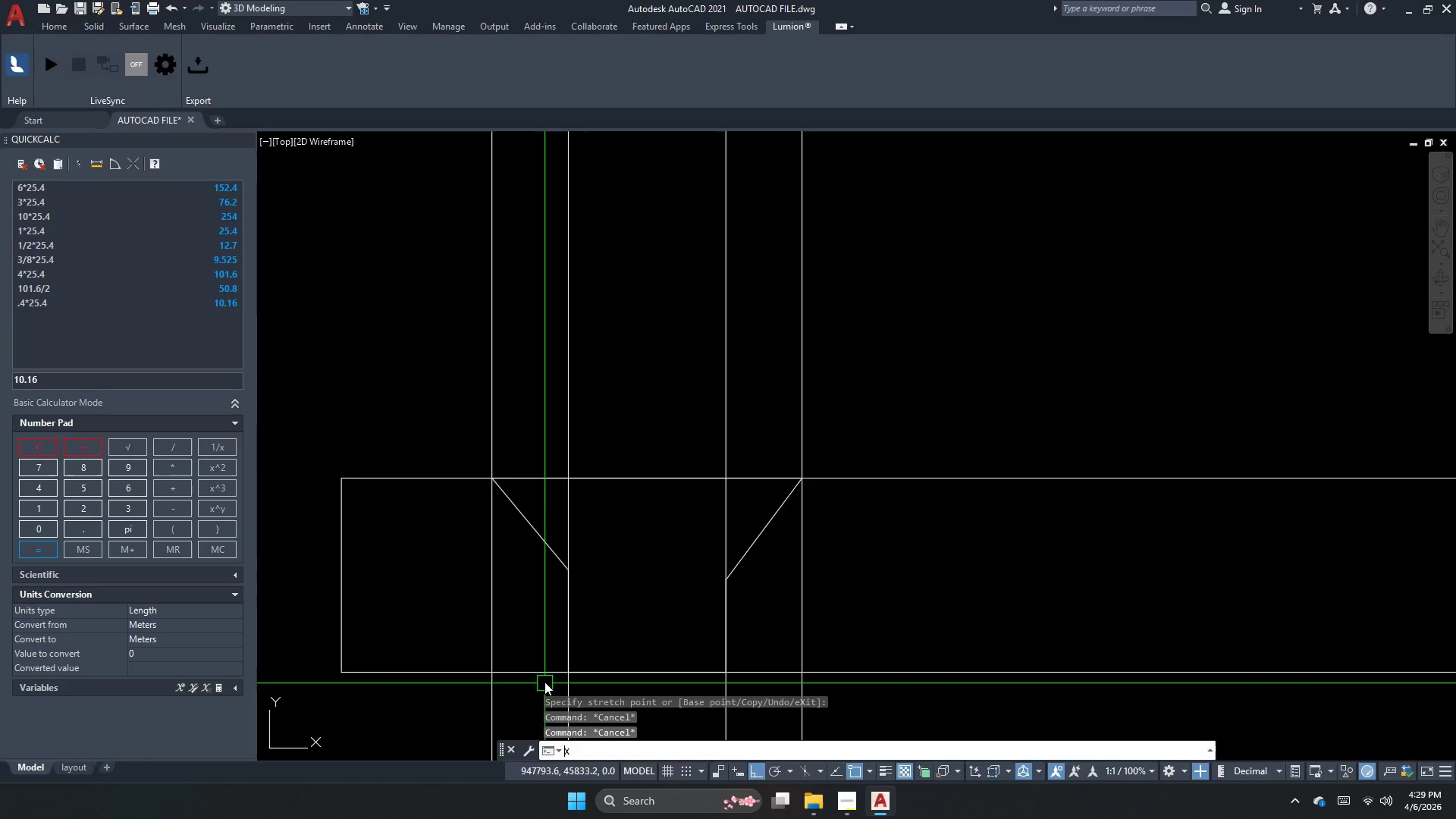 
key(Escape)
 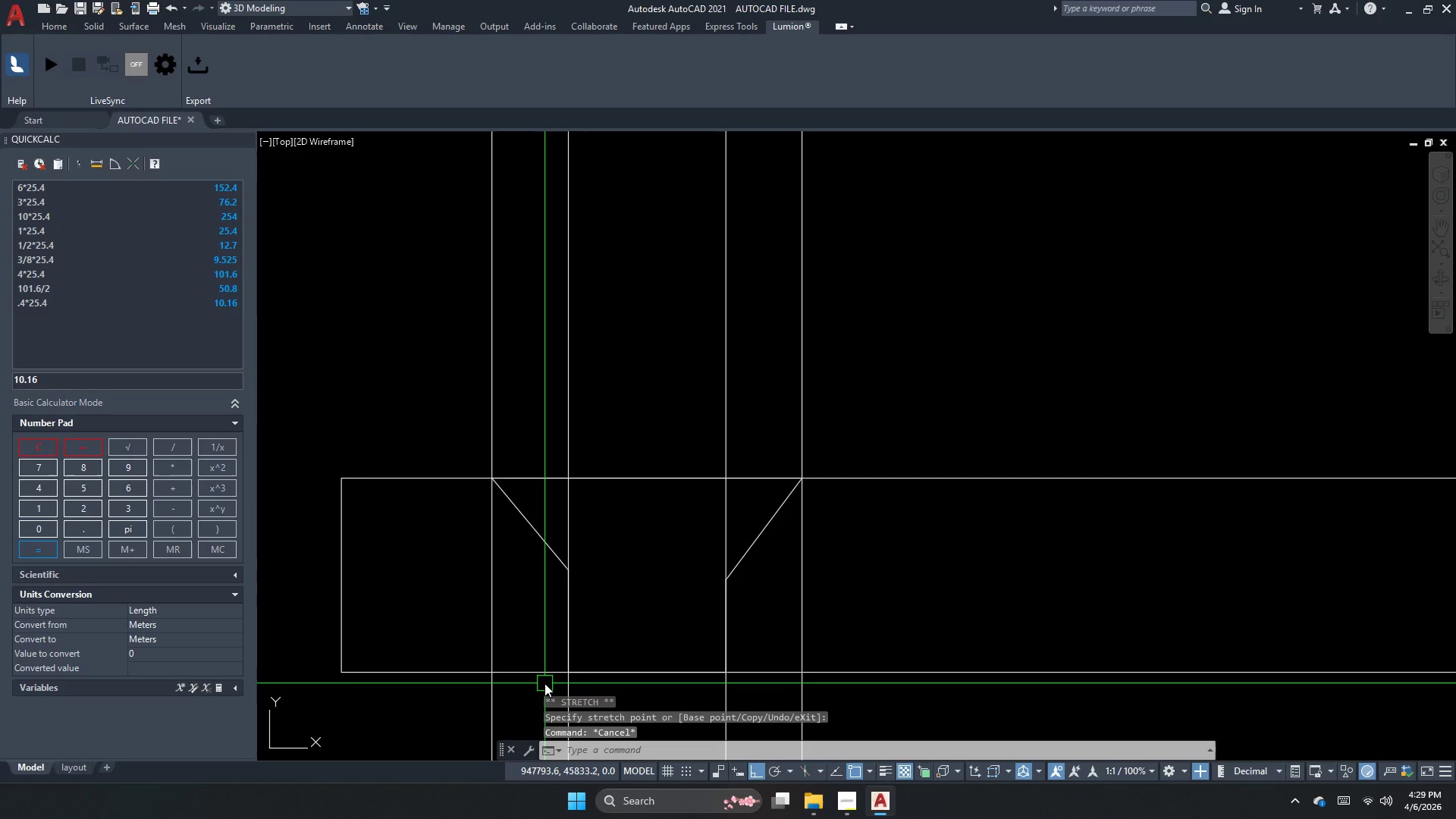 
key(Escape)
 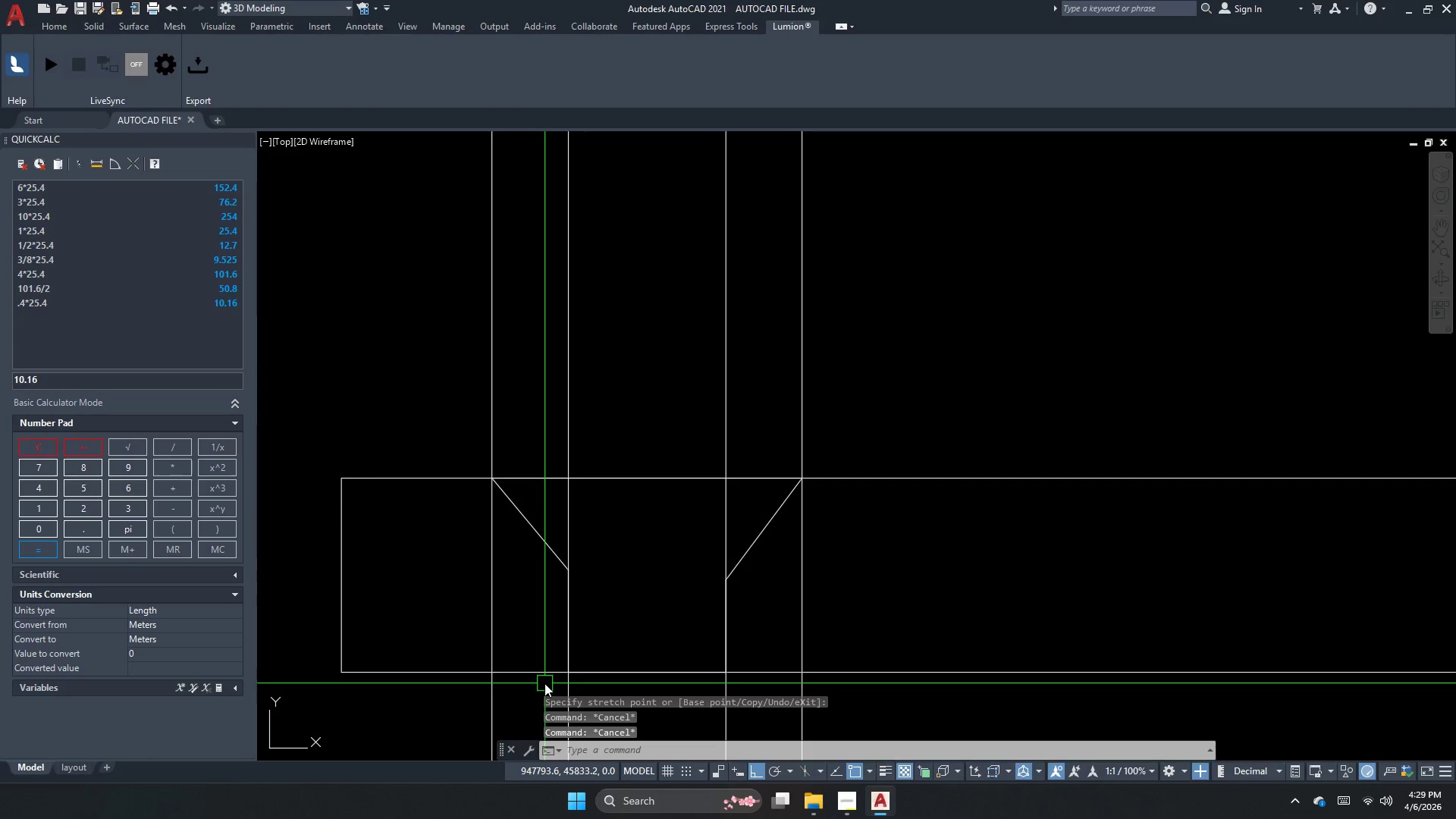 
key(X)
 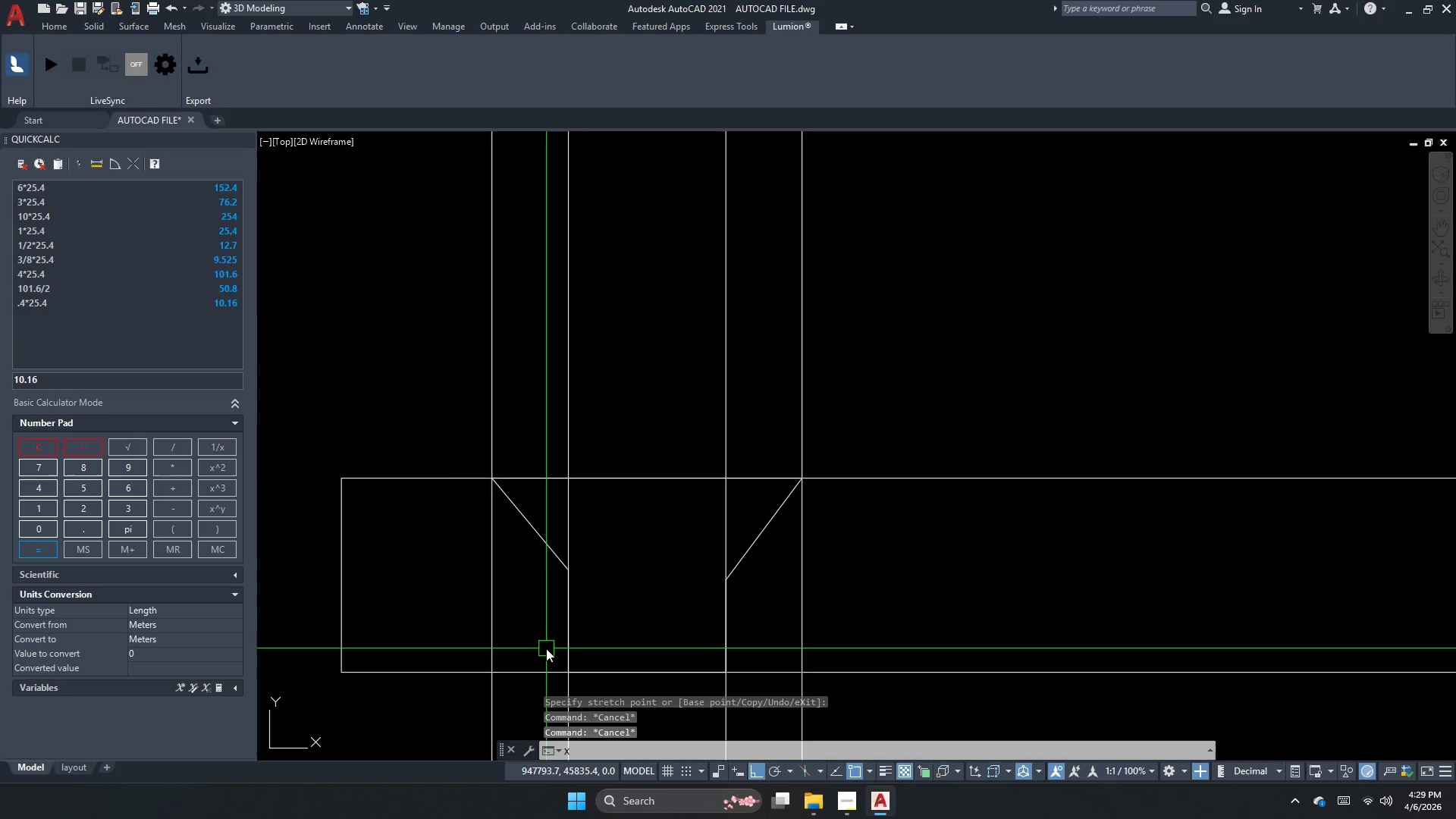 
key(L)
 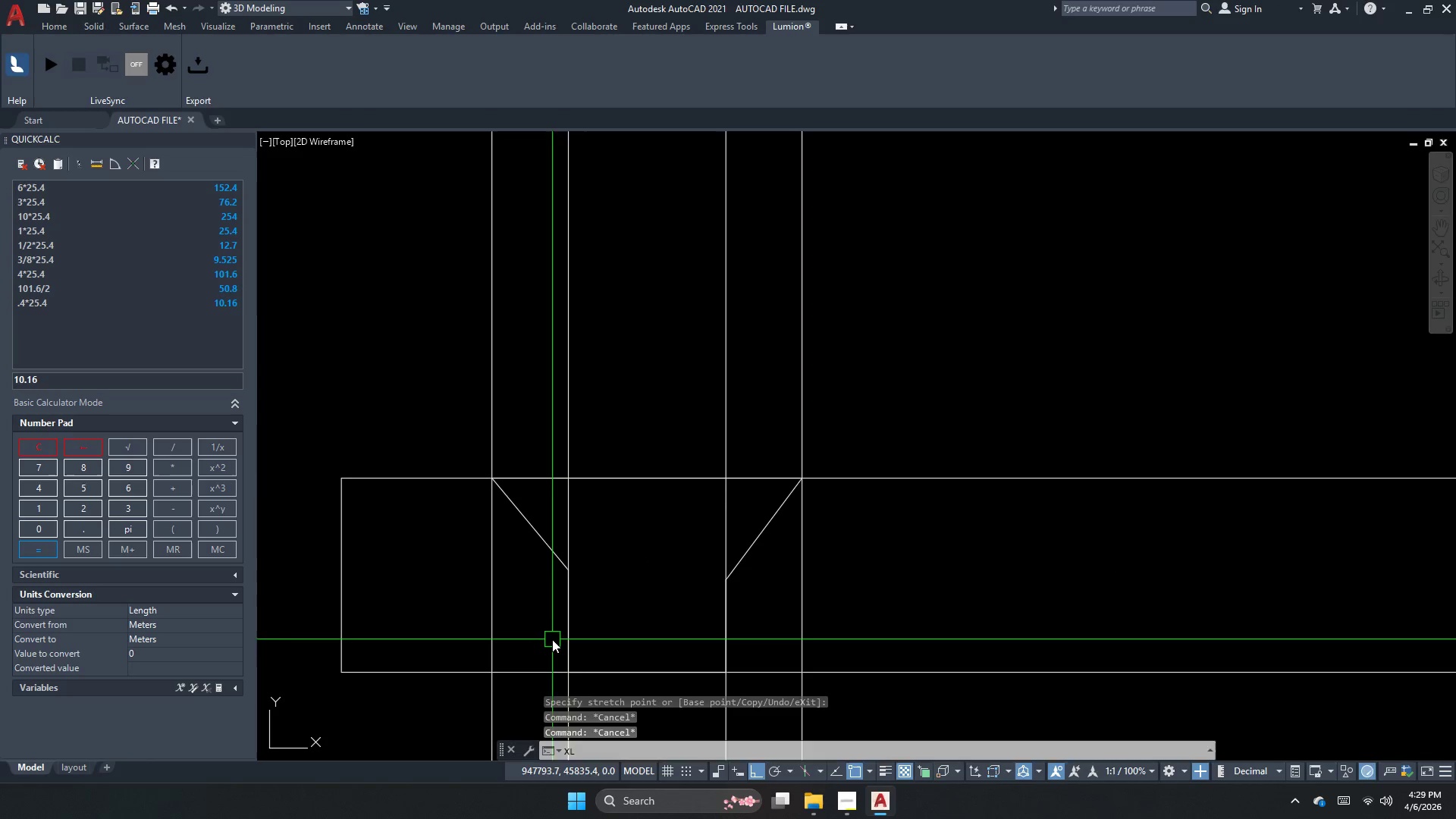 
key(Space)
 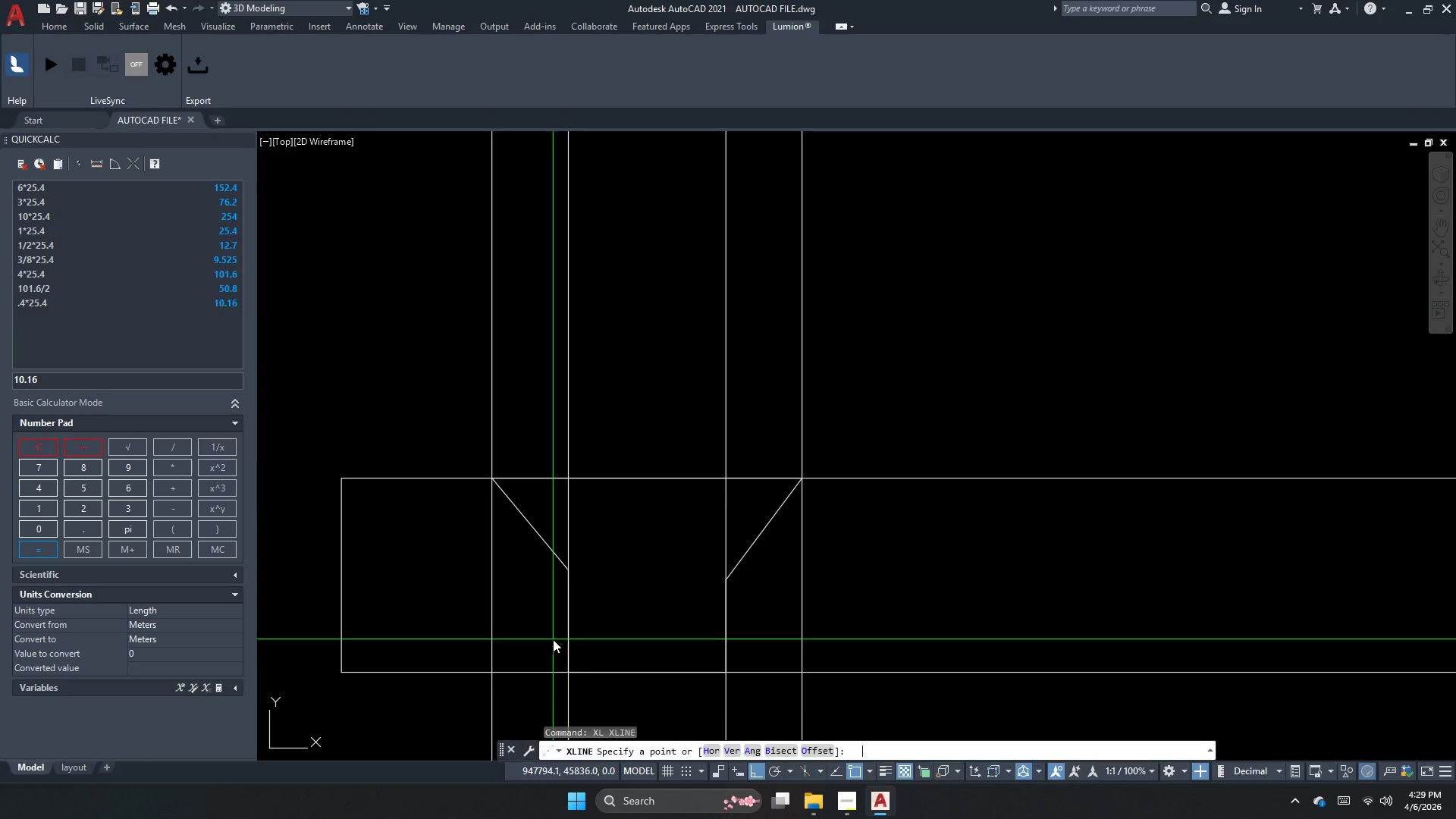 
key(H)
 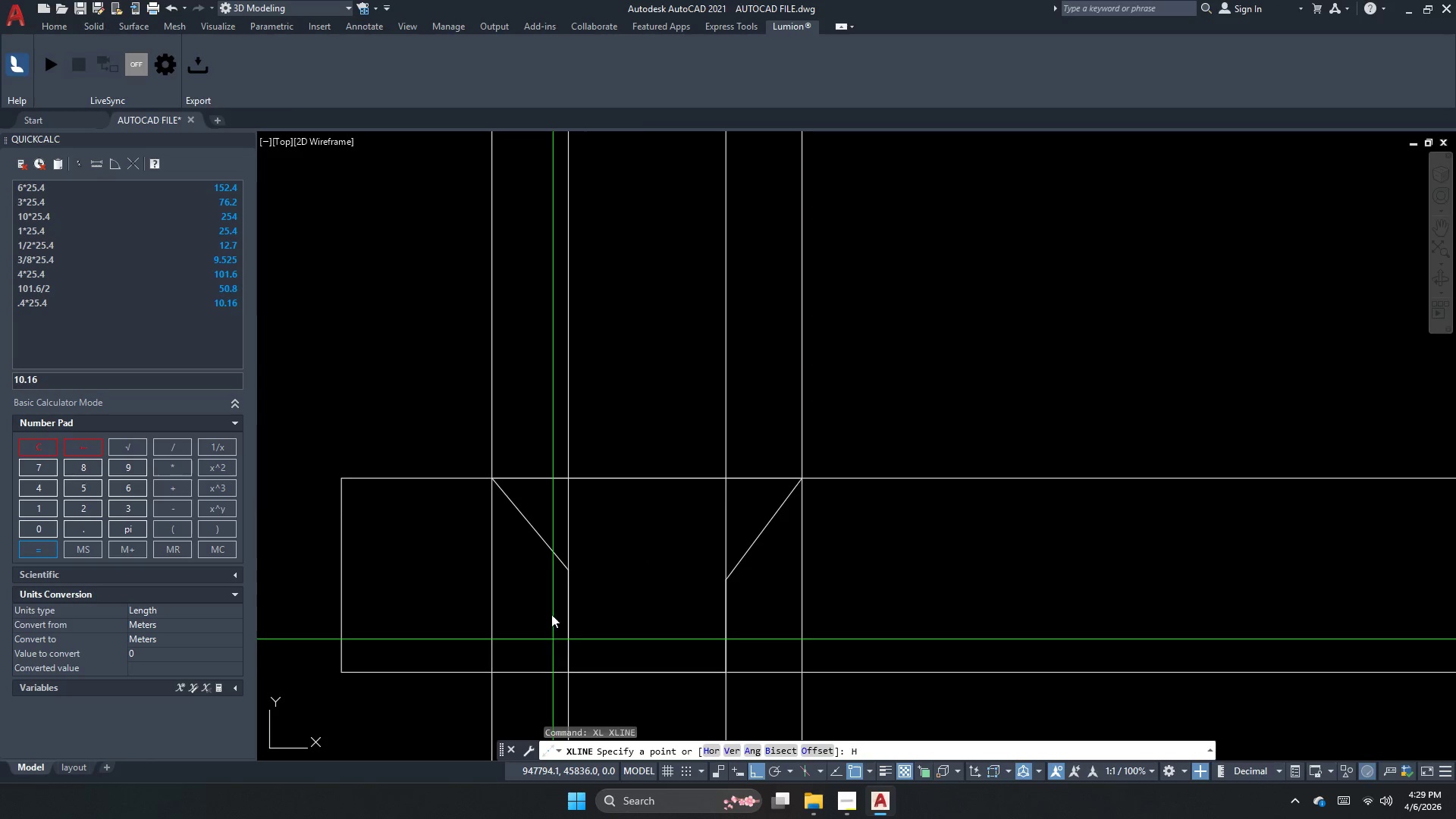 
key(Space)
 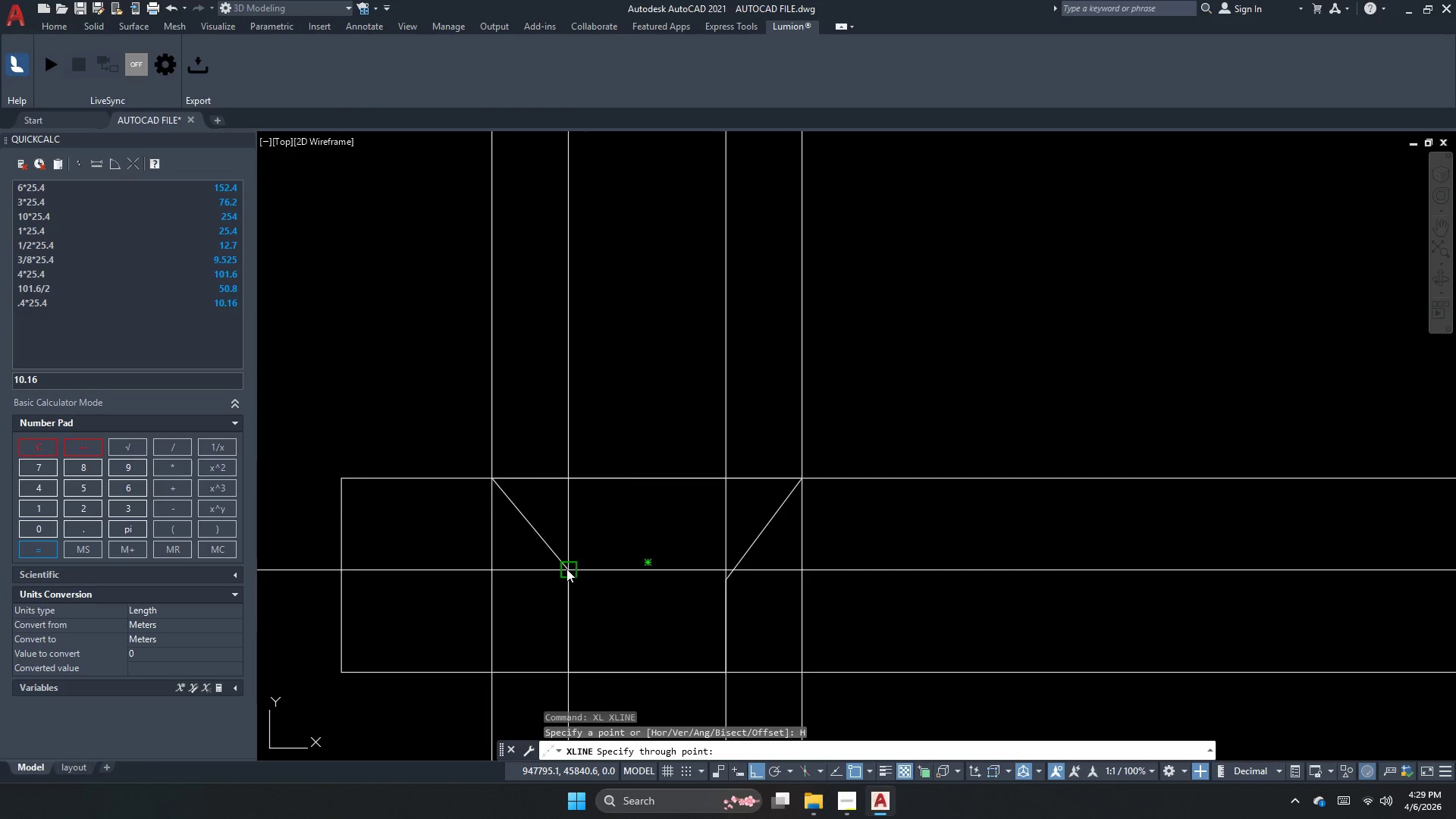 
left_click([566, 569])
 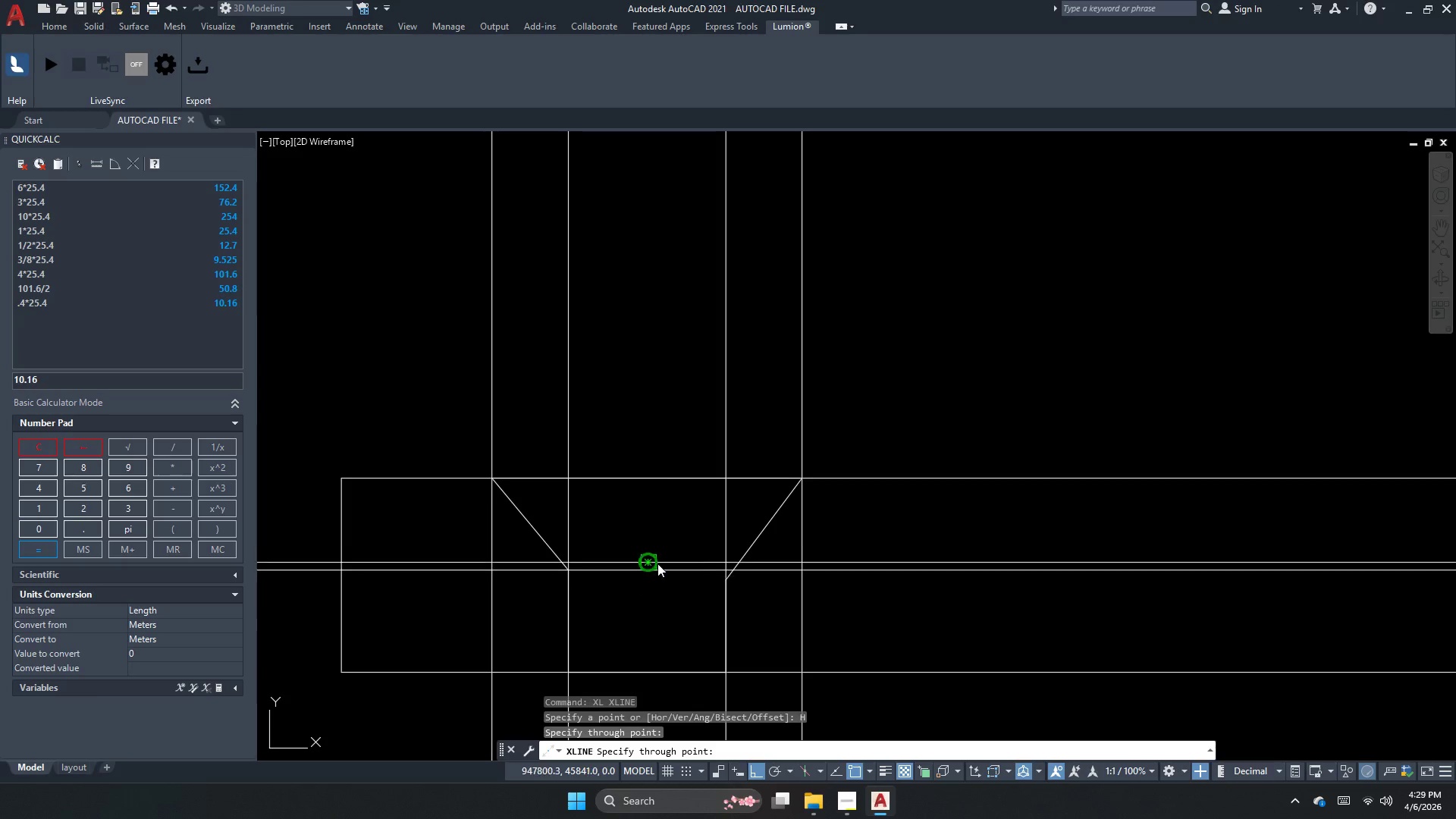 
key(Escape)
 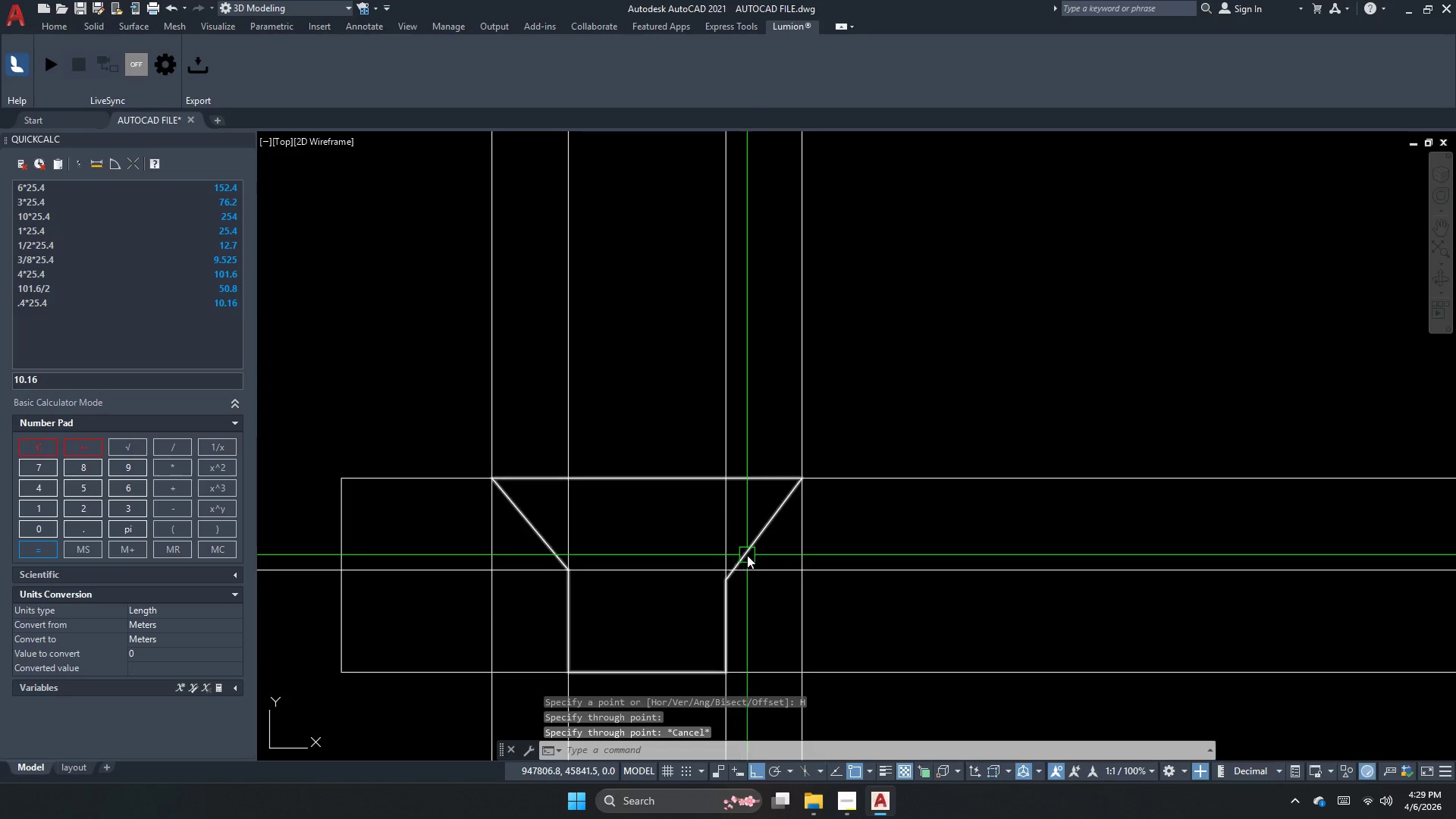 
left_click([750, 553])
 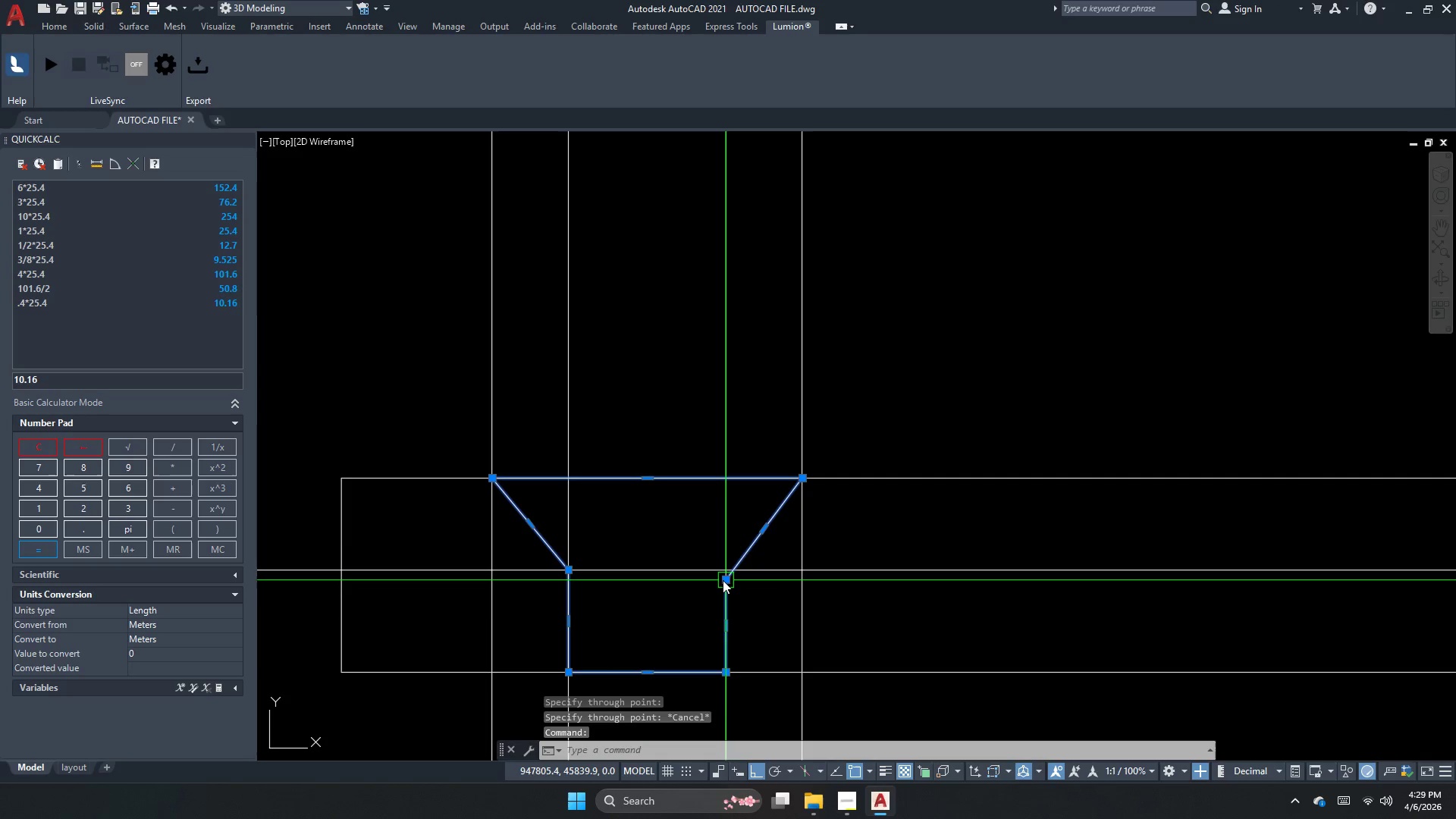 
left_click([723, 580])
 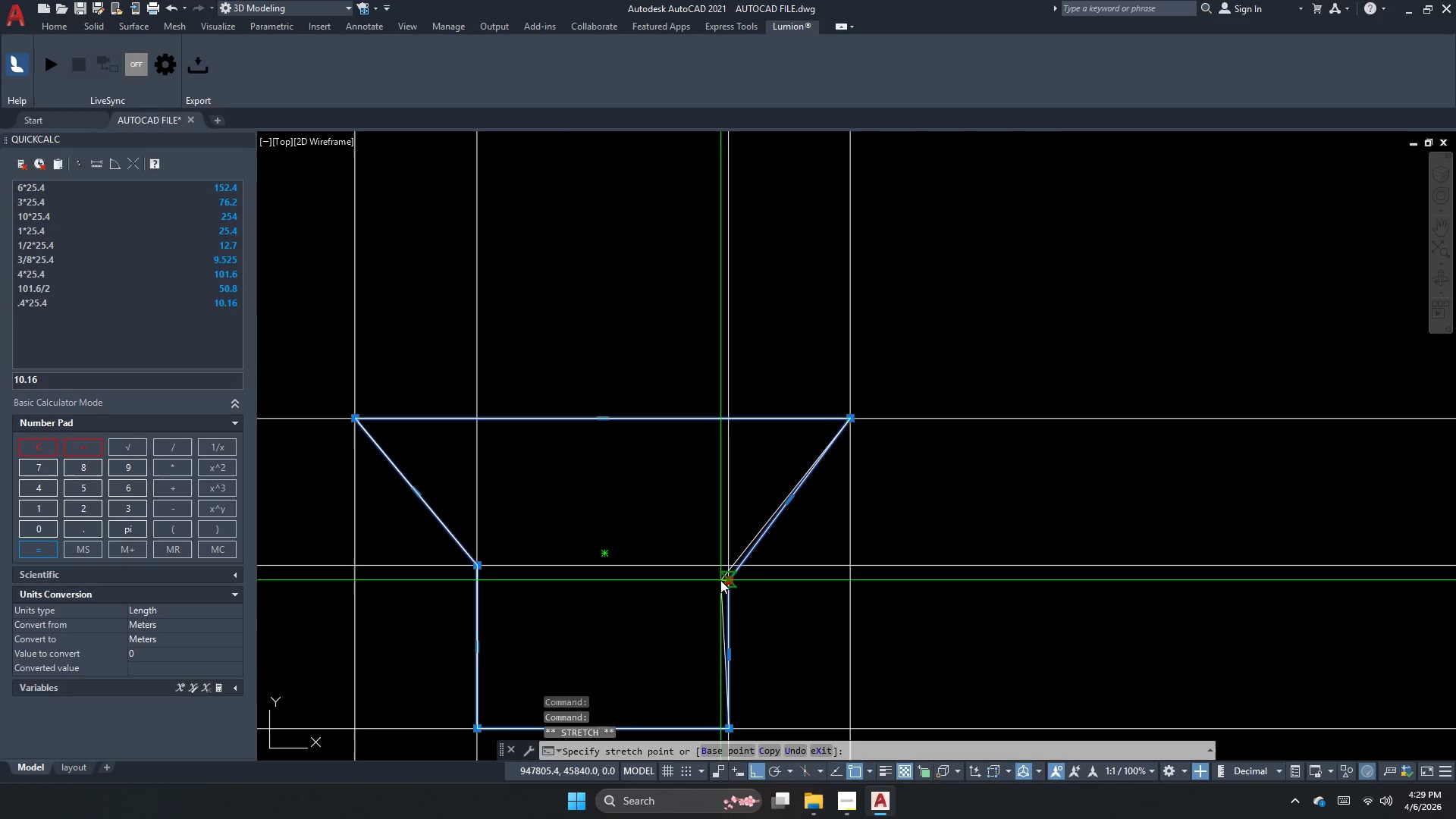 
scroll: coordinate [720, 580], scroll_direction: up, amount: 1.0
 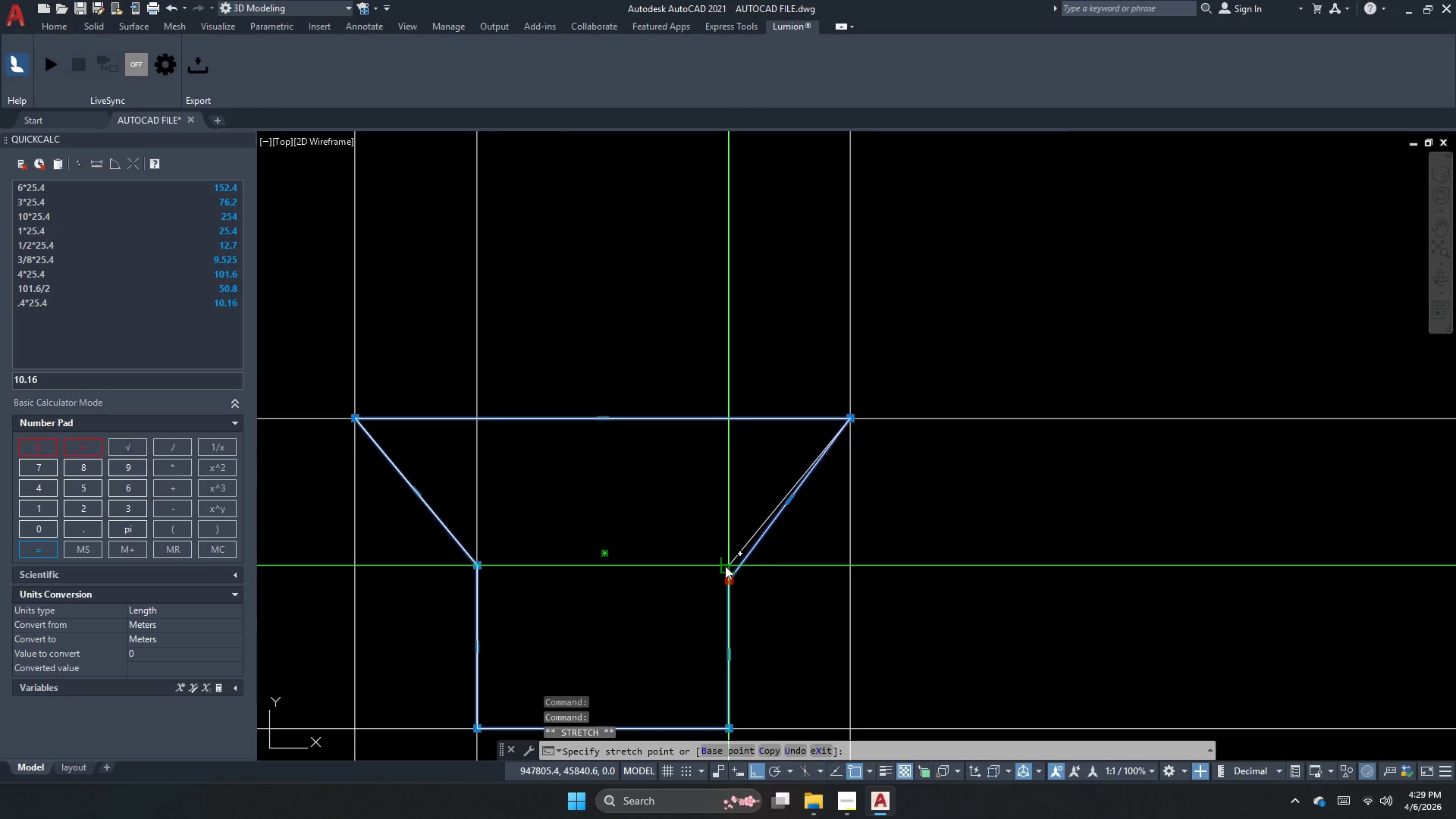 
left_click([725, 566])
 